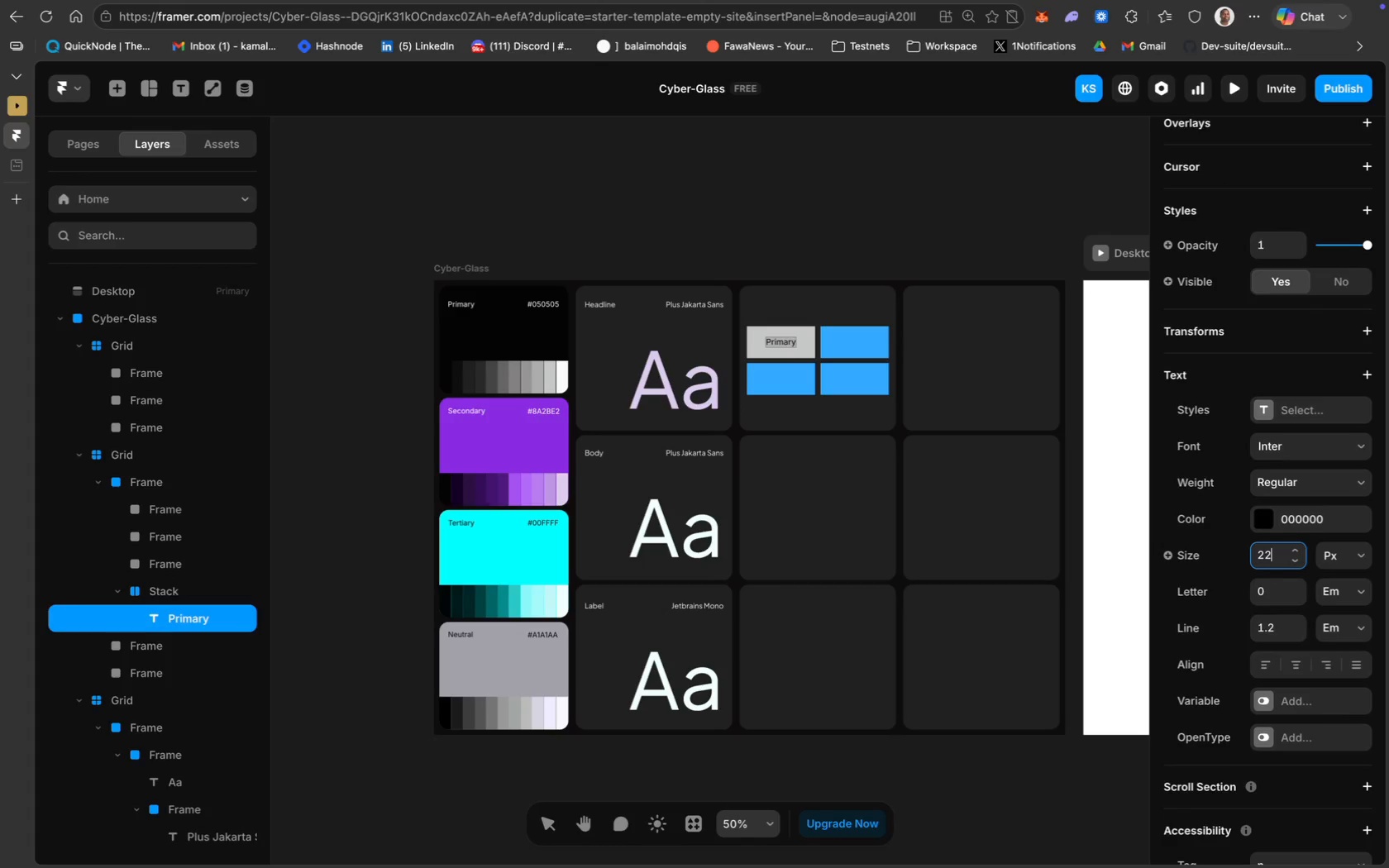 
key(Enter)
 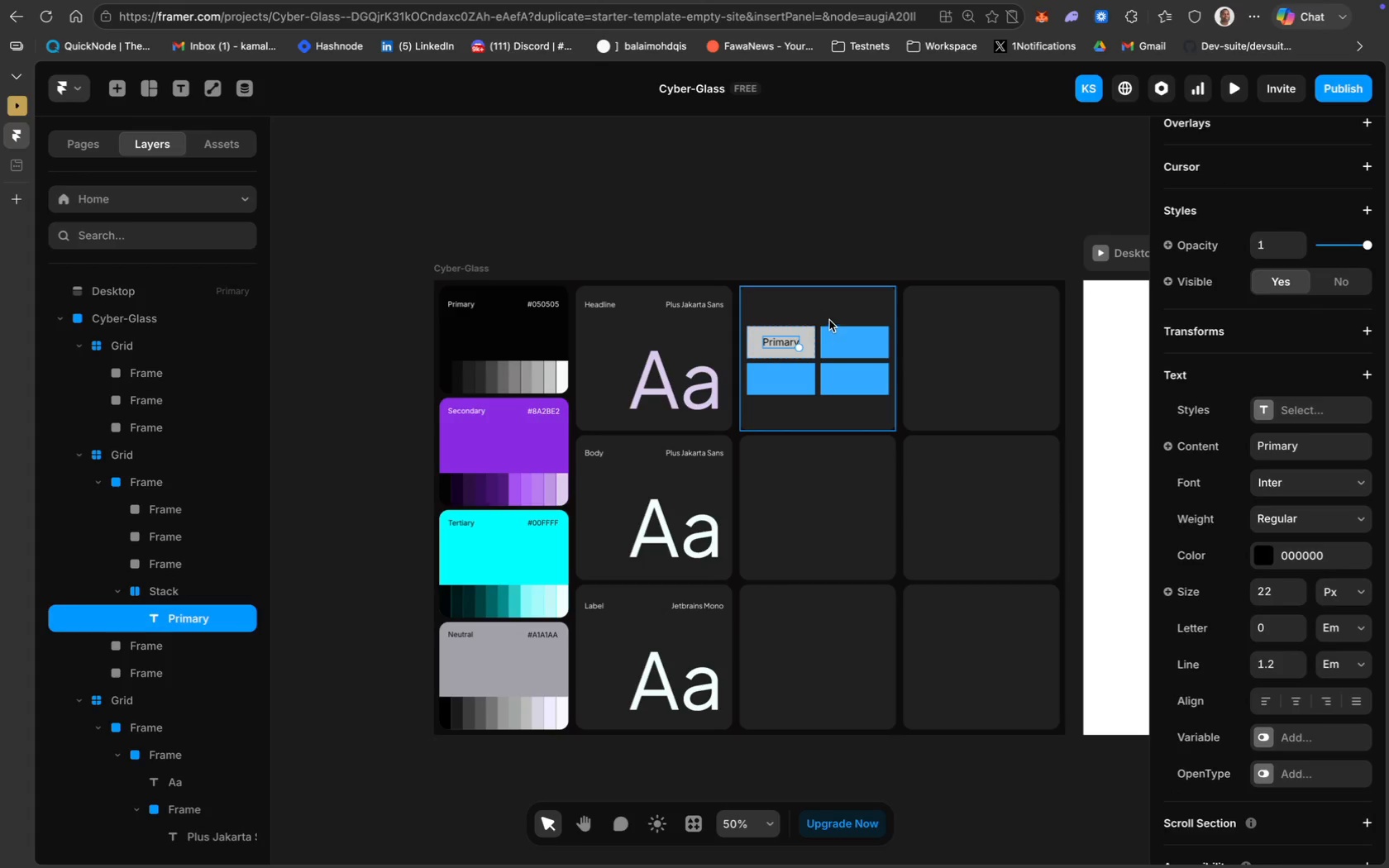 
left_click([792, 349])
 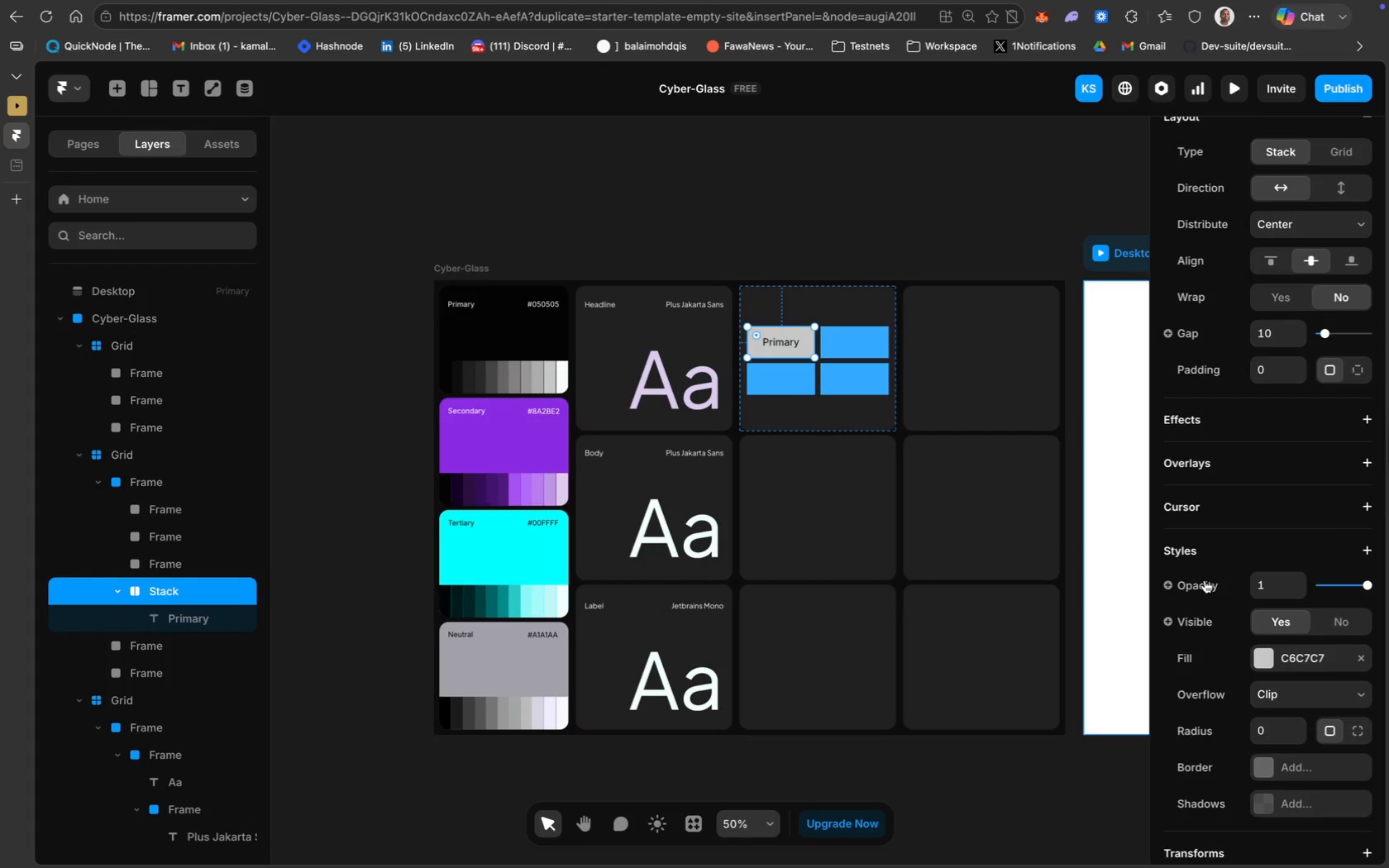 
scroll: coordinate [1296, 515], scroll_direction: down, amount: 36.0
 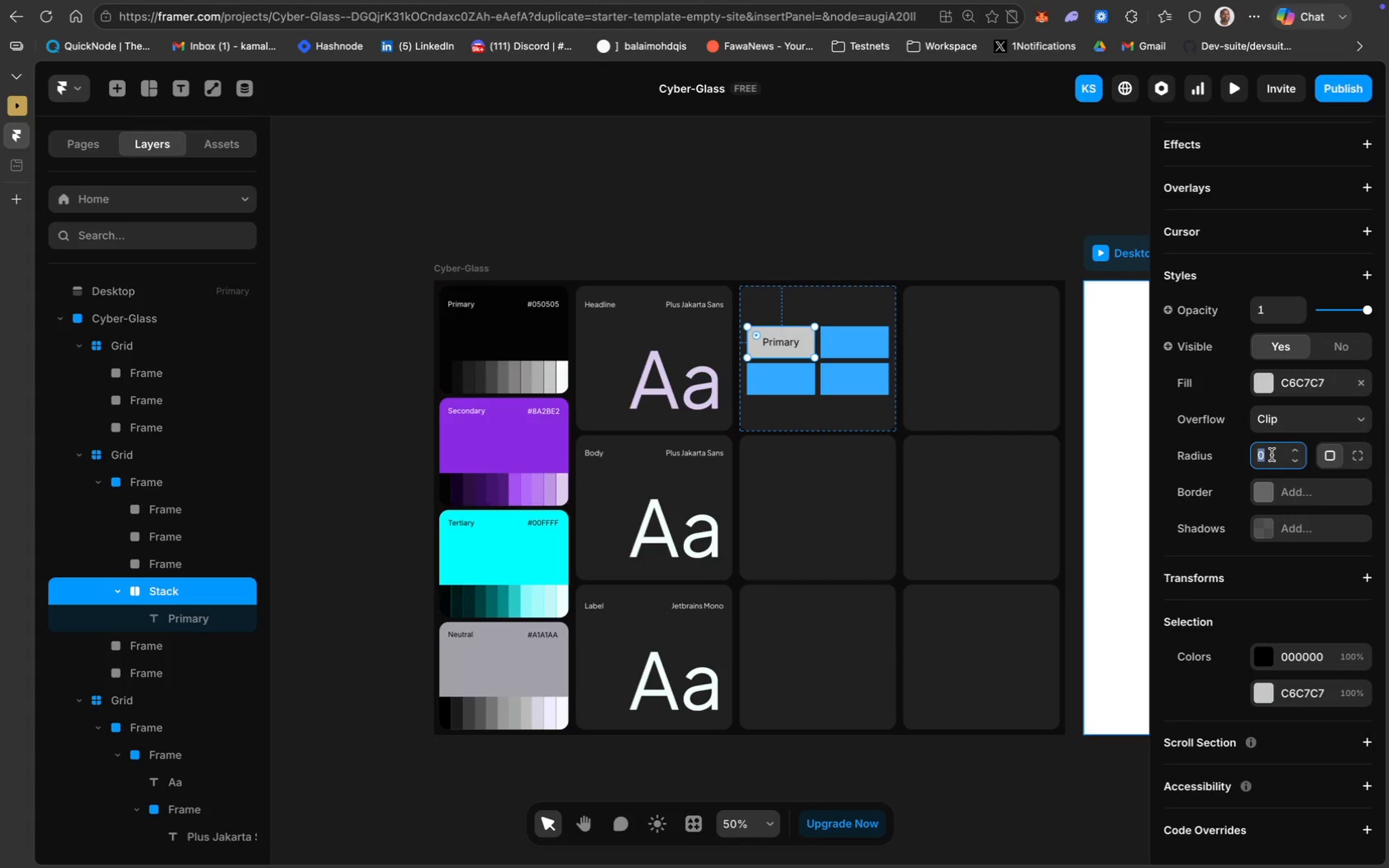 
type(10)
 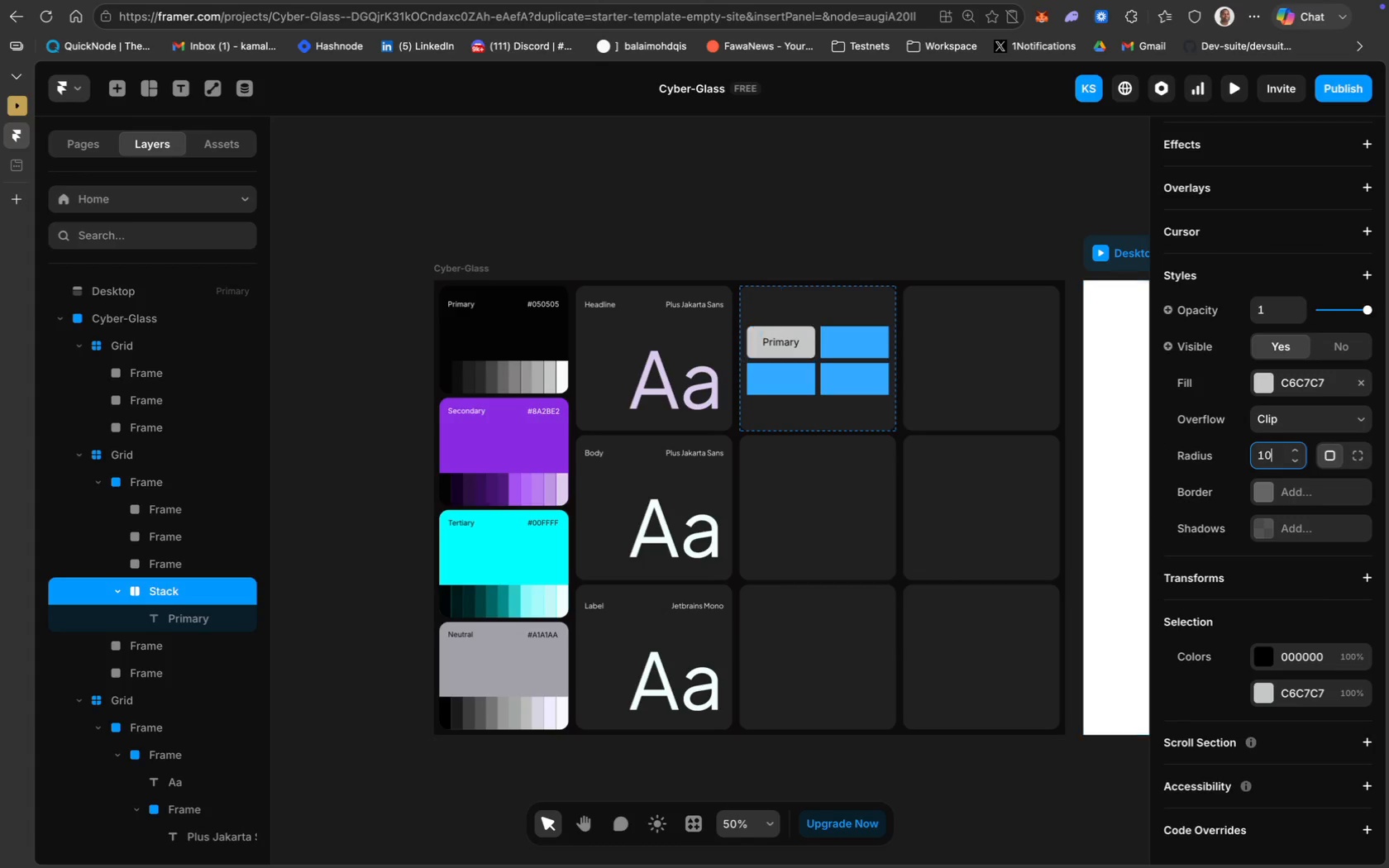 
key(Enter)
 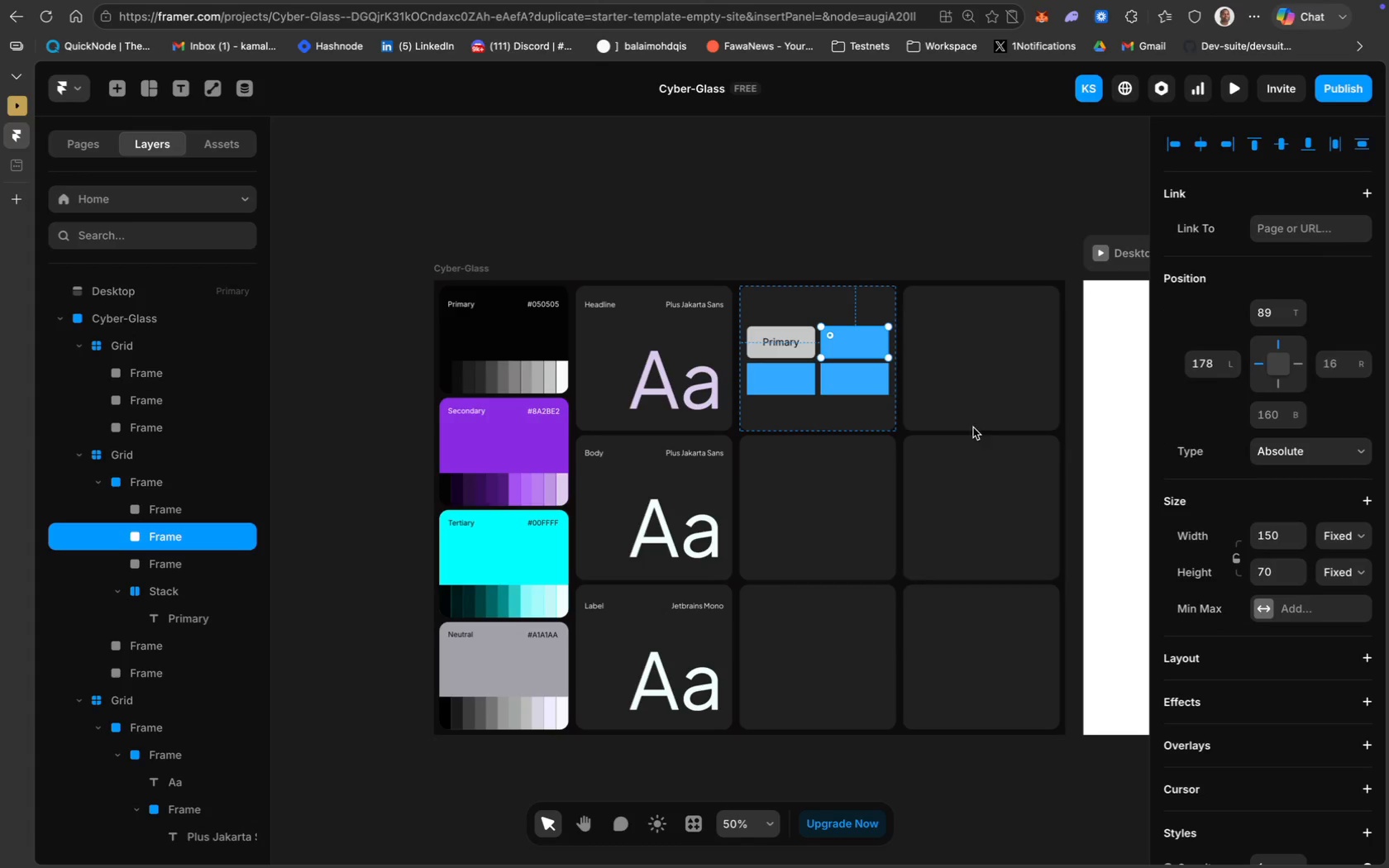 
scroll: coordinate [1299, 482], scroll_direction: down, amount: 28.0
 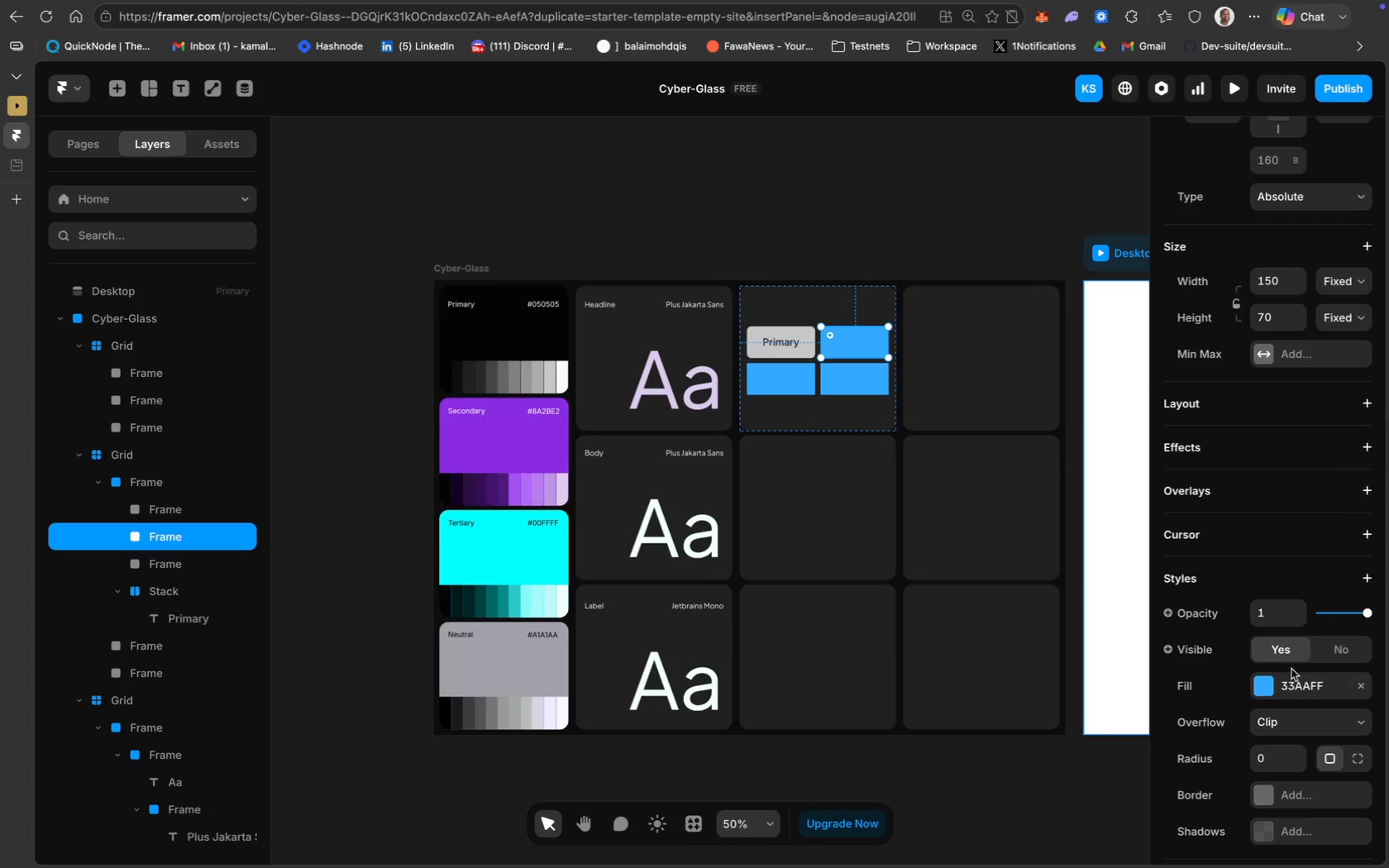 
left_click([1299, 686])
 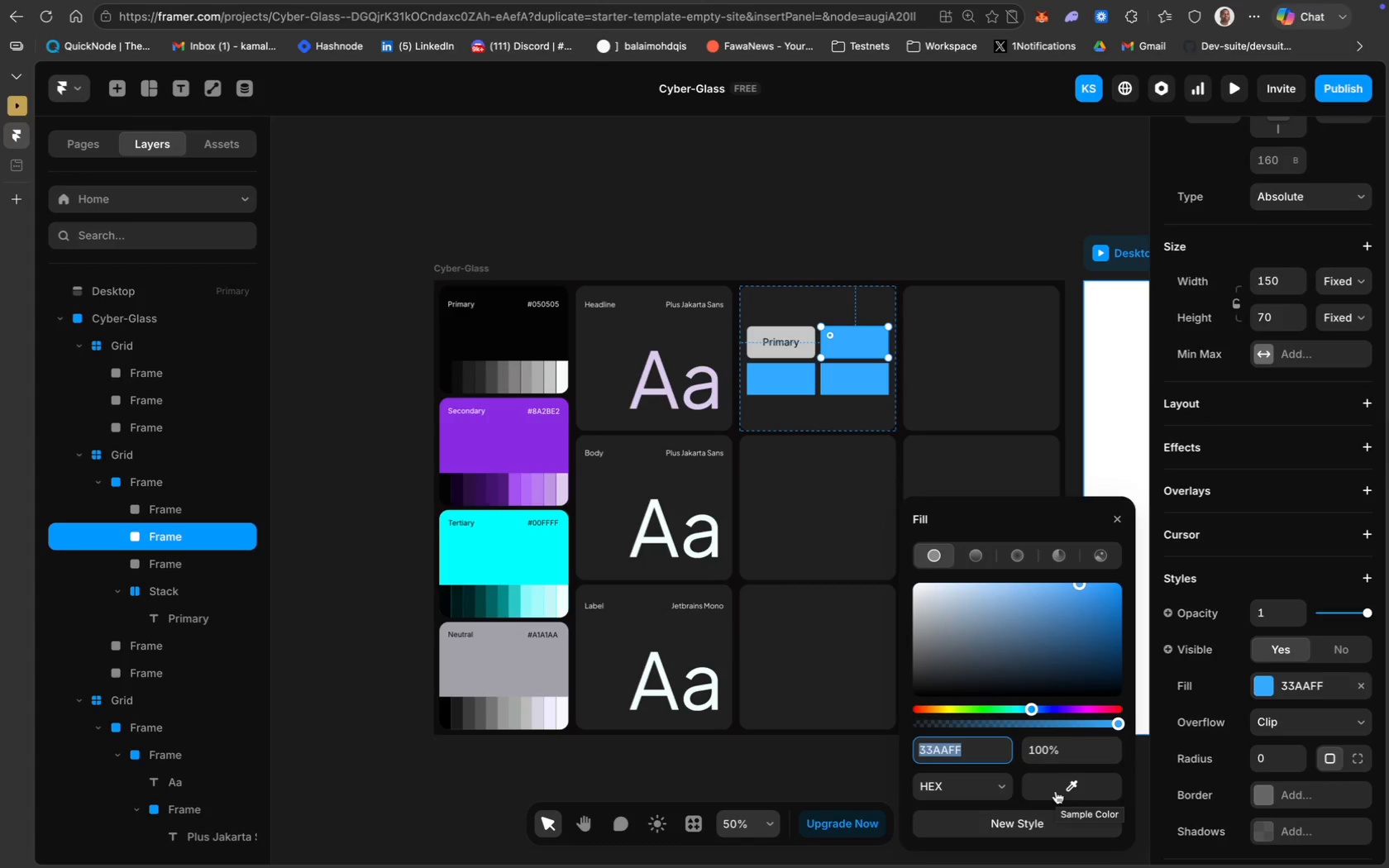 
left_click([1056, 792])
 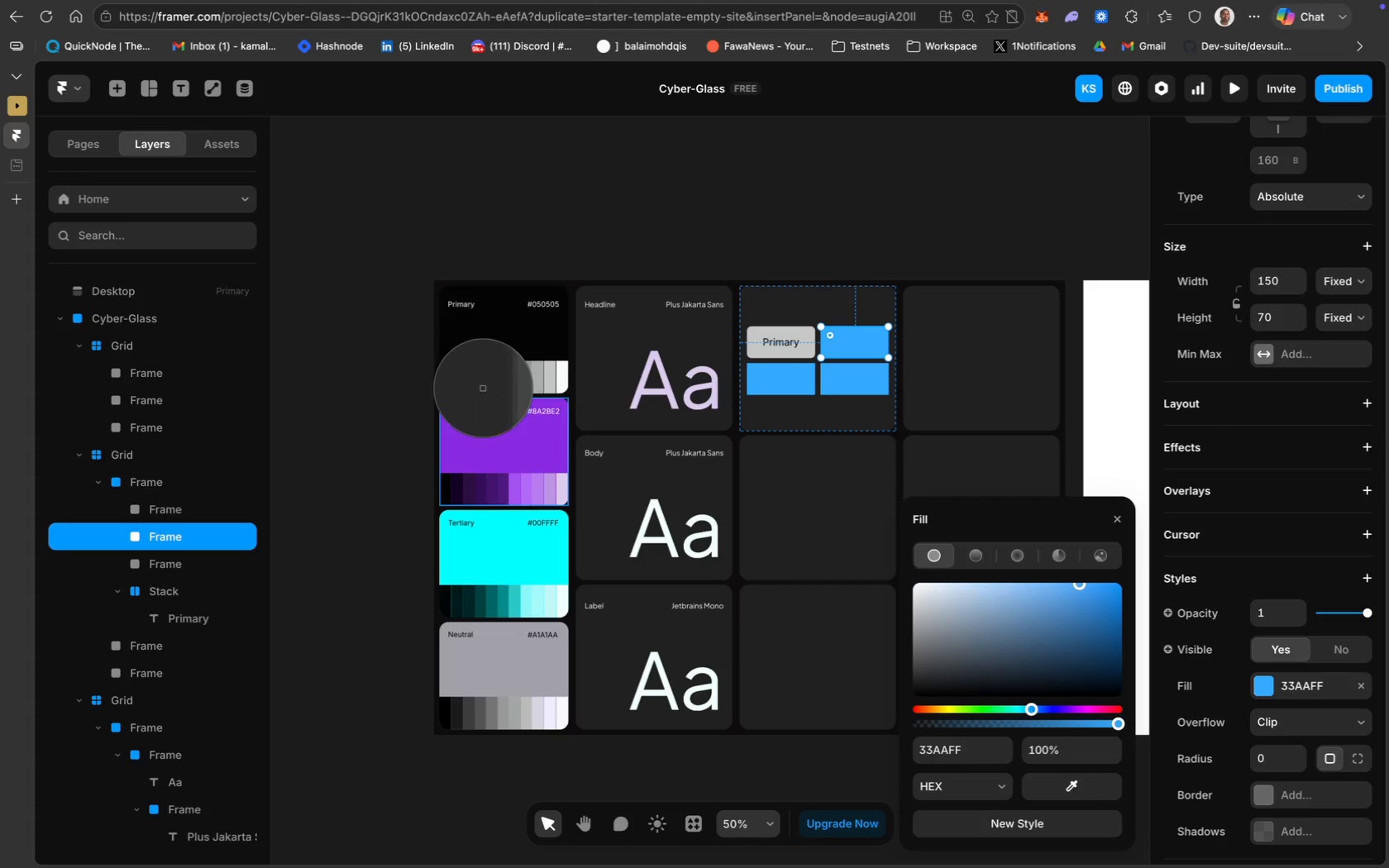 
left_click([480, 387])
 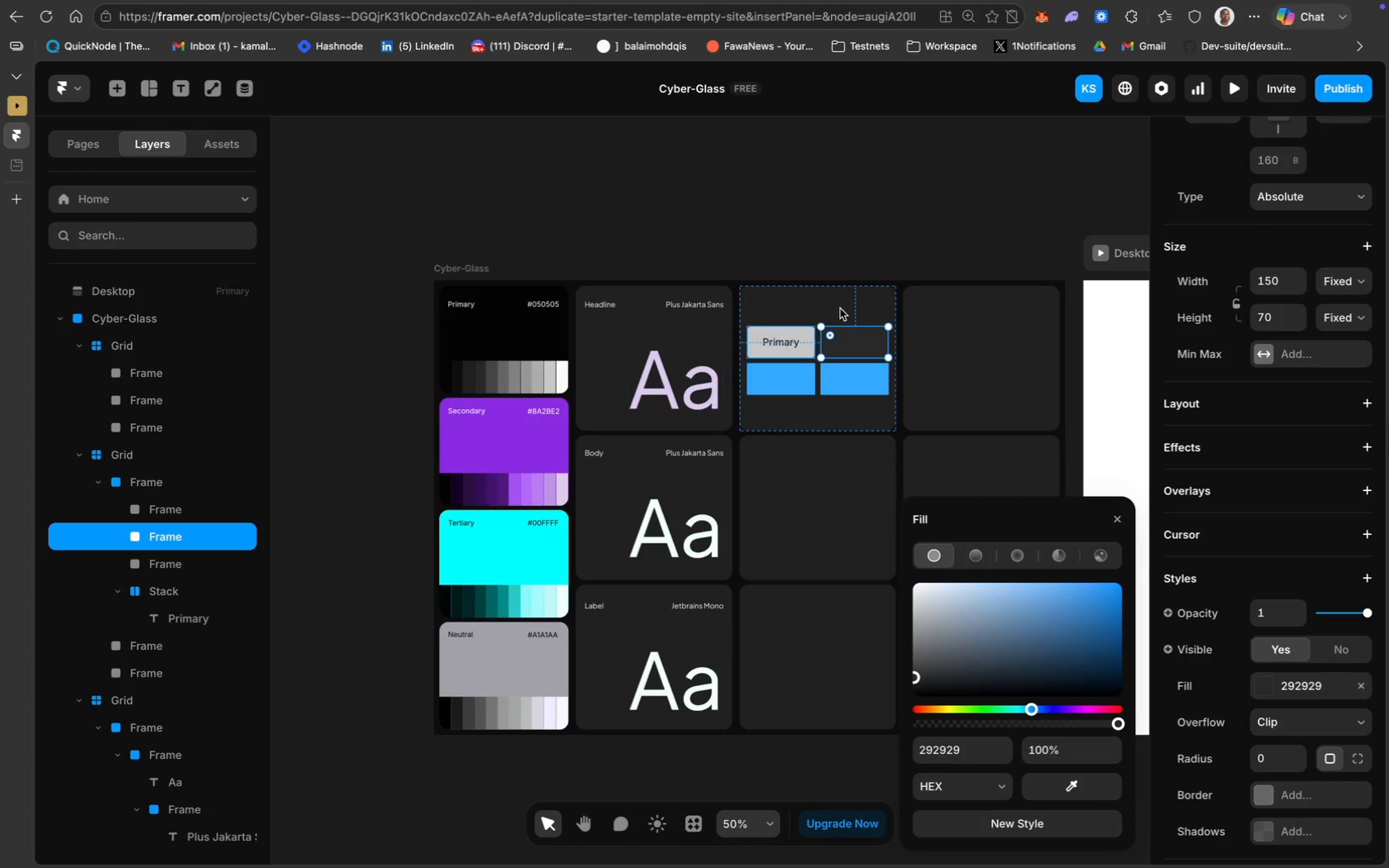 
left_click([939, 196])
 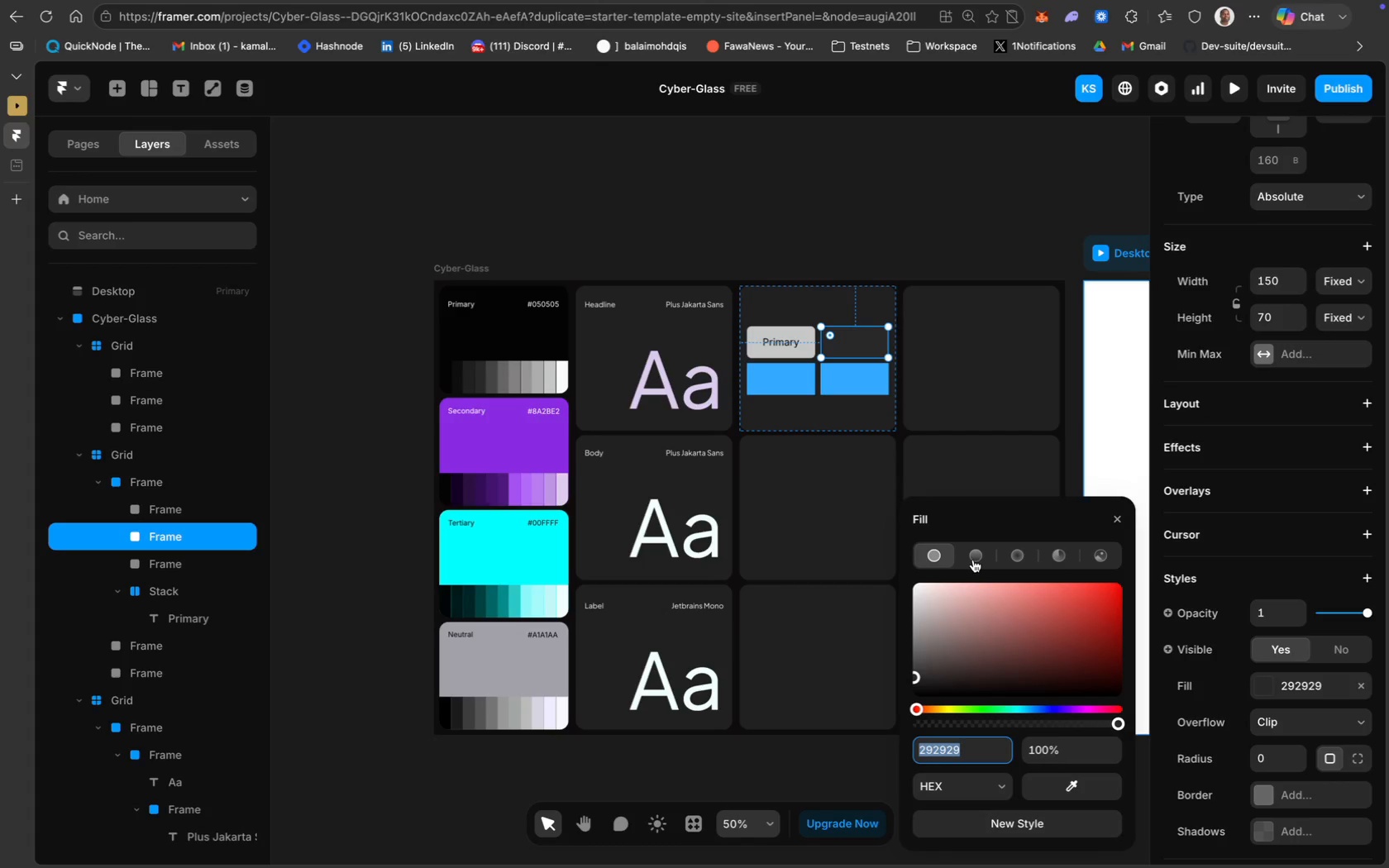 
wait(7.57)
 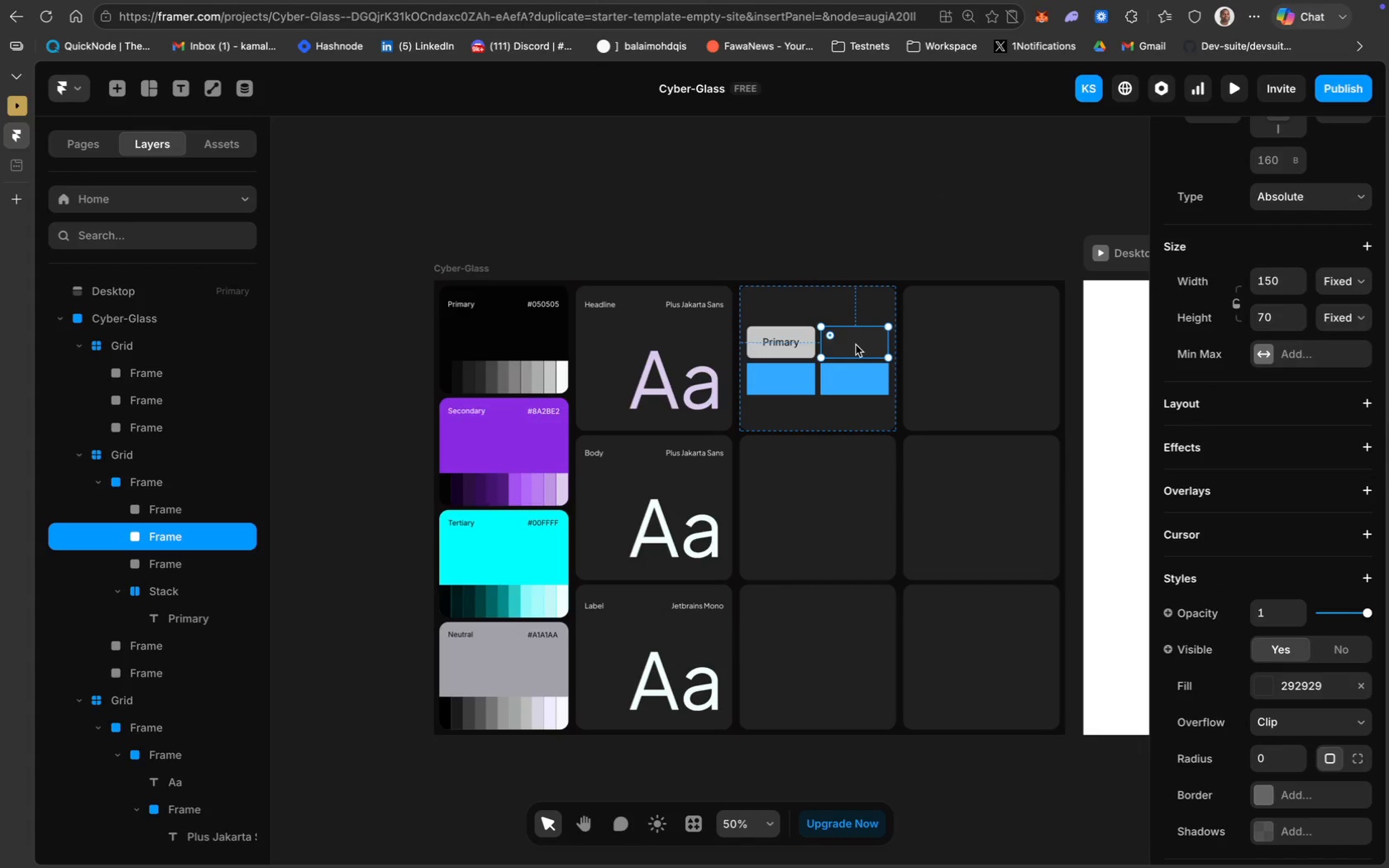 
left_click([1090, 799])
 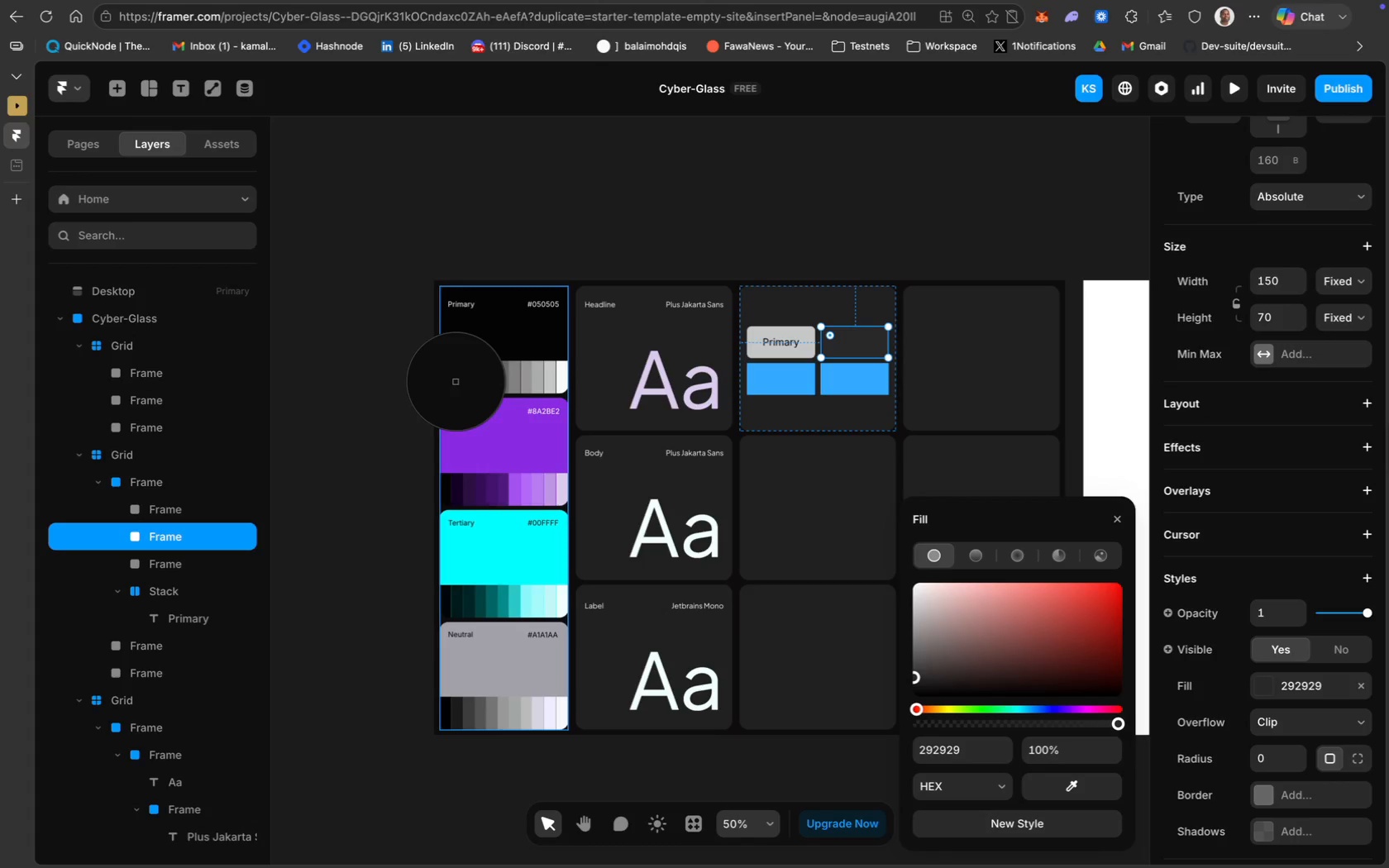 
wait(9.44)
 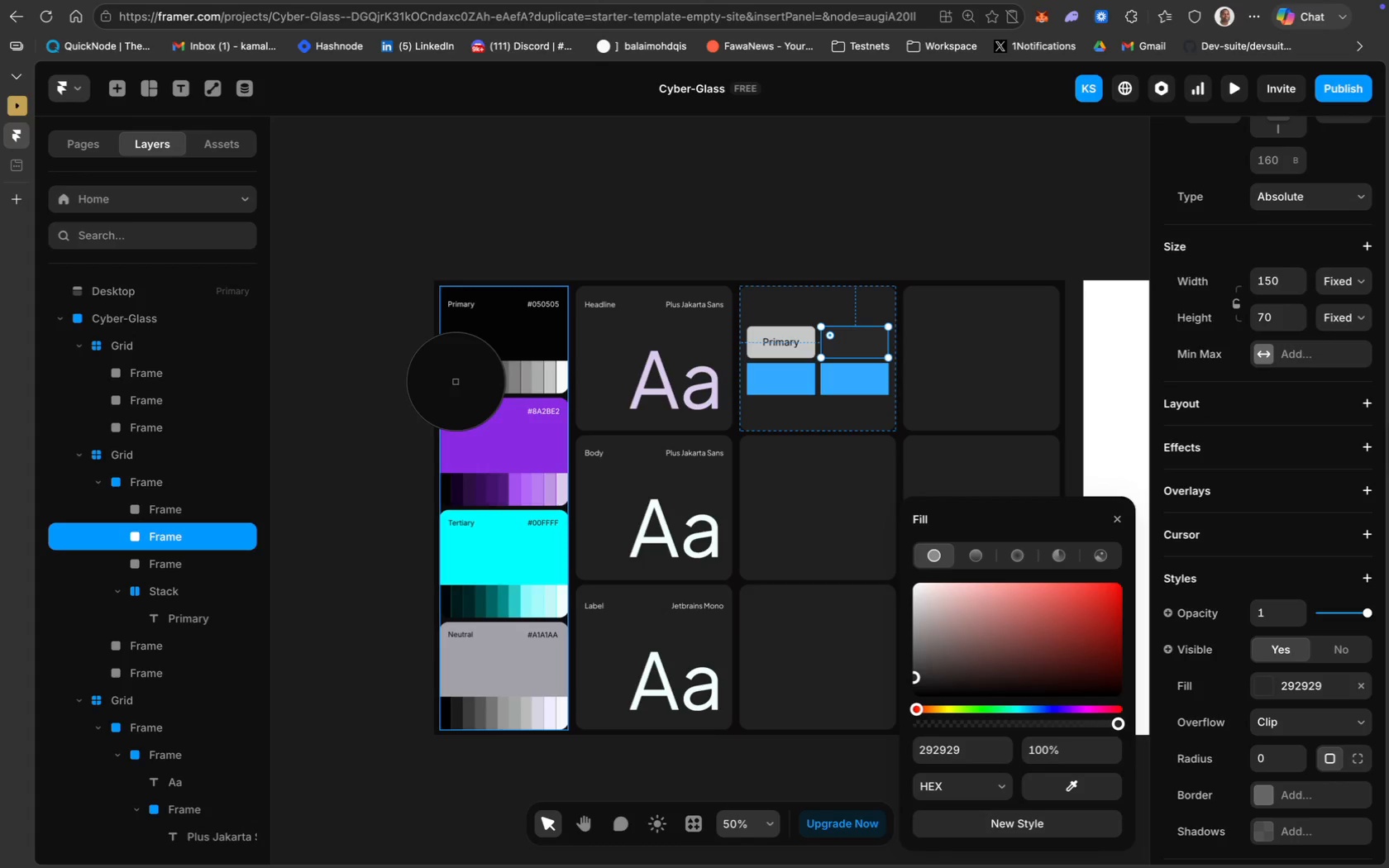 
mouse_move([484, 375])
 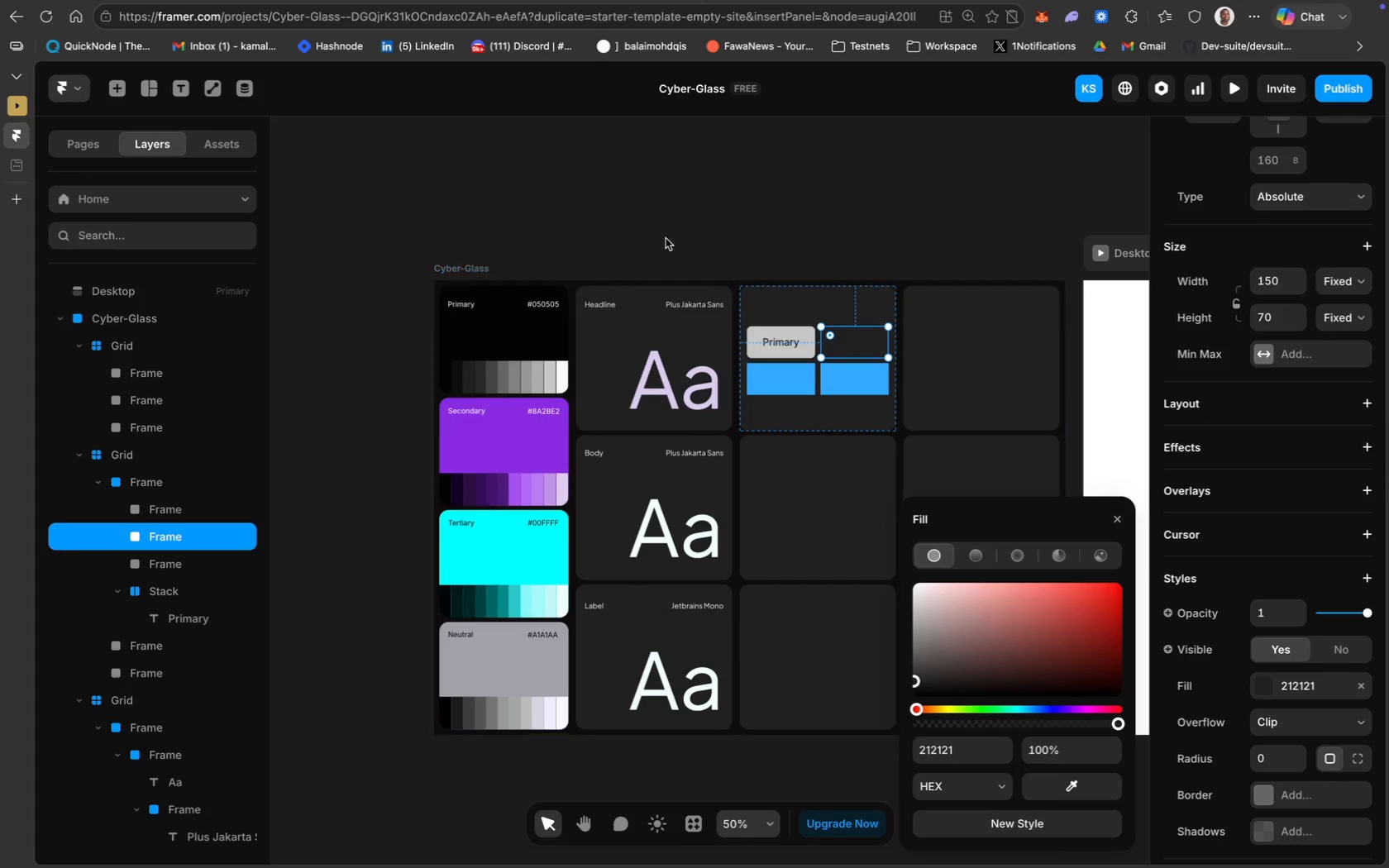 
left_click([671, 230])
 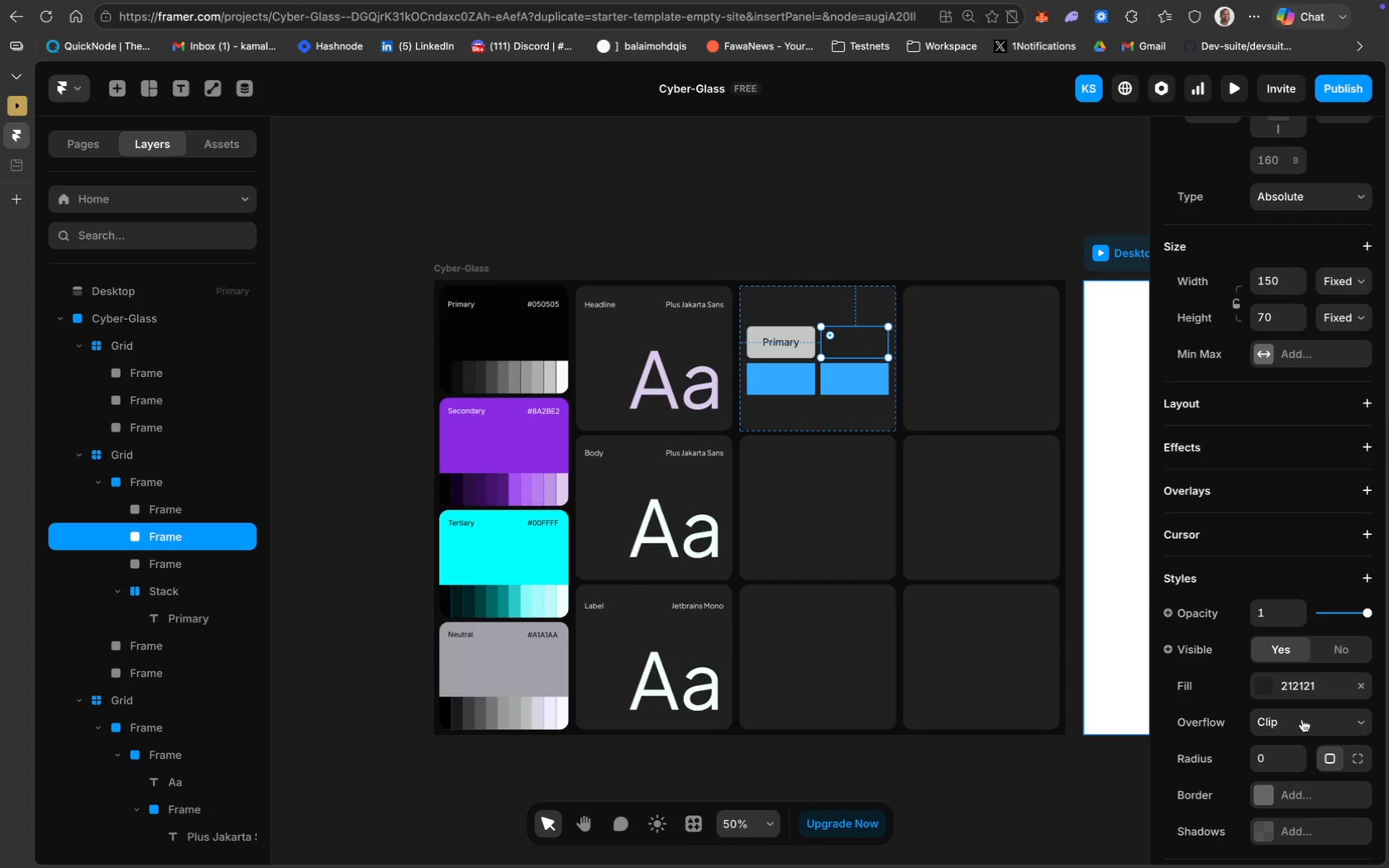 
left_click([1295, 700])
 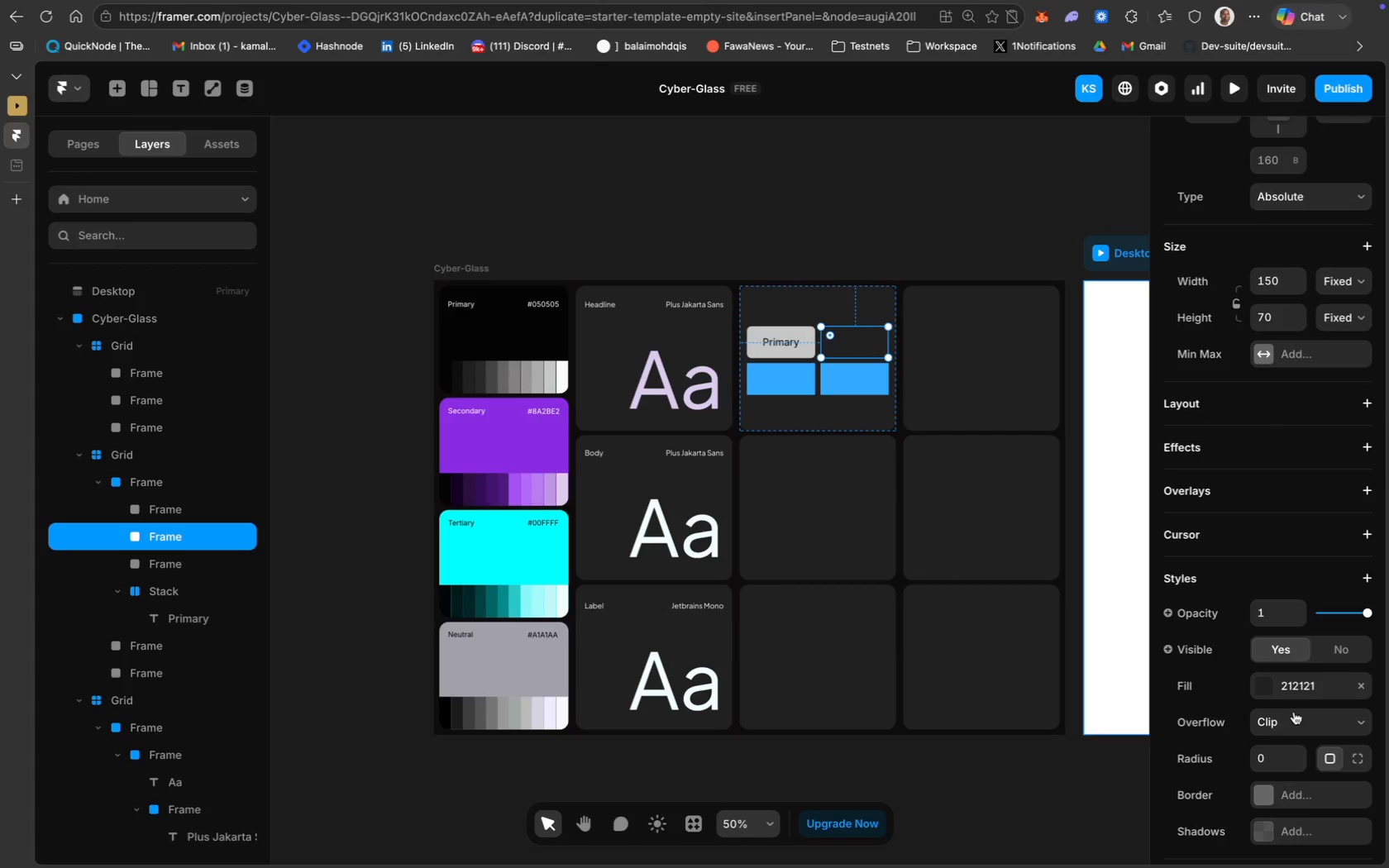 
left_click([1302, 694])
 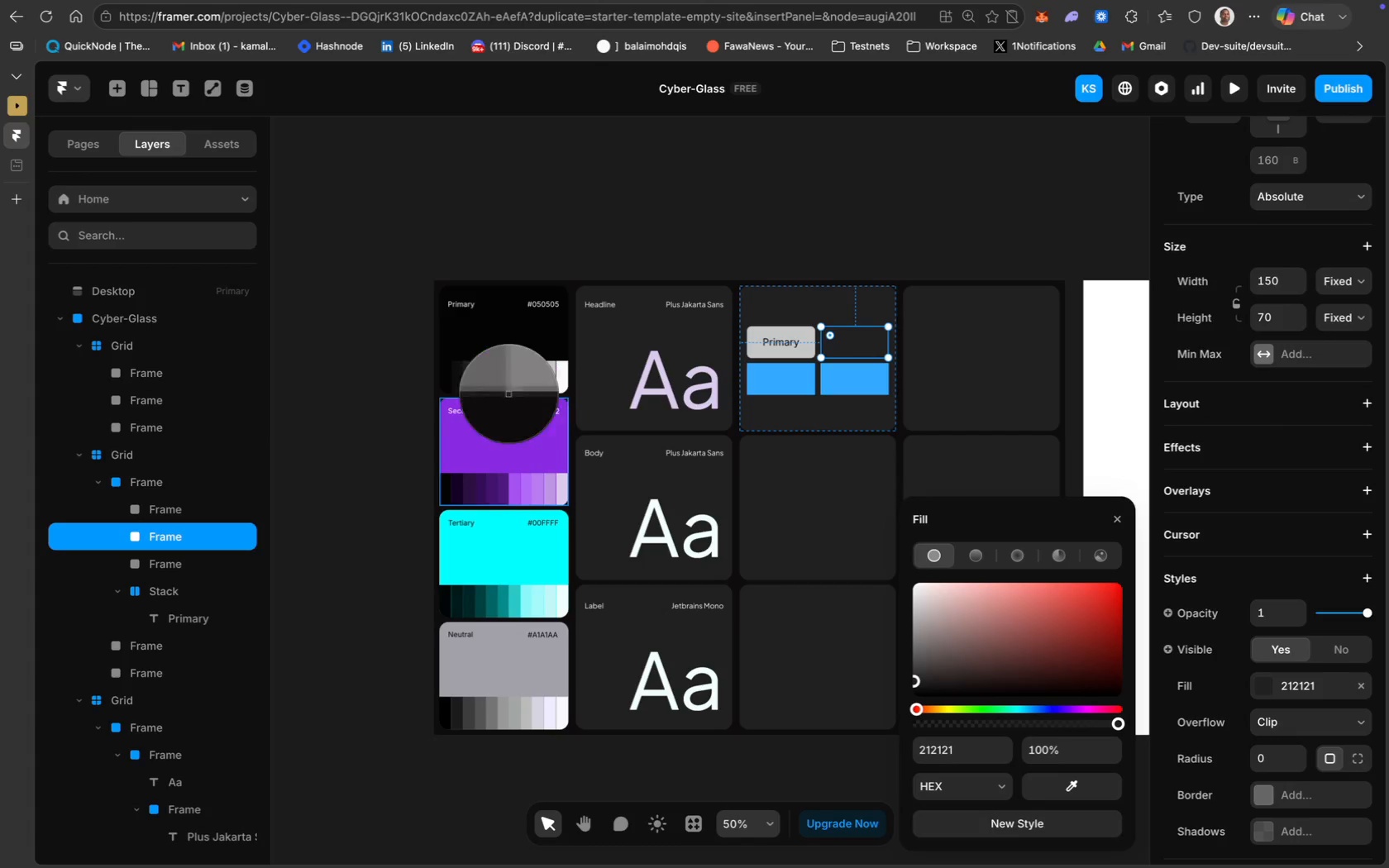 
left_click([489, 381])
 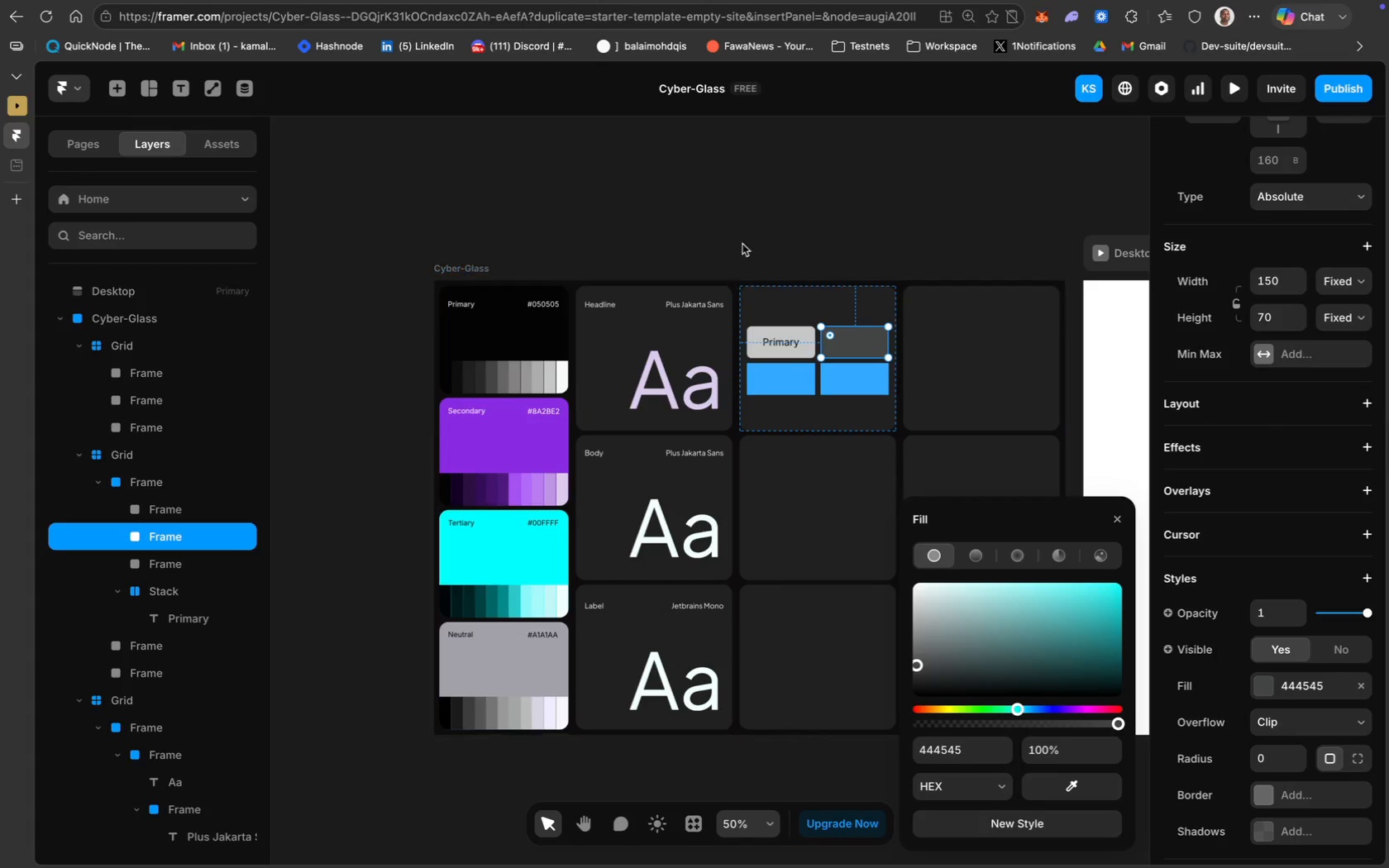 
left_click([747, 227])
 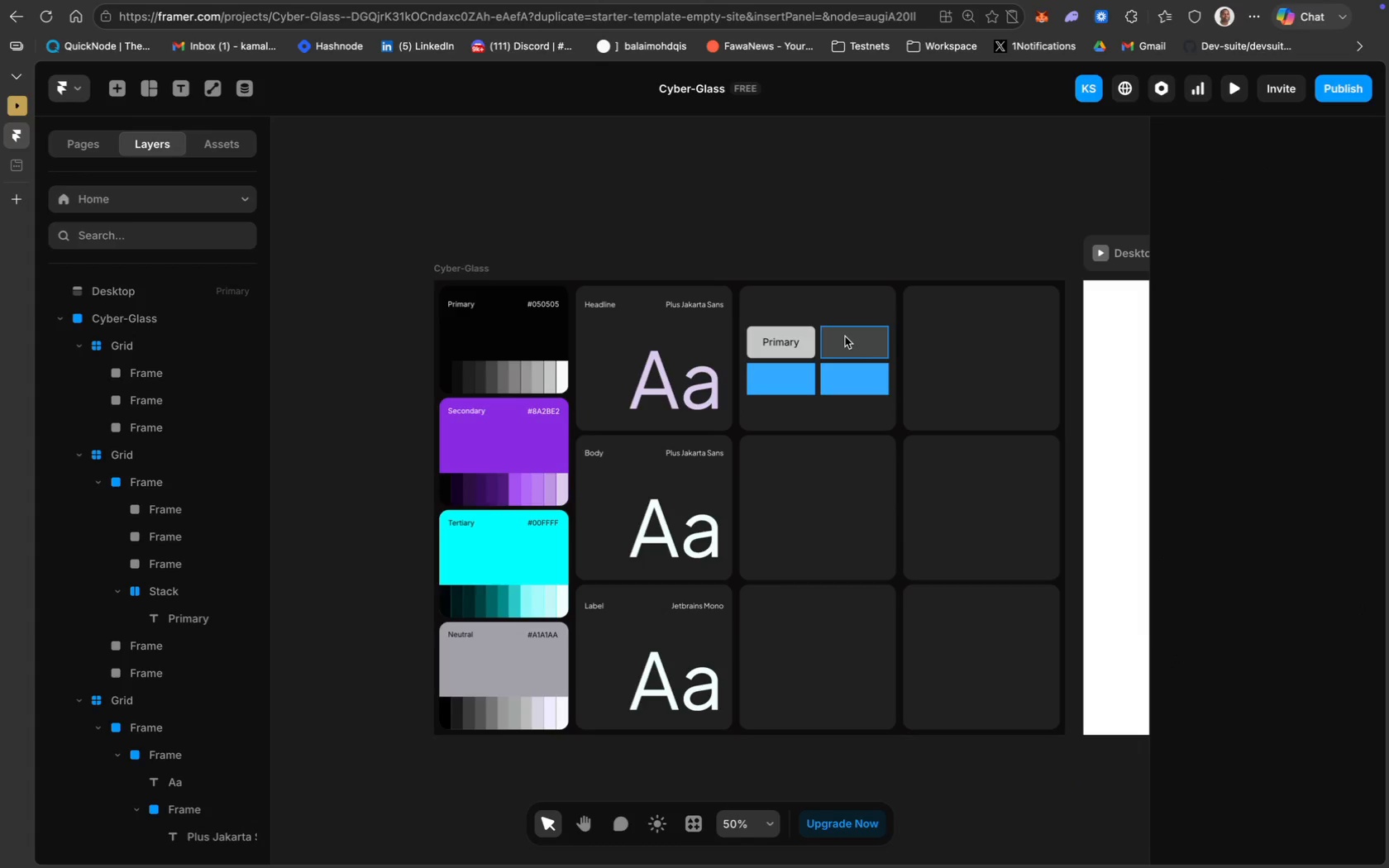 
left_click([845, 337])
 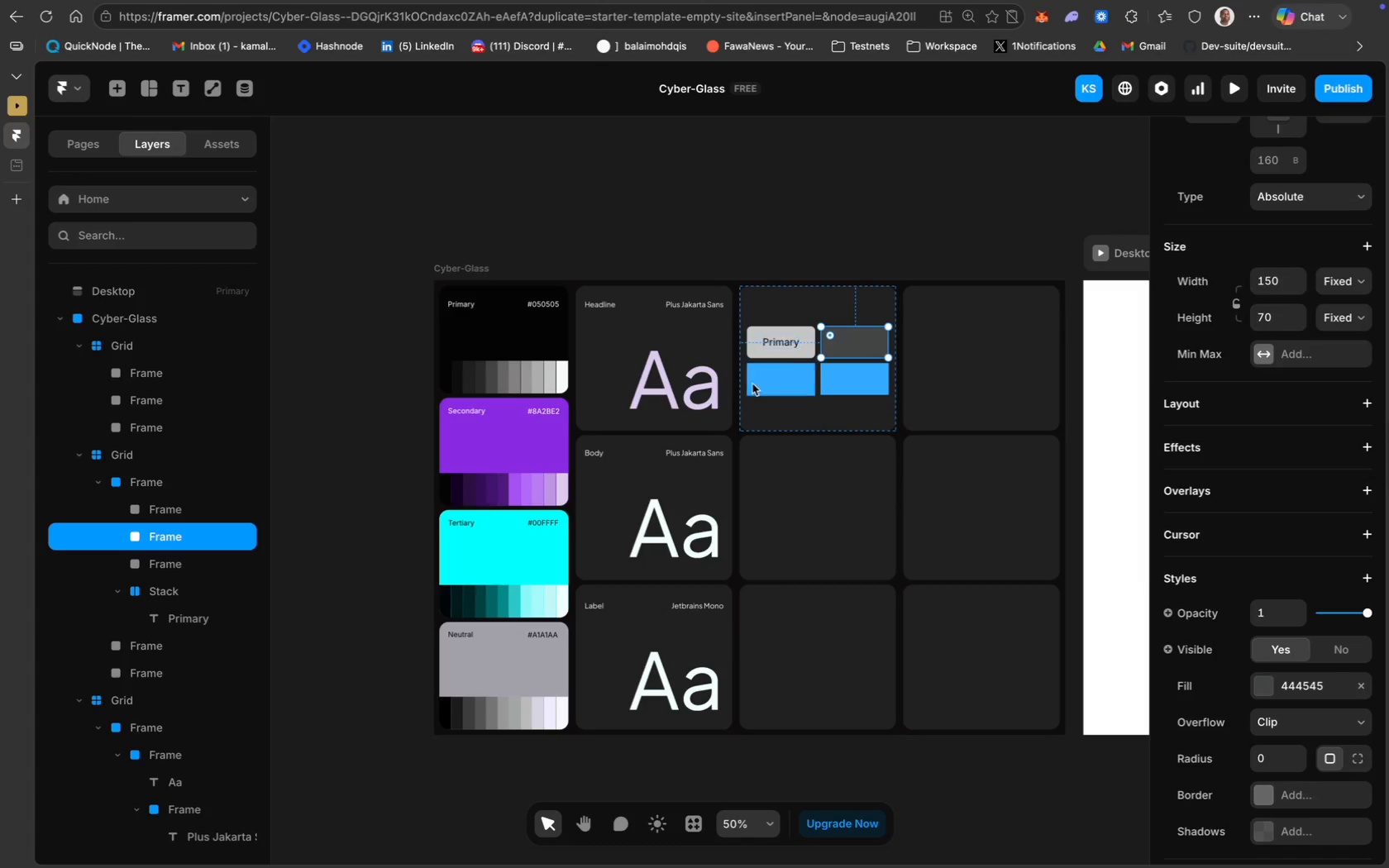 
scroll: coordinate [1264, 552], scroll_direction: down, amount: 34.0
 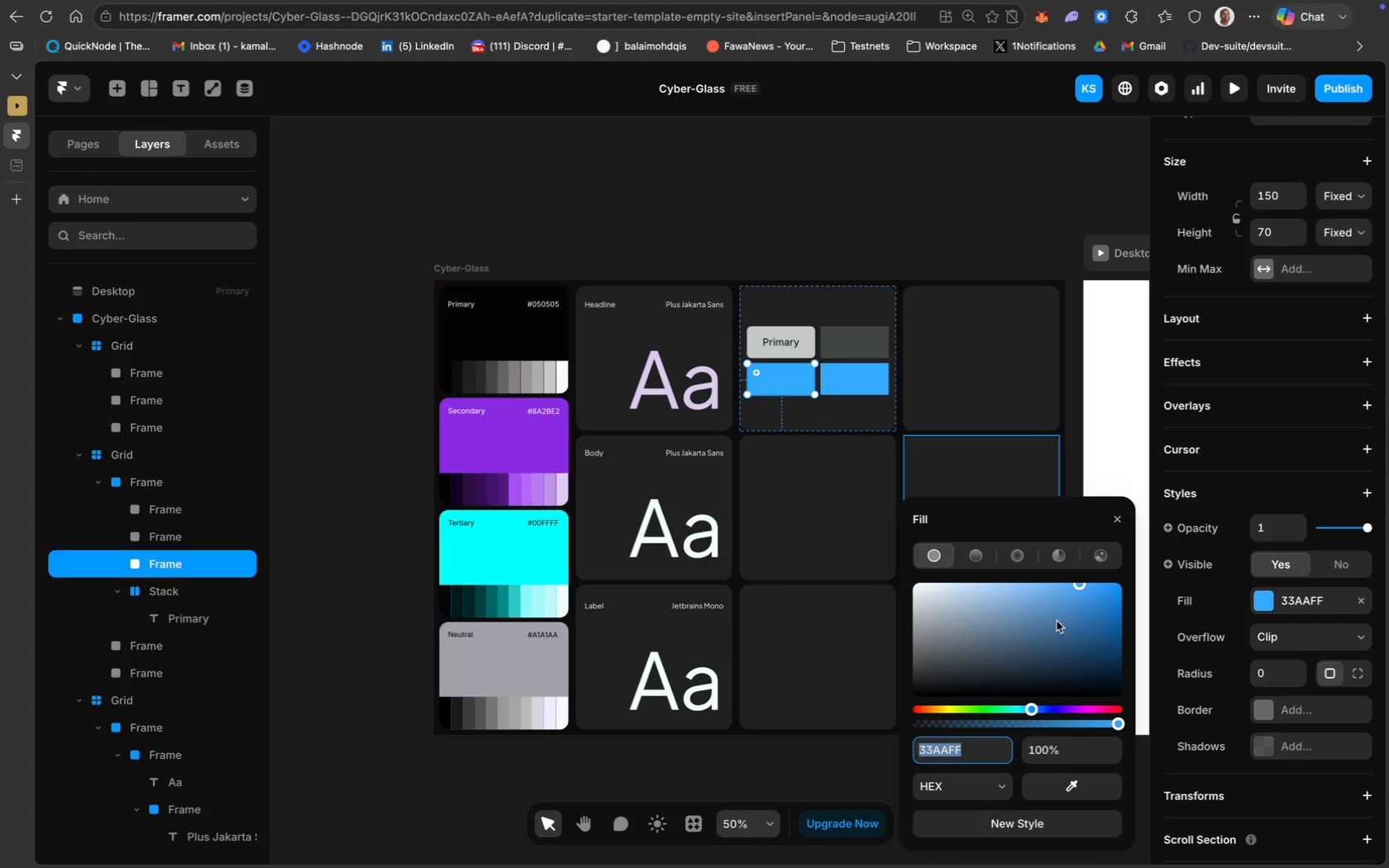 
left_click([1067, 785])
 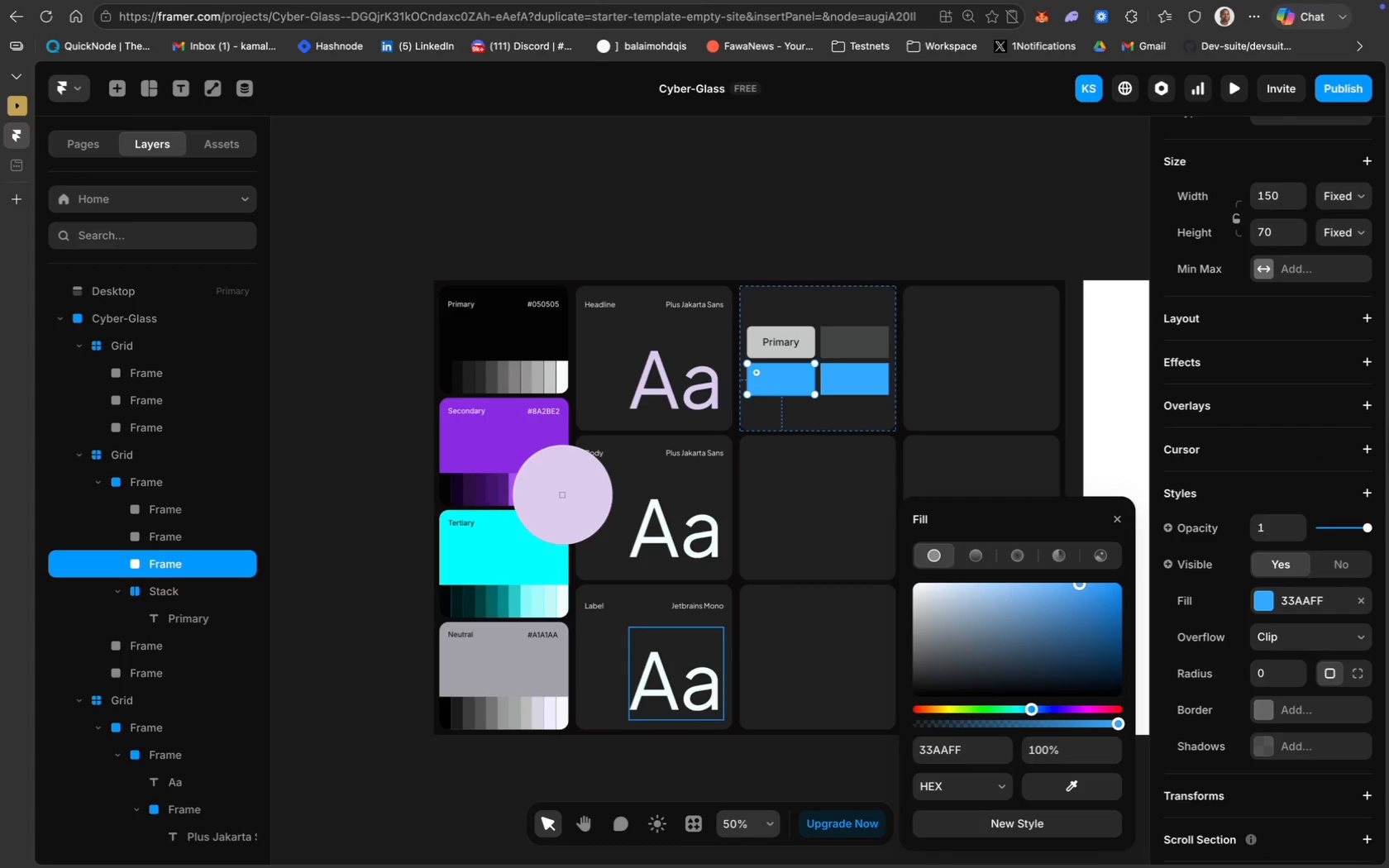 
wait(9.11)
 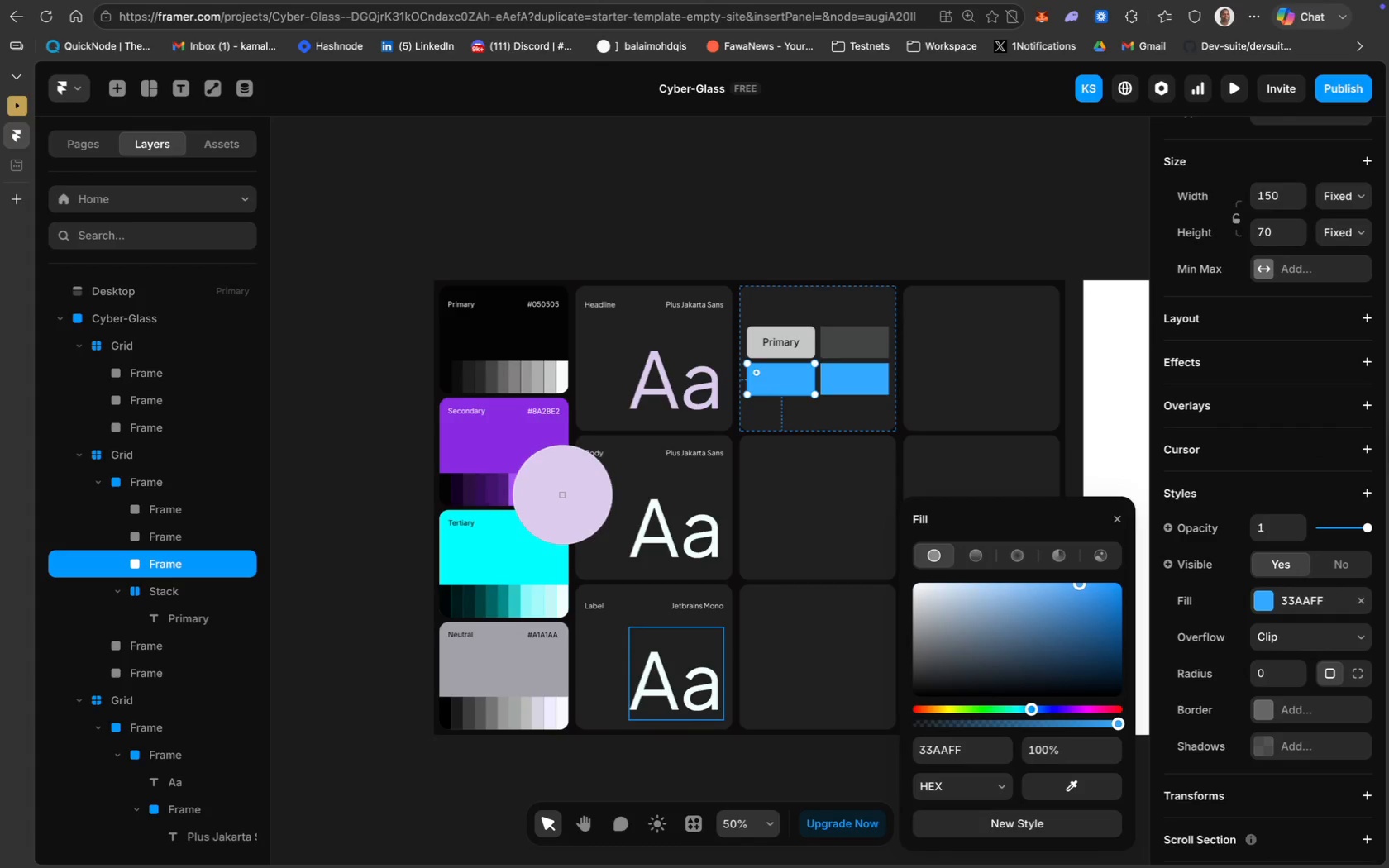 
left_click([1081, 791])
 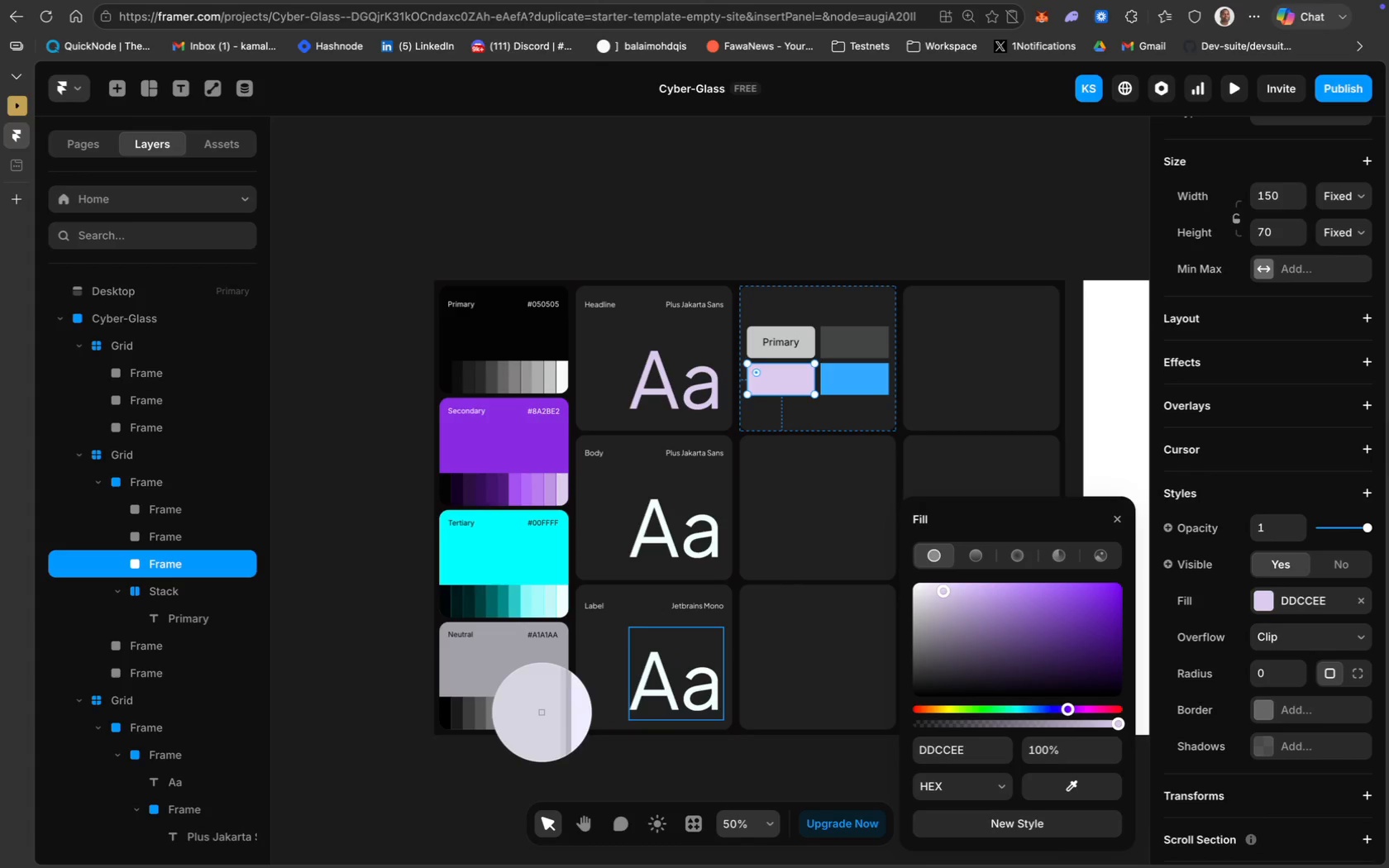 
left_click([540, 712])
 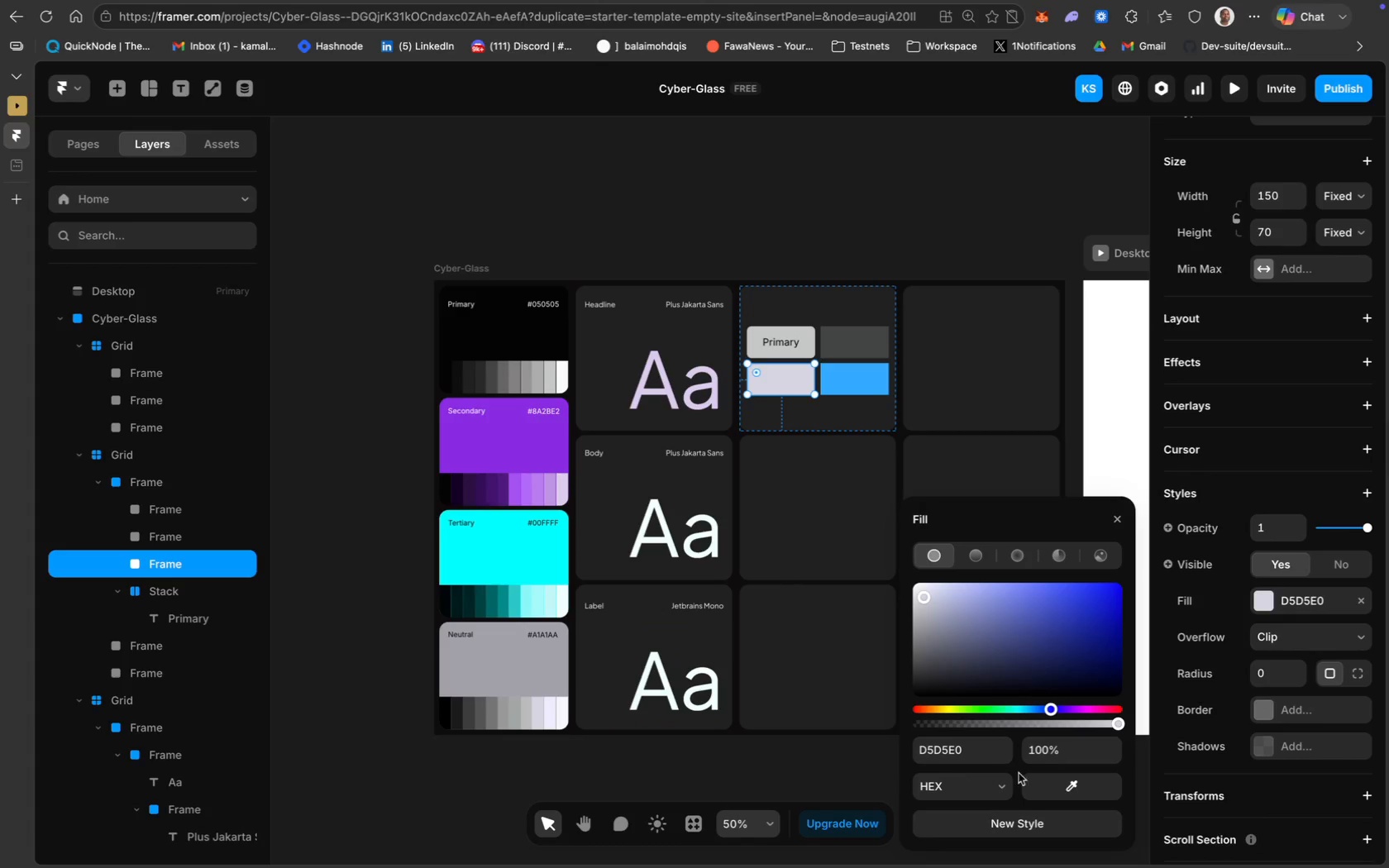 
left_click([1048, 782])
 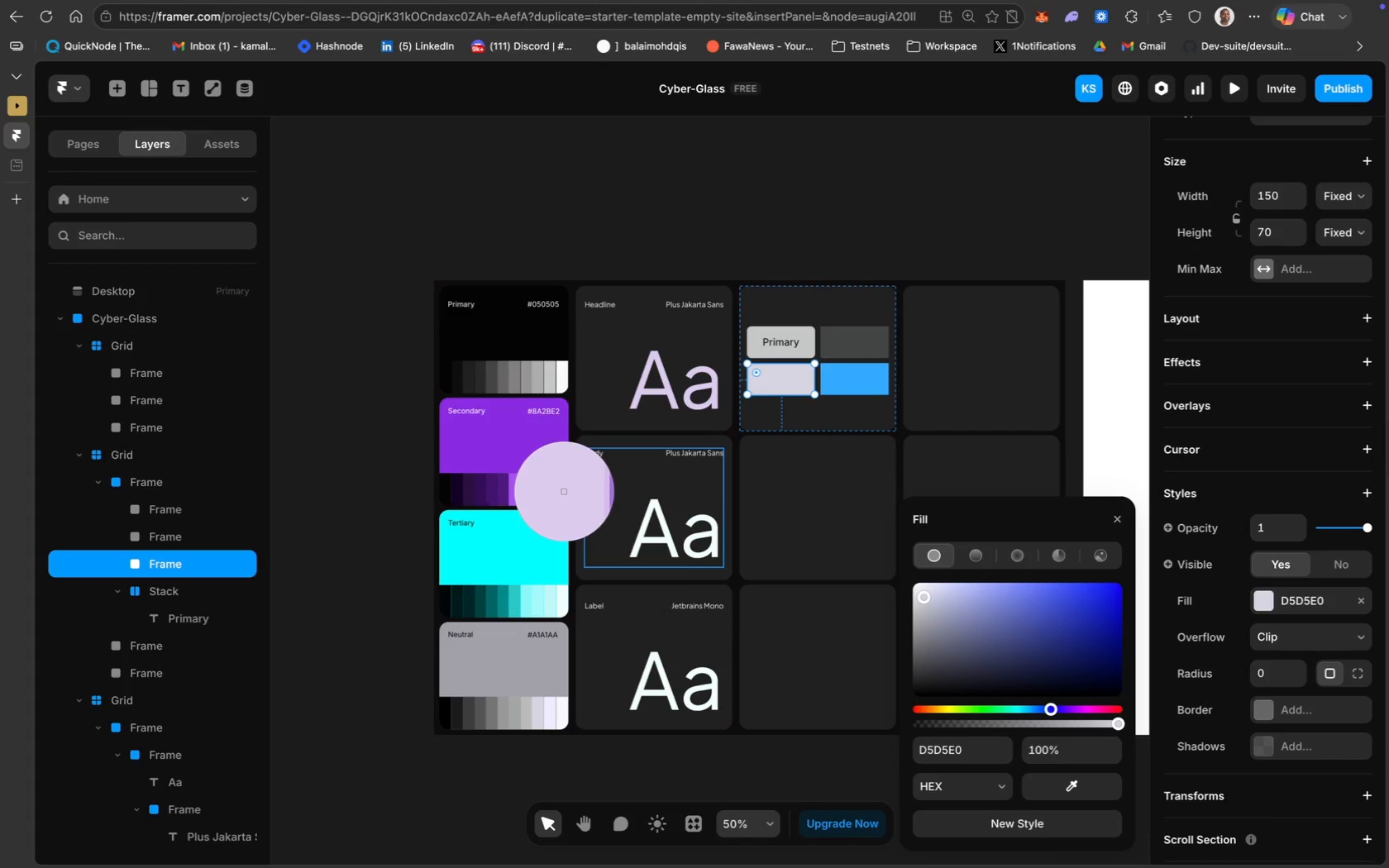 
left_click([564, 491])
 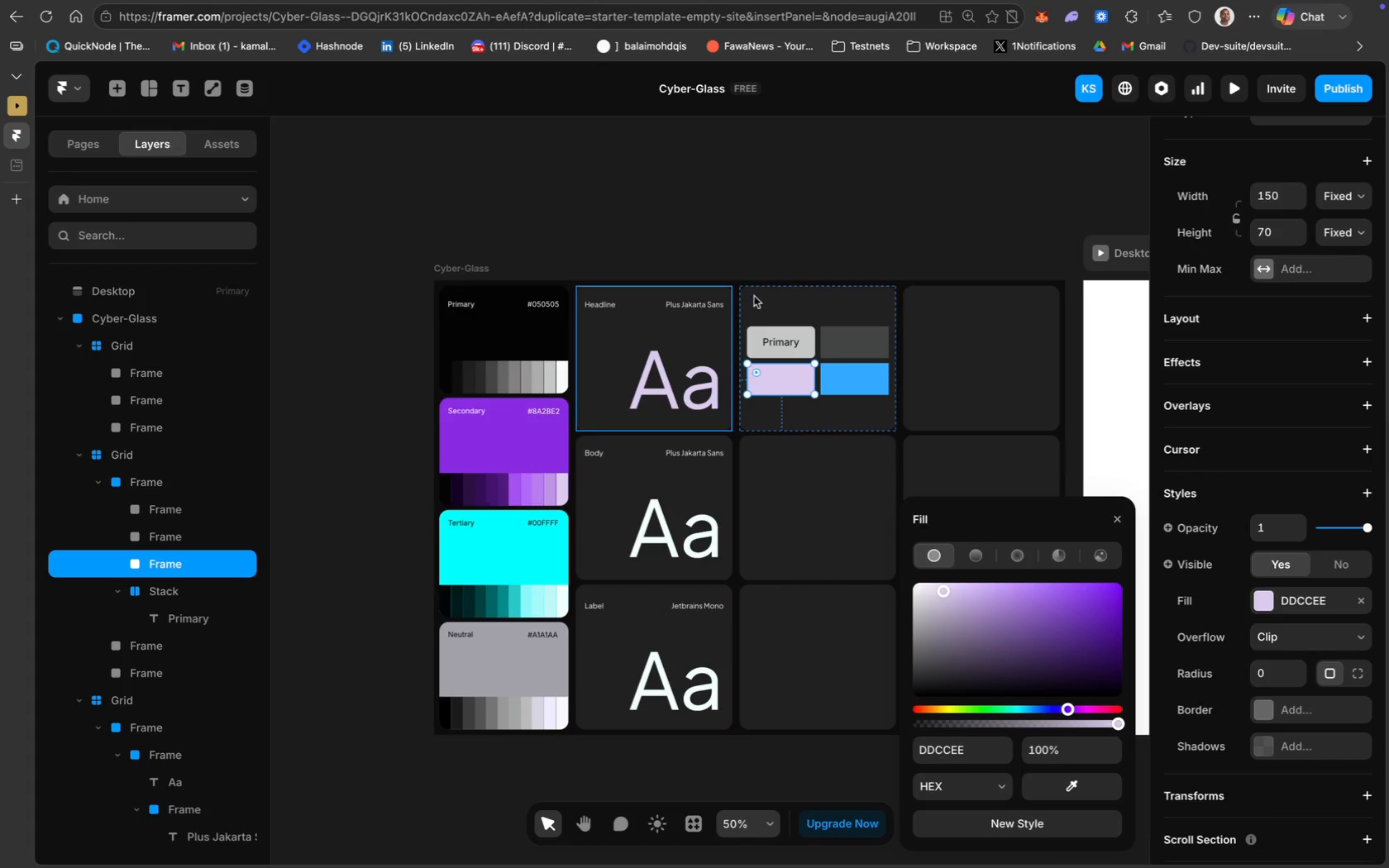 
left_click([847, 212])
 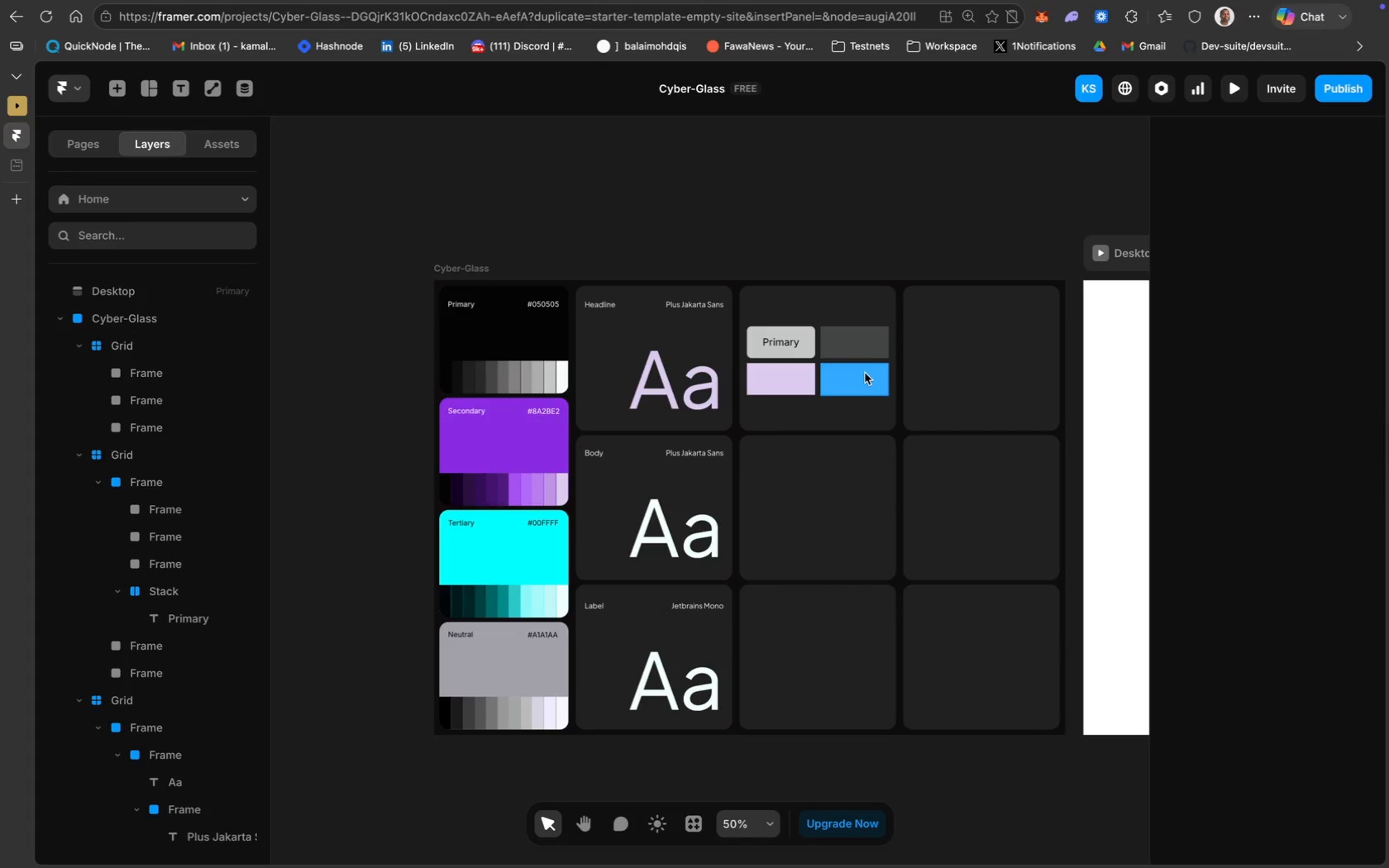 
left_click([876, 383])
 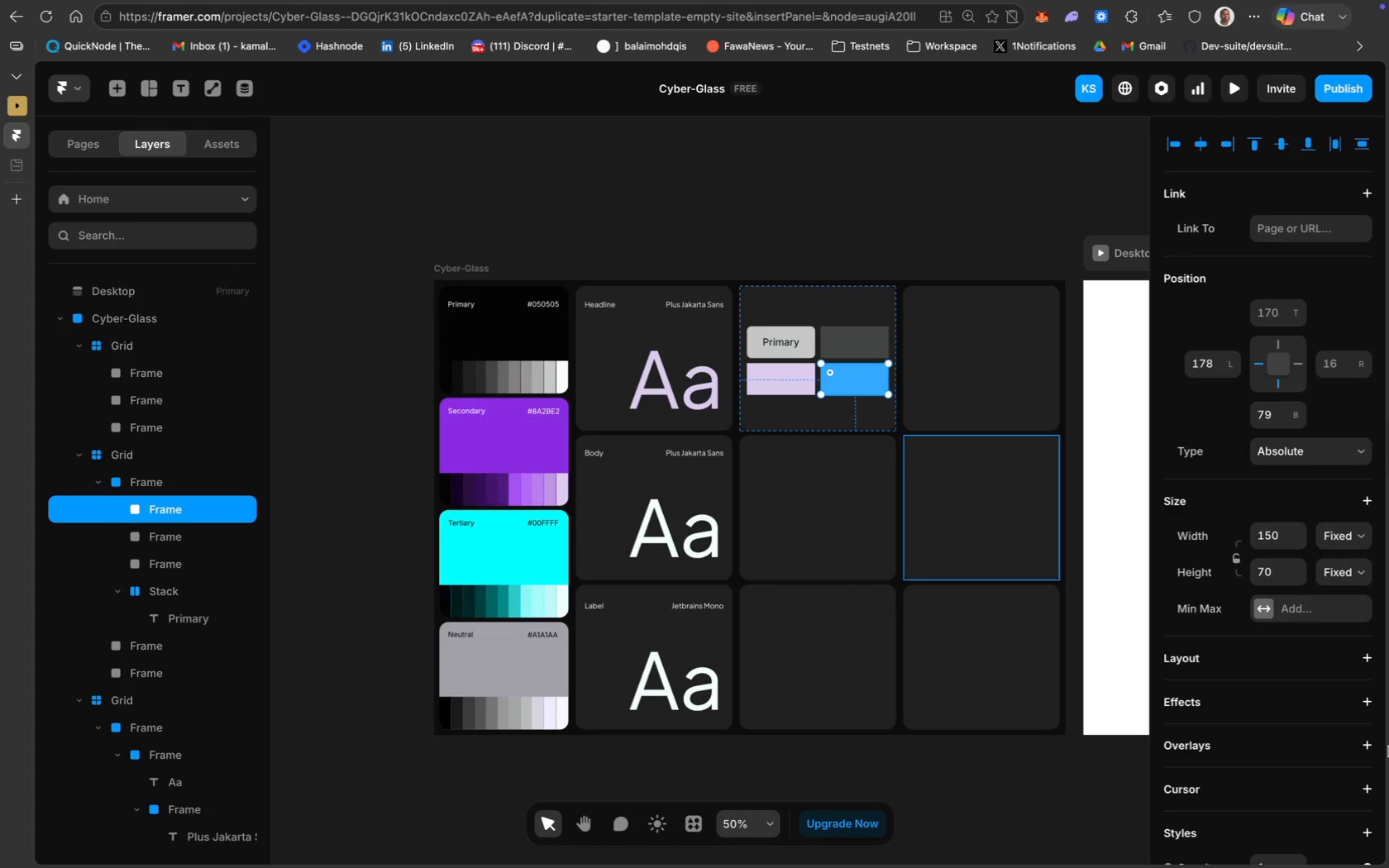 
scroll: coordinate [1388, 746], scroll_direction: down, amount: 29.0
 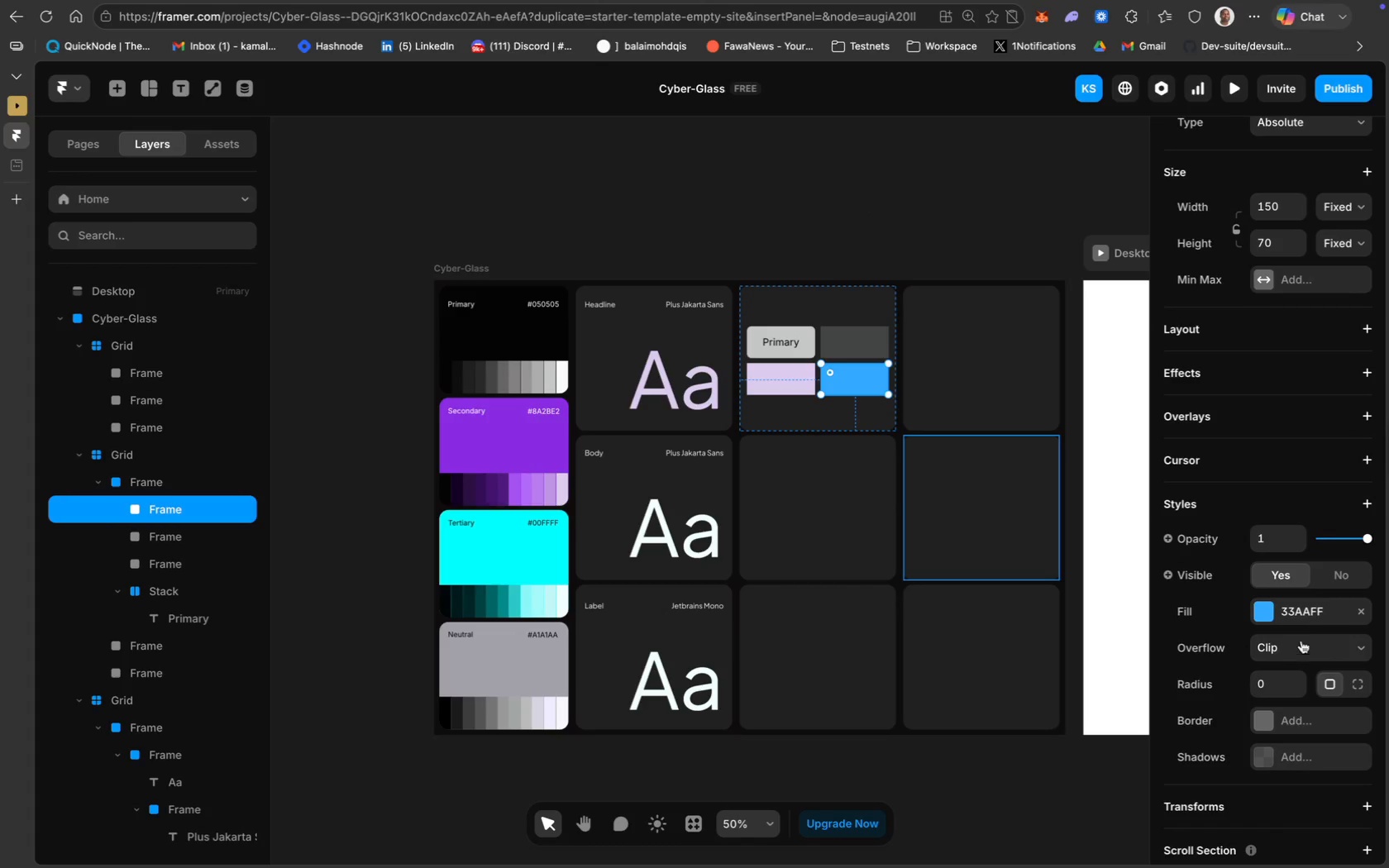 
left_click([1302, 617])
 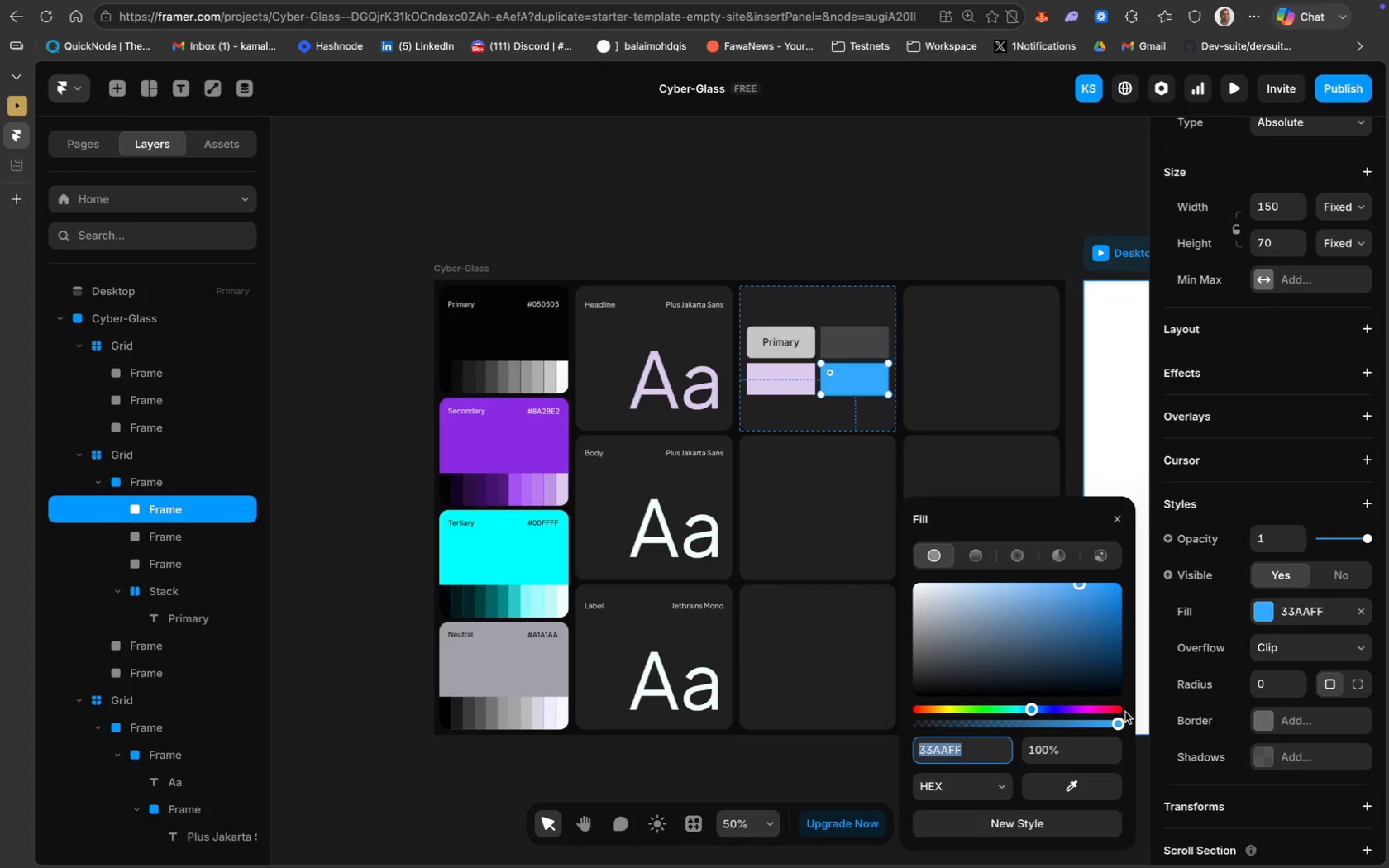 
left_click_drag(start_coordinate=[1117, 723], to_coordinate=[886, 716])
 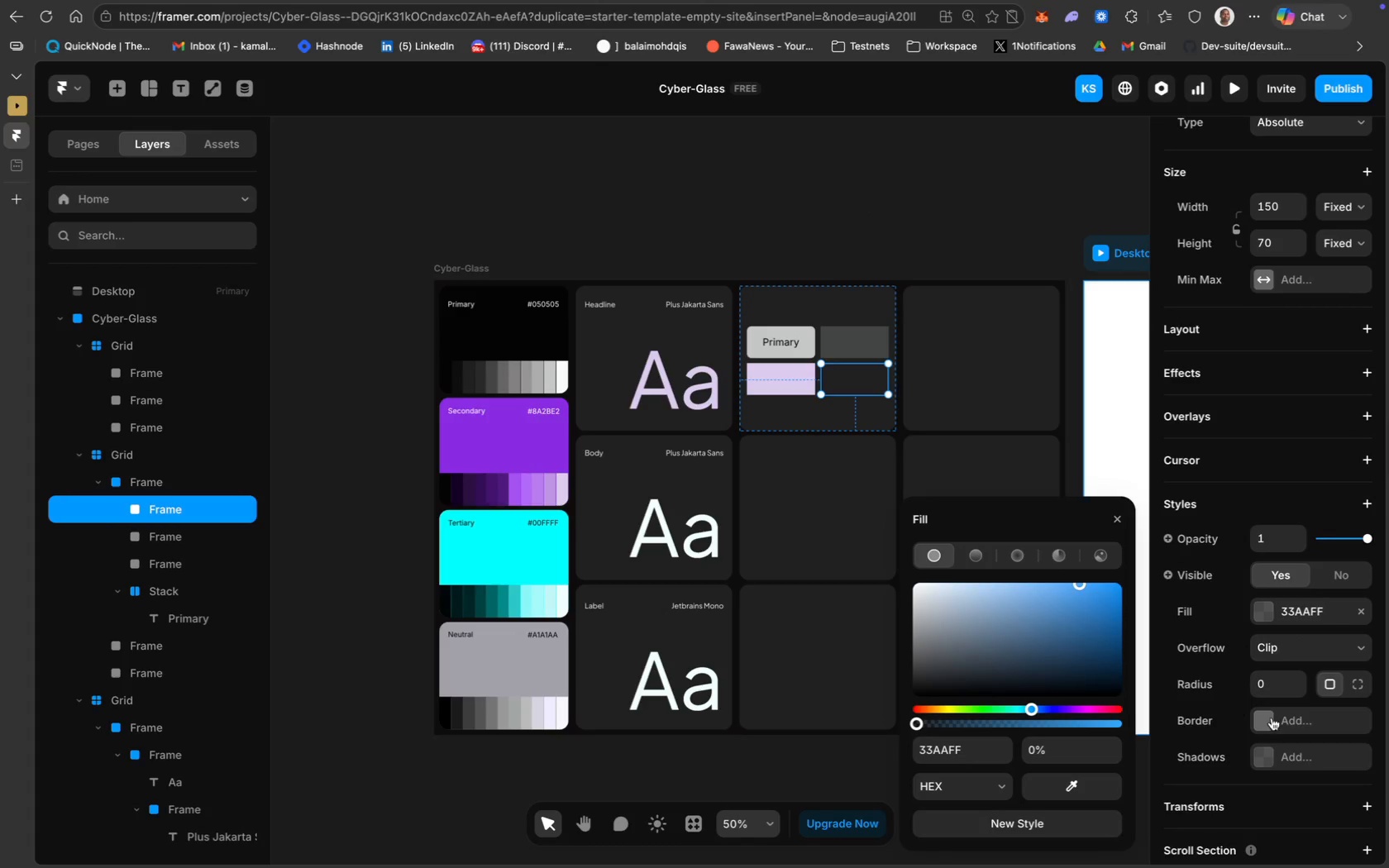 
mouse_move([1252, 718])
 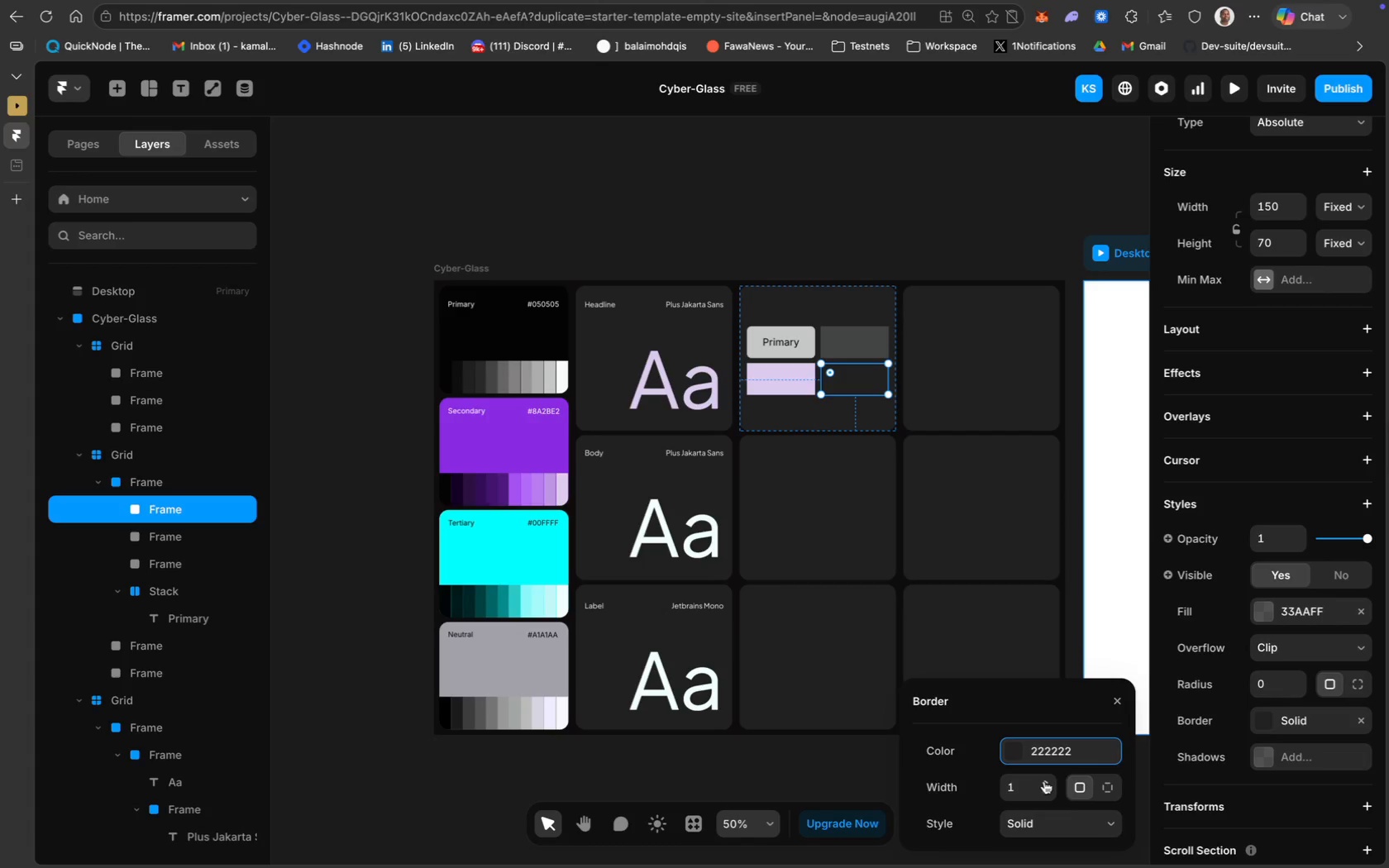 
wait(8.11)
 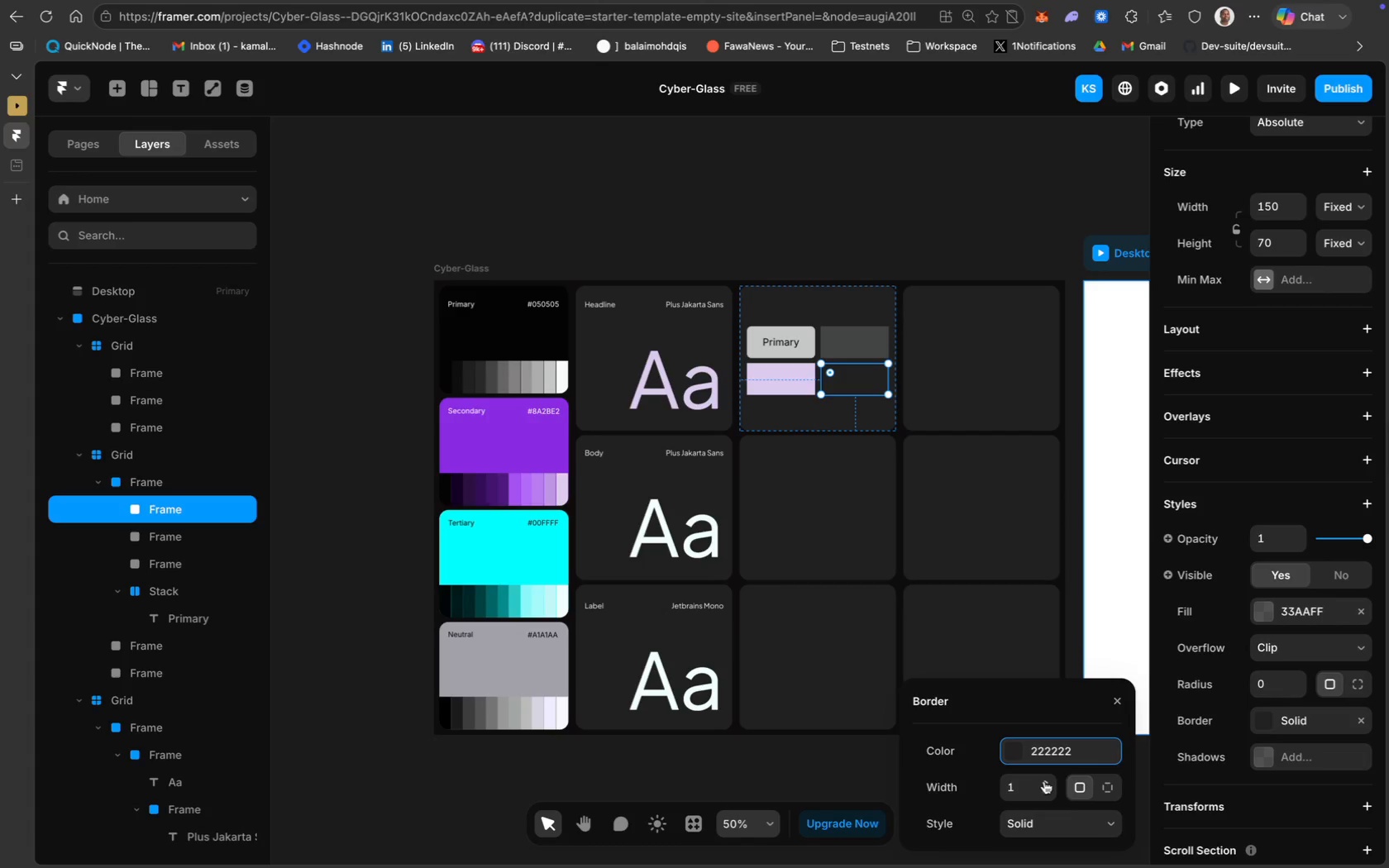 
left_click([1078, 788])
 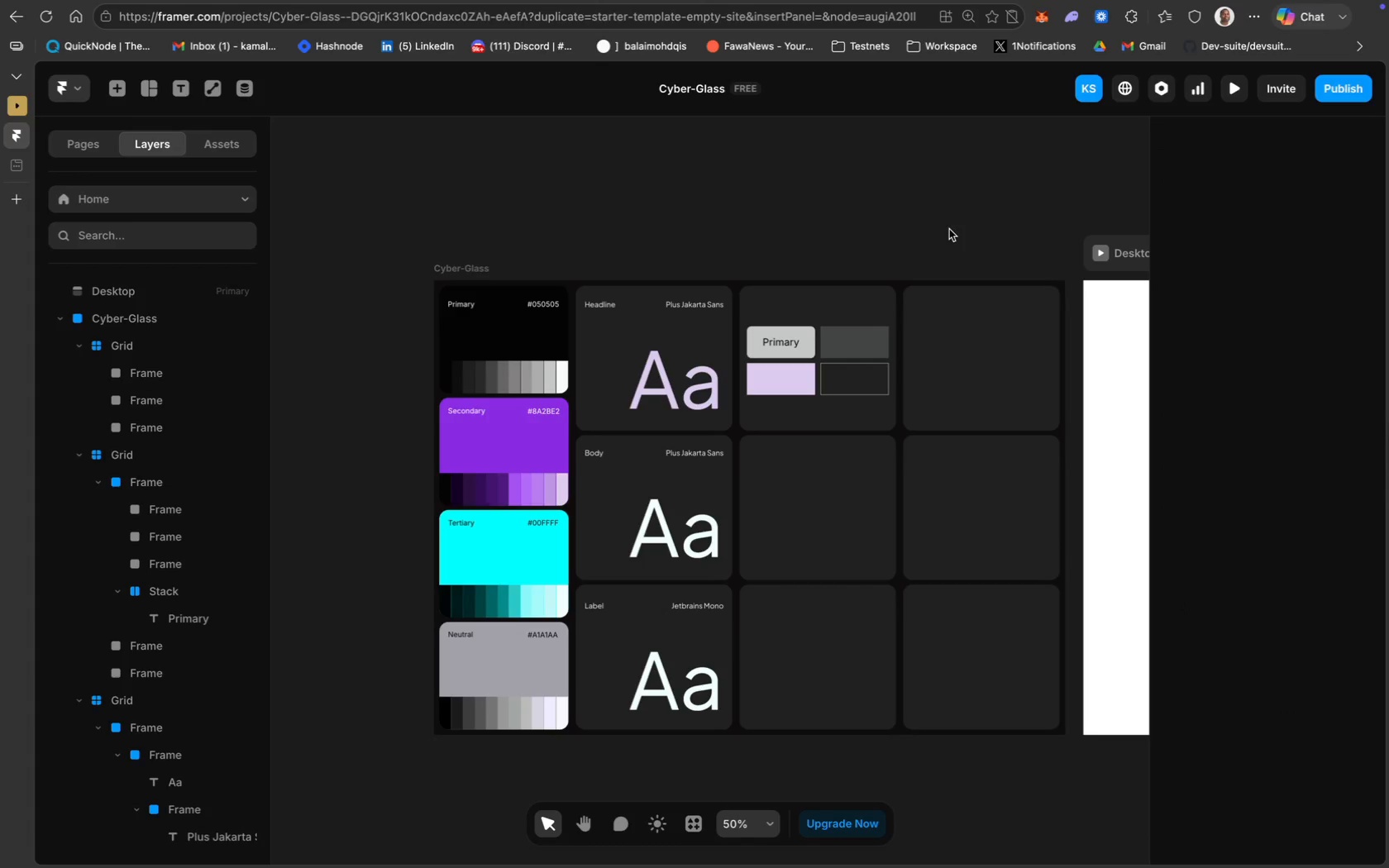 
wait(6.08)
 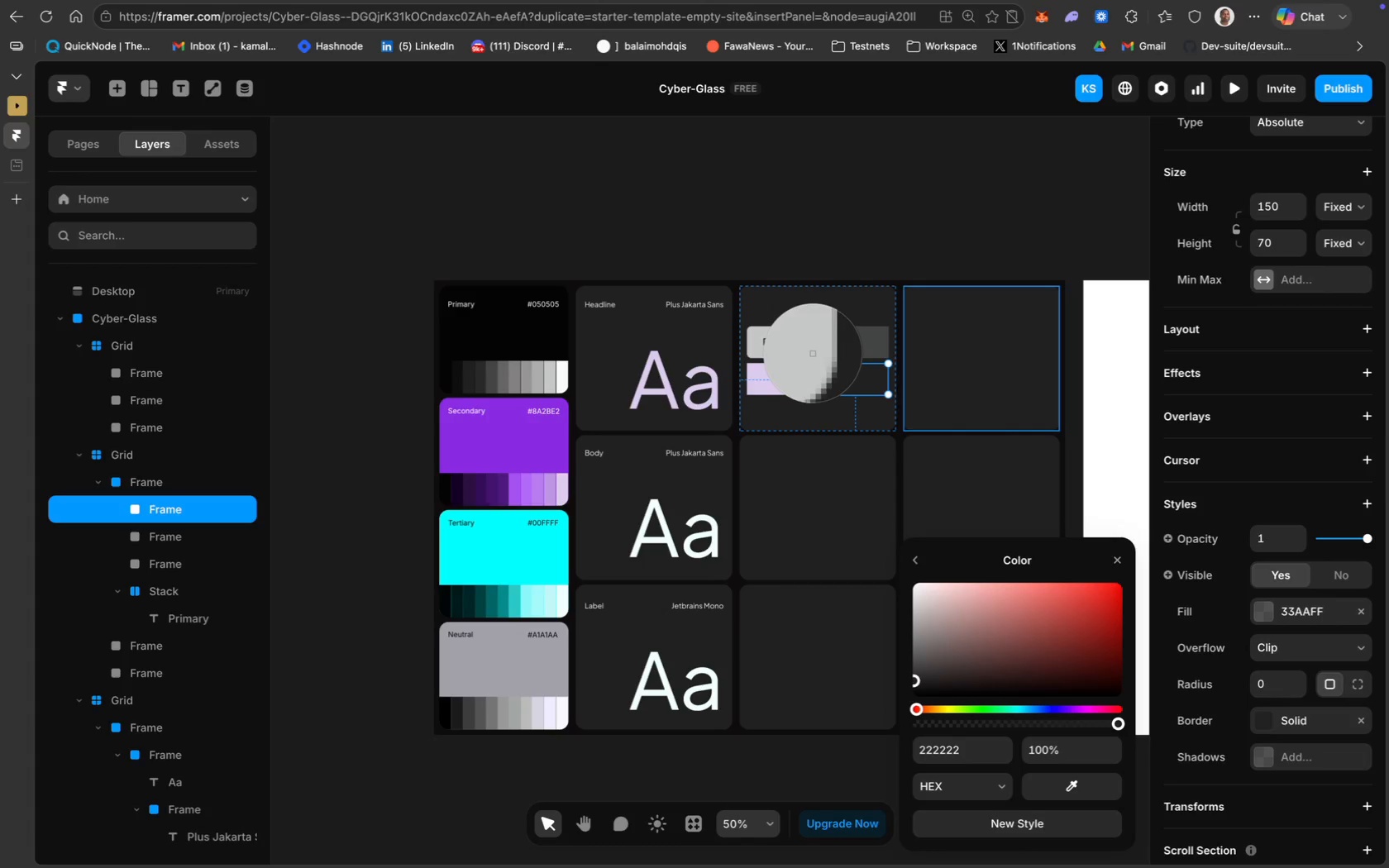 
double_click([846, 344])
 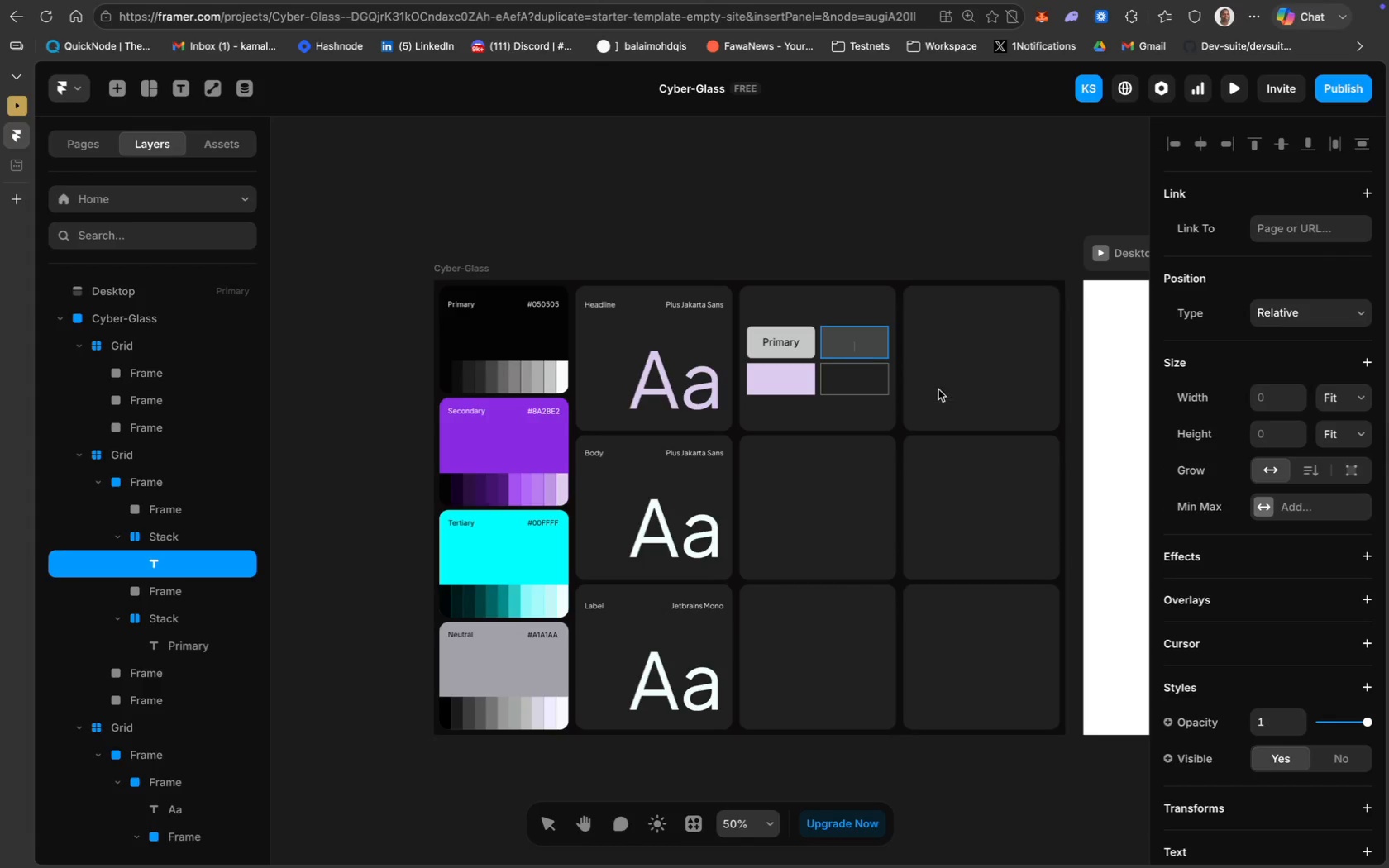 
scroll: coordinate [1259, 796], scroll_direction: down, amount: 52.0
 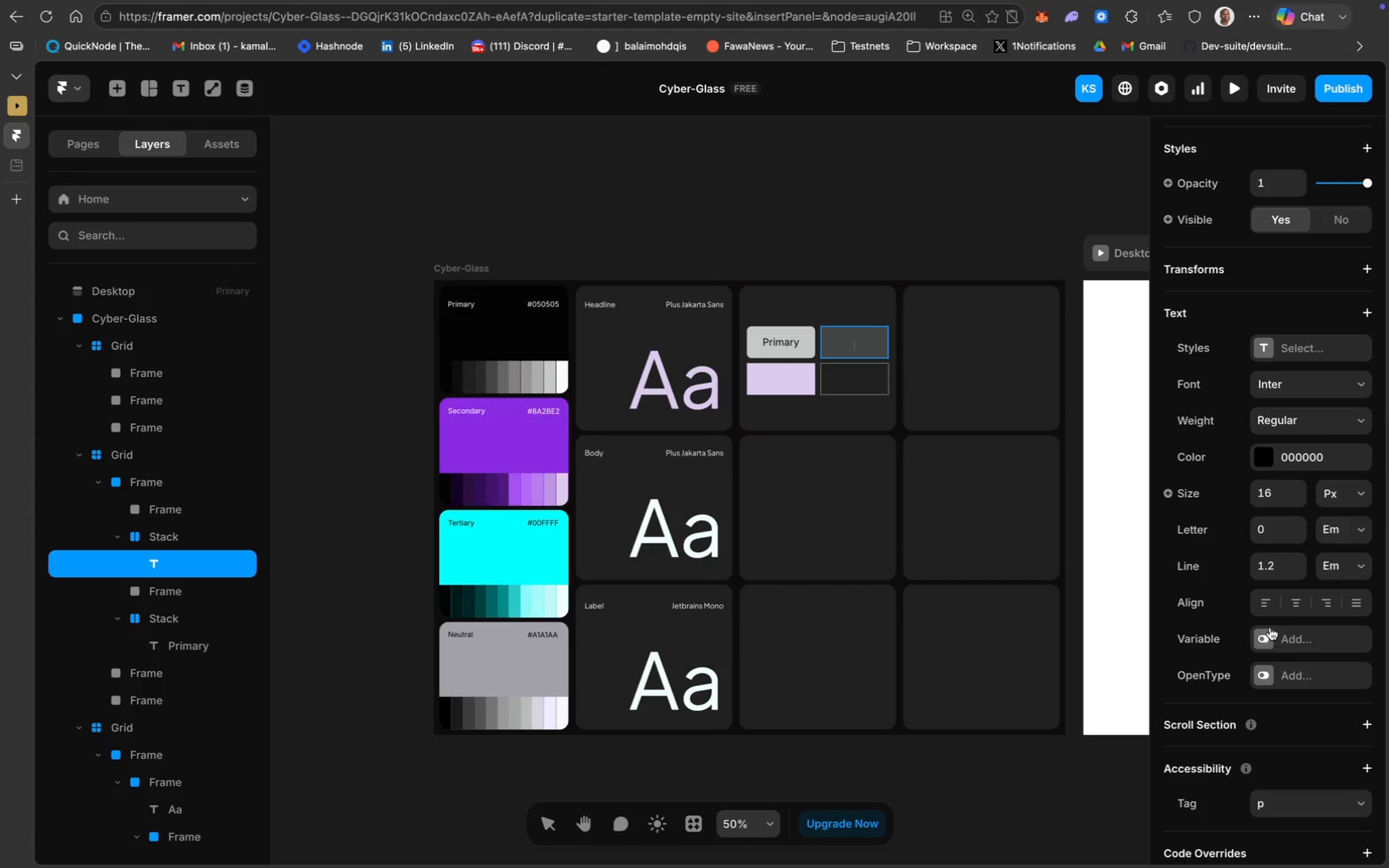 
scroll: coordinate [1268, 613], scroll_direction: up, amount: 24.0
 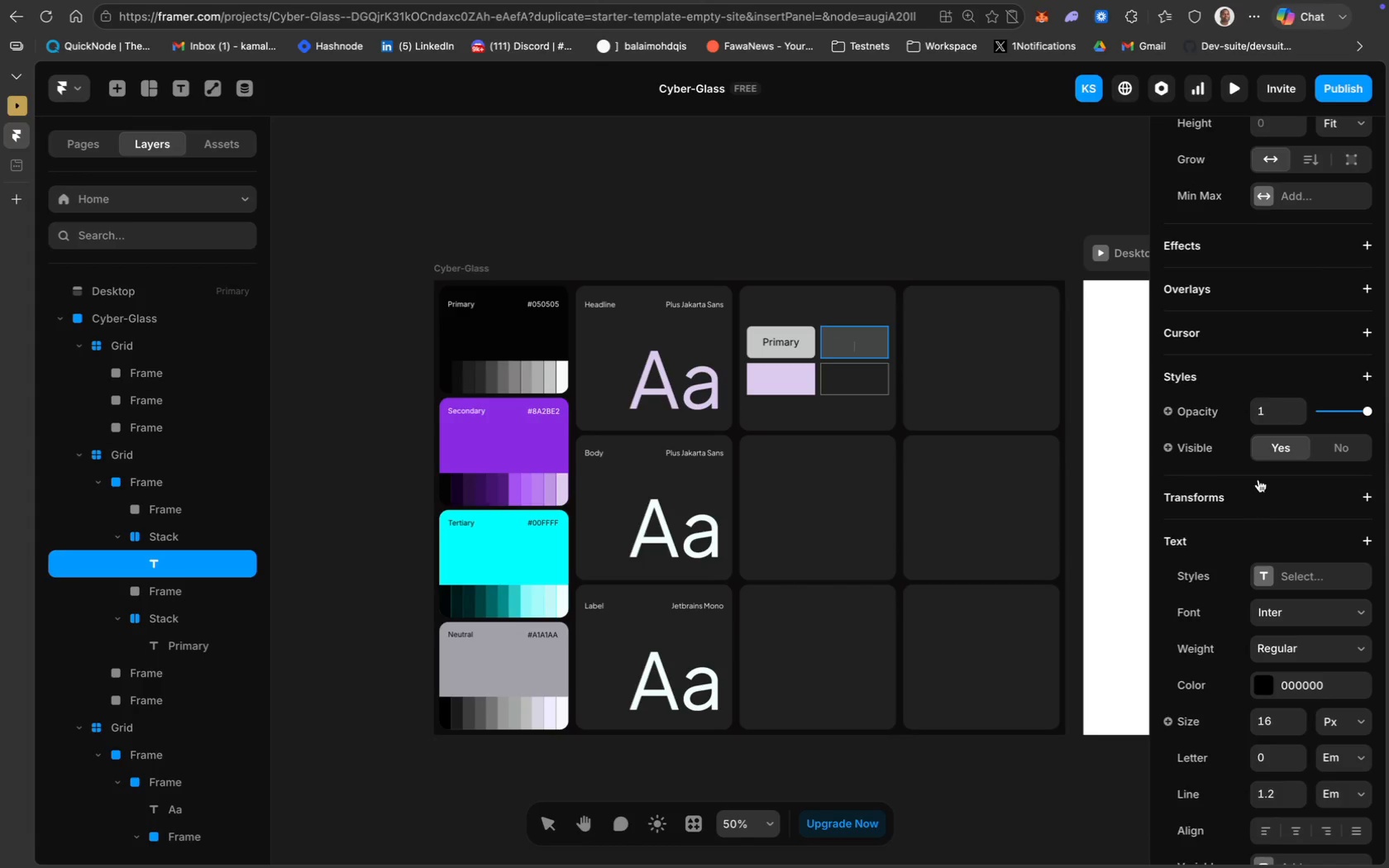 
scroll: coordinate [1265, 460], scroll_direction: down, amount: 111.0
 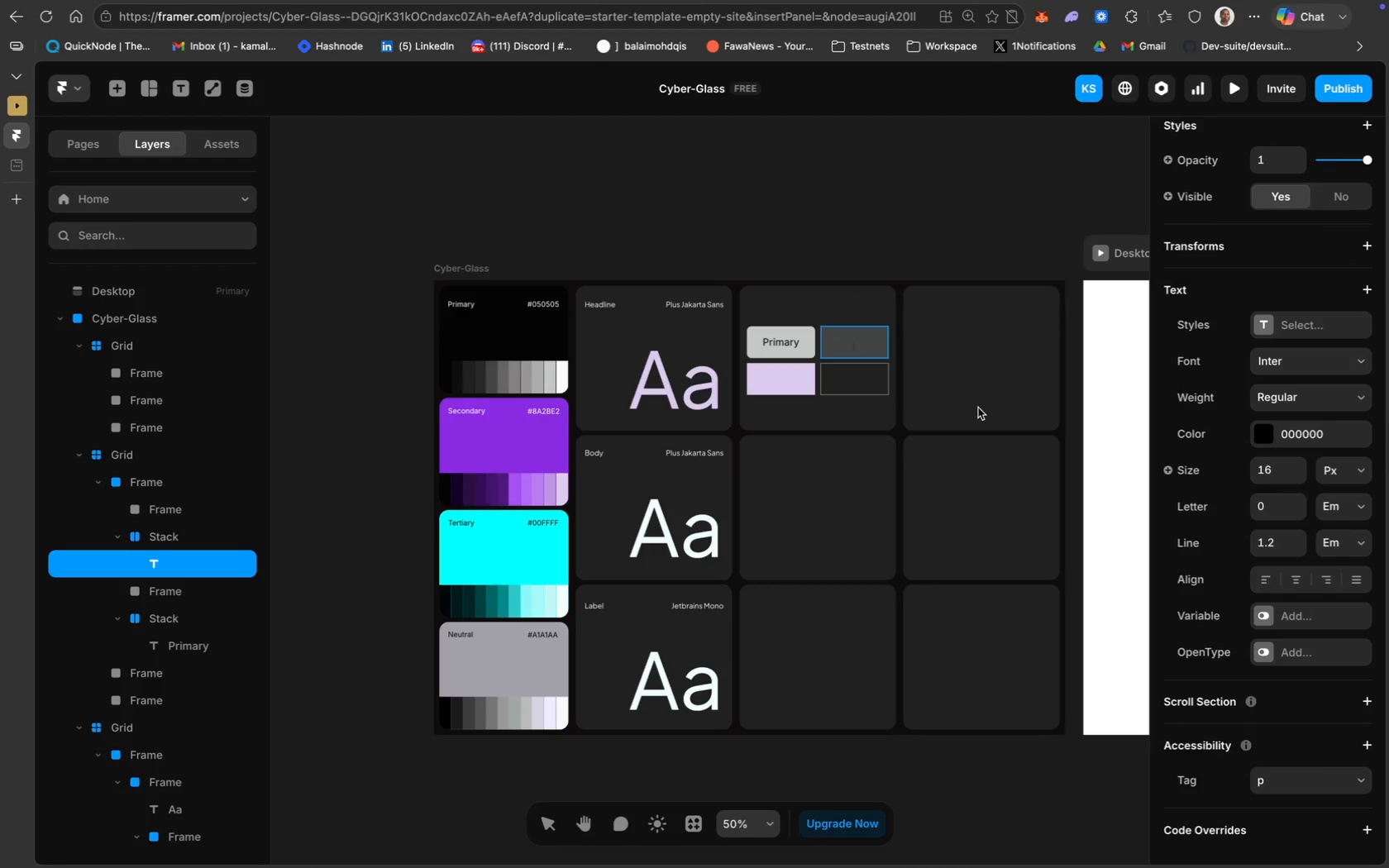 
left_click([902, 173])
 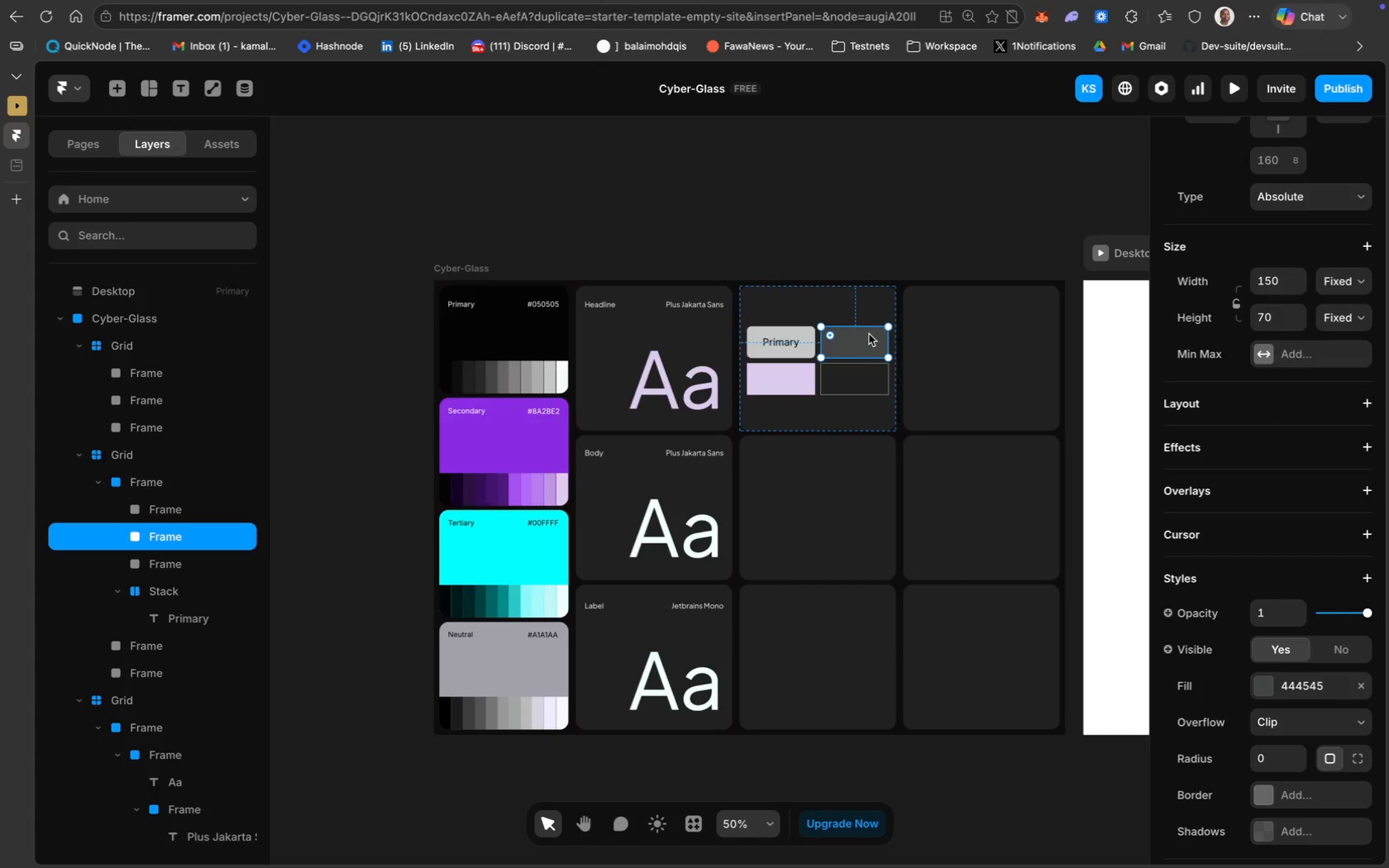 
scroll: coordinate [1233, 606], scroll_direction: down, amount: 73.0
 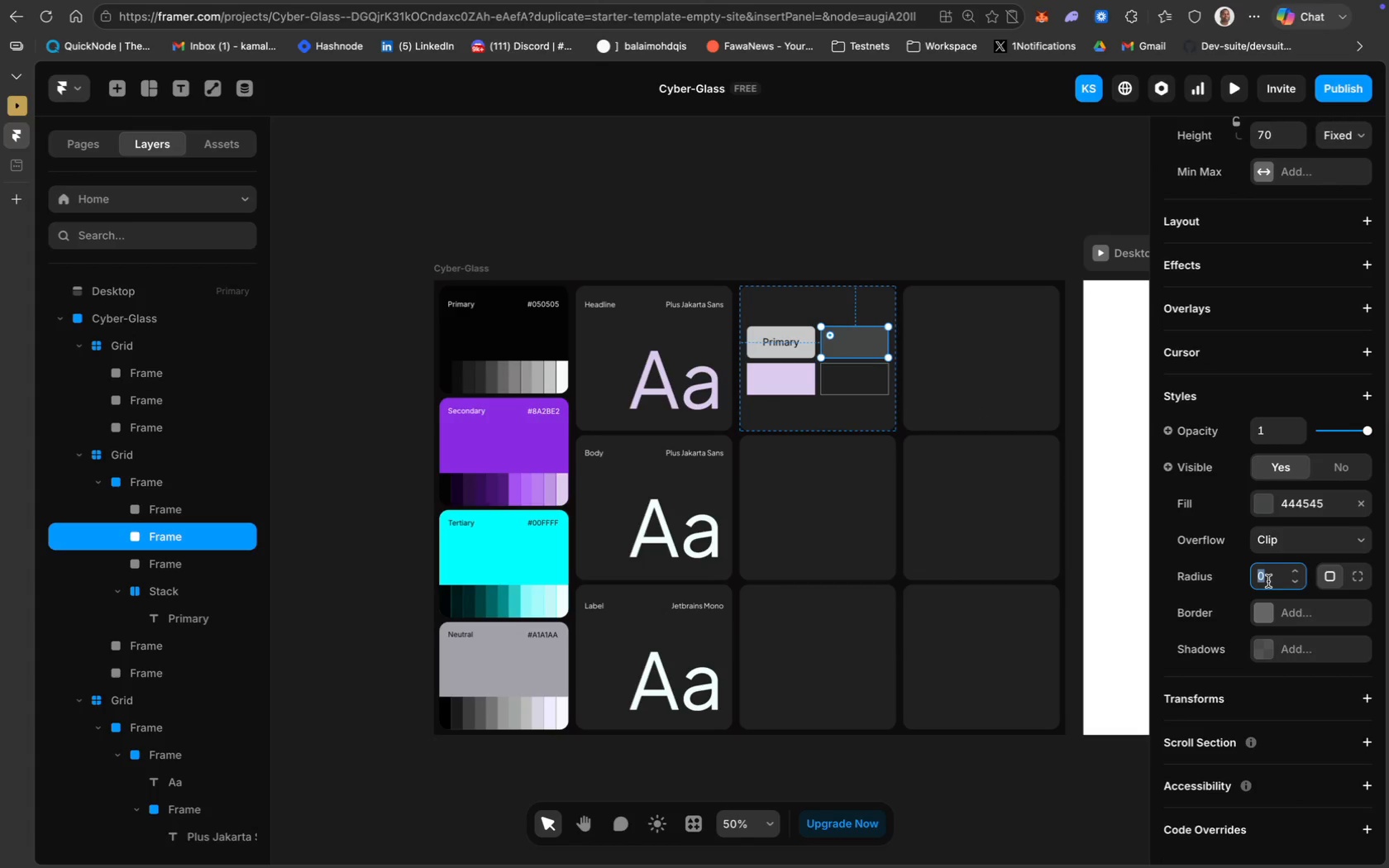 
type(10)
 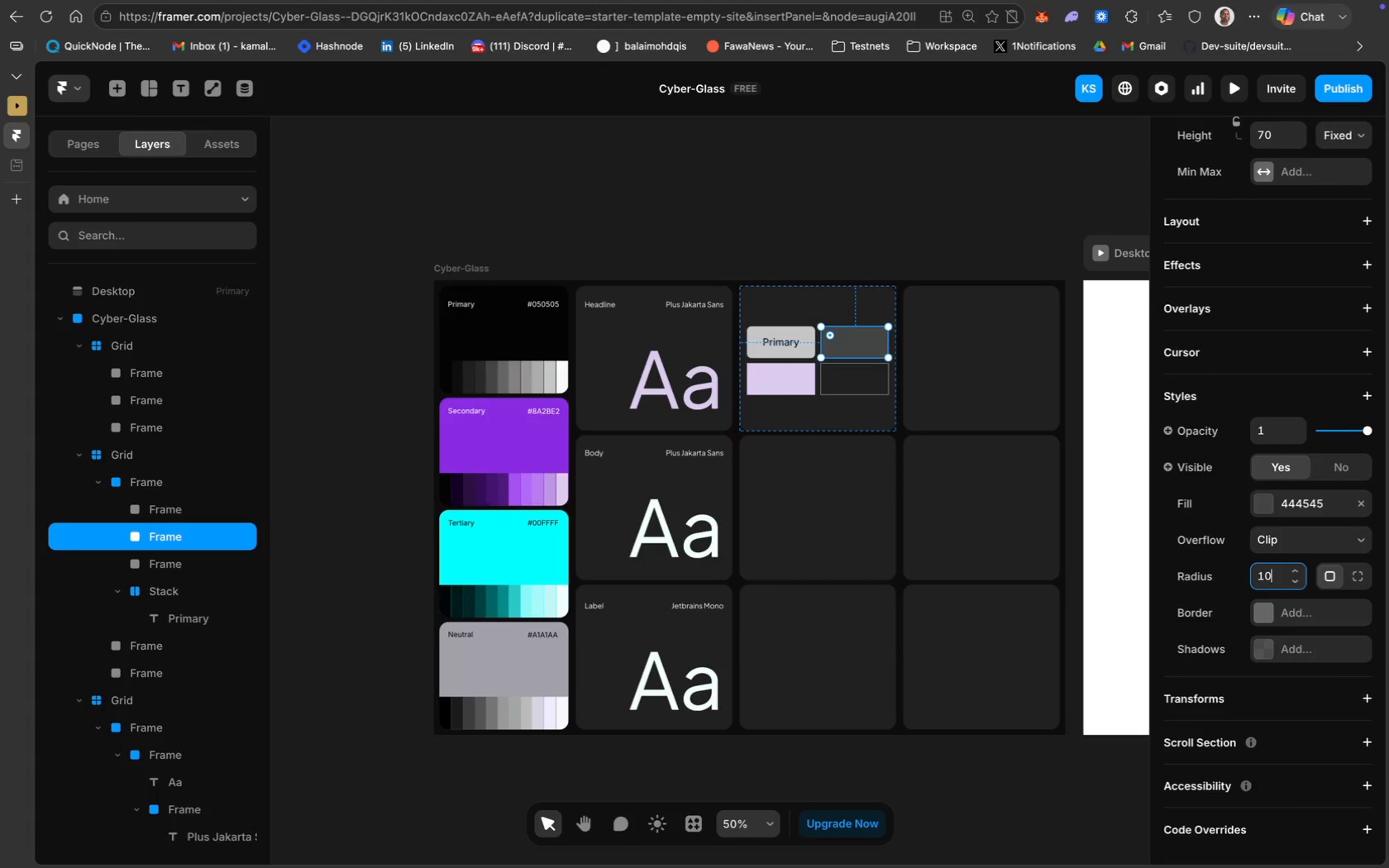 
key(Enter)
 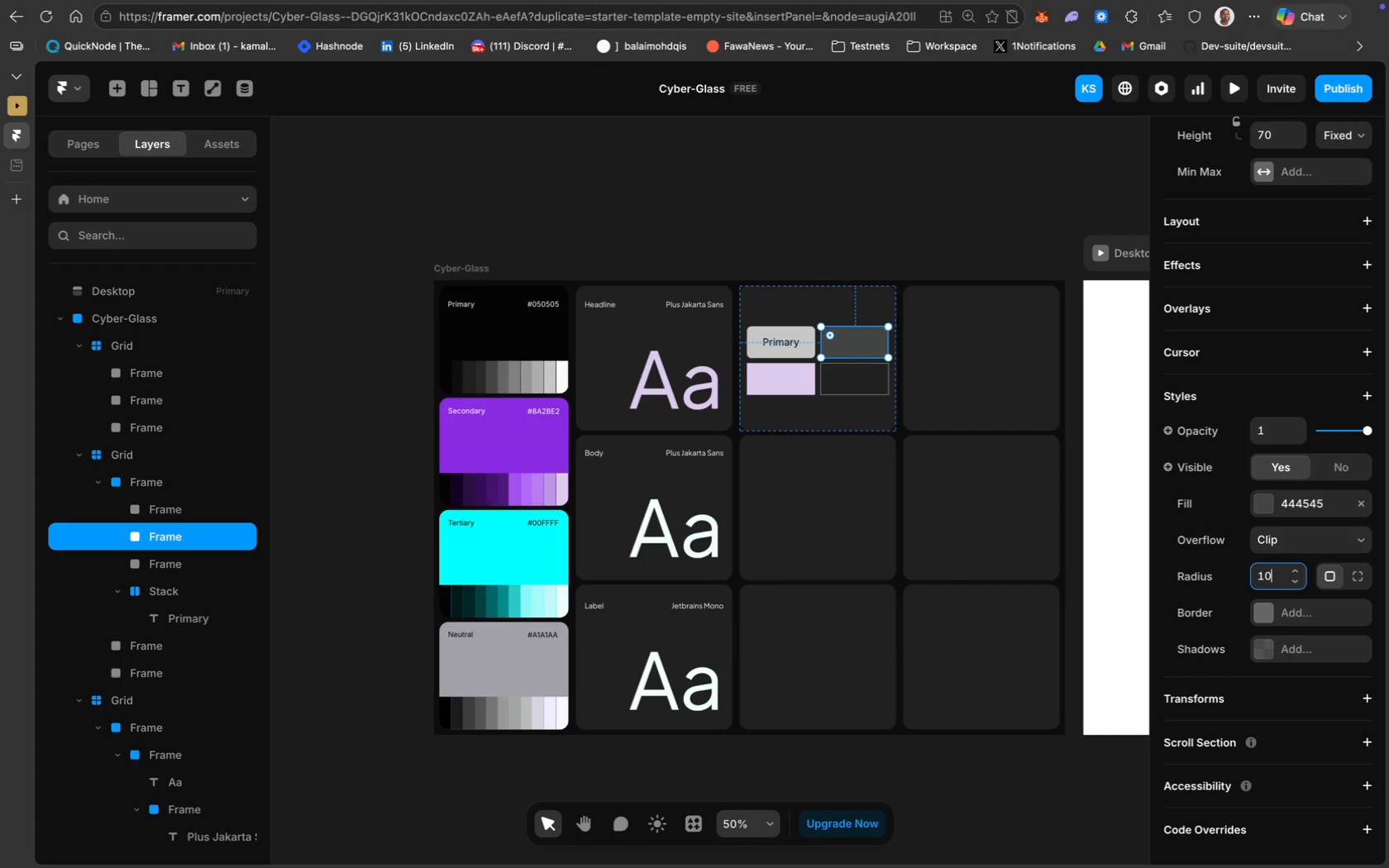 
wait(42.89)
 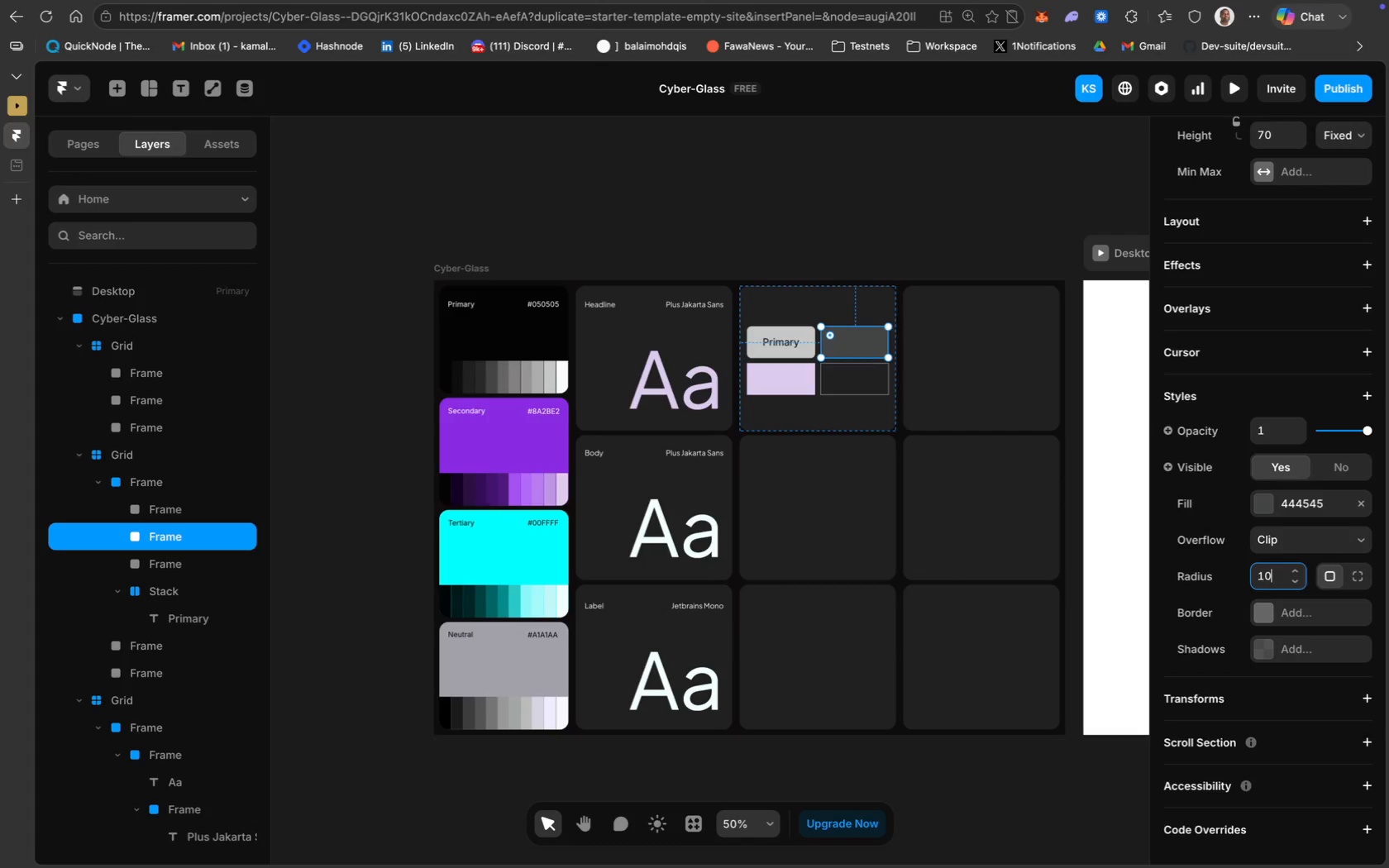 
left_click([889, 238])
 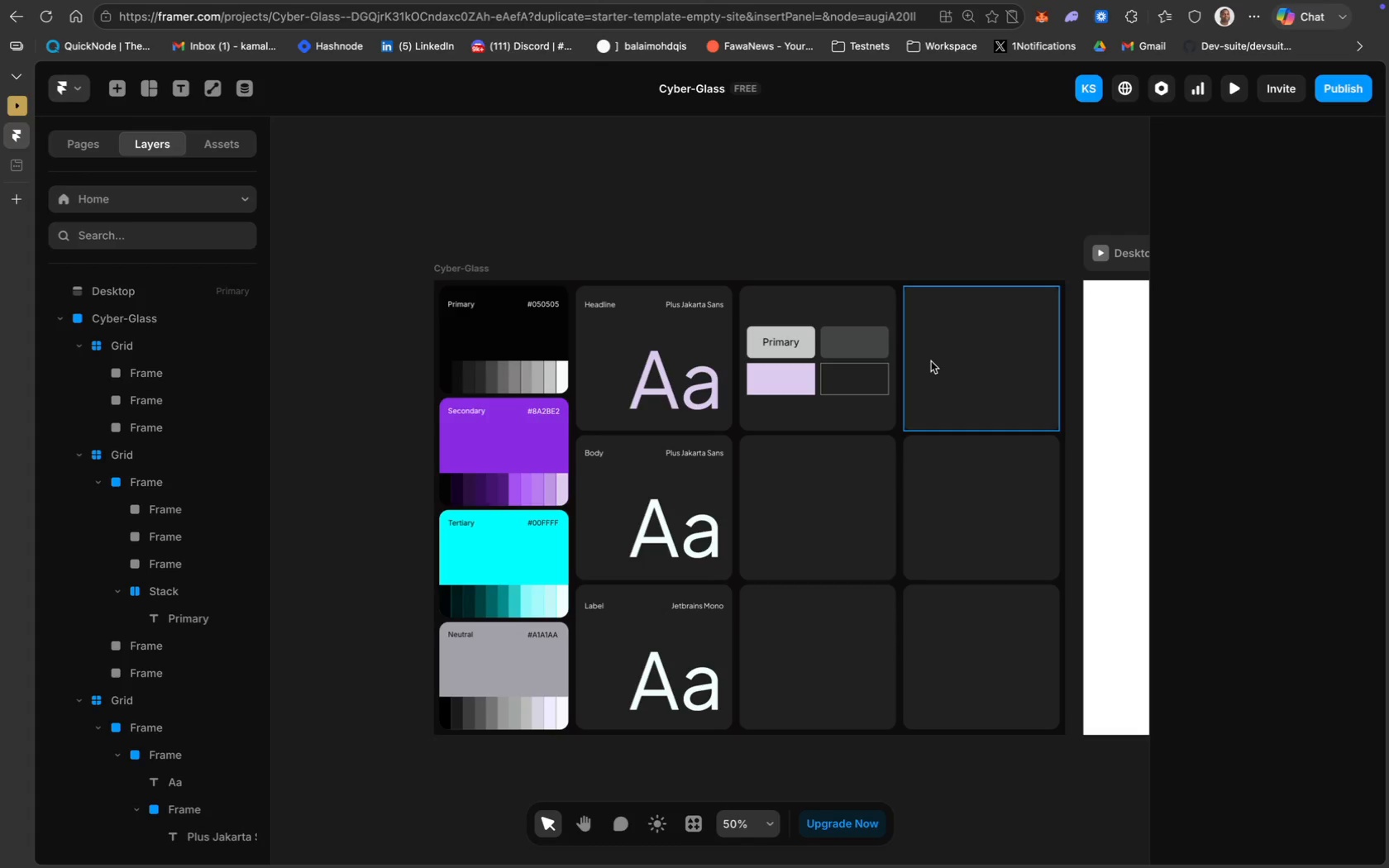 
wait(49.28)
 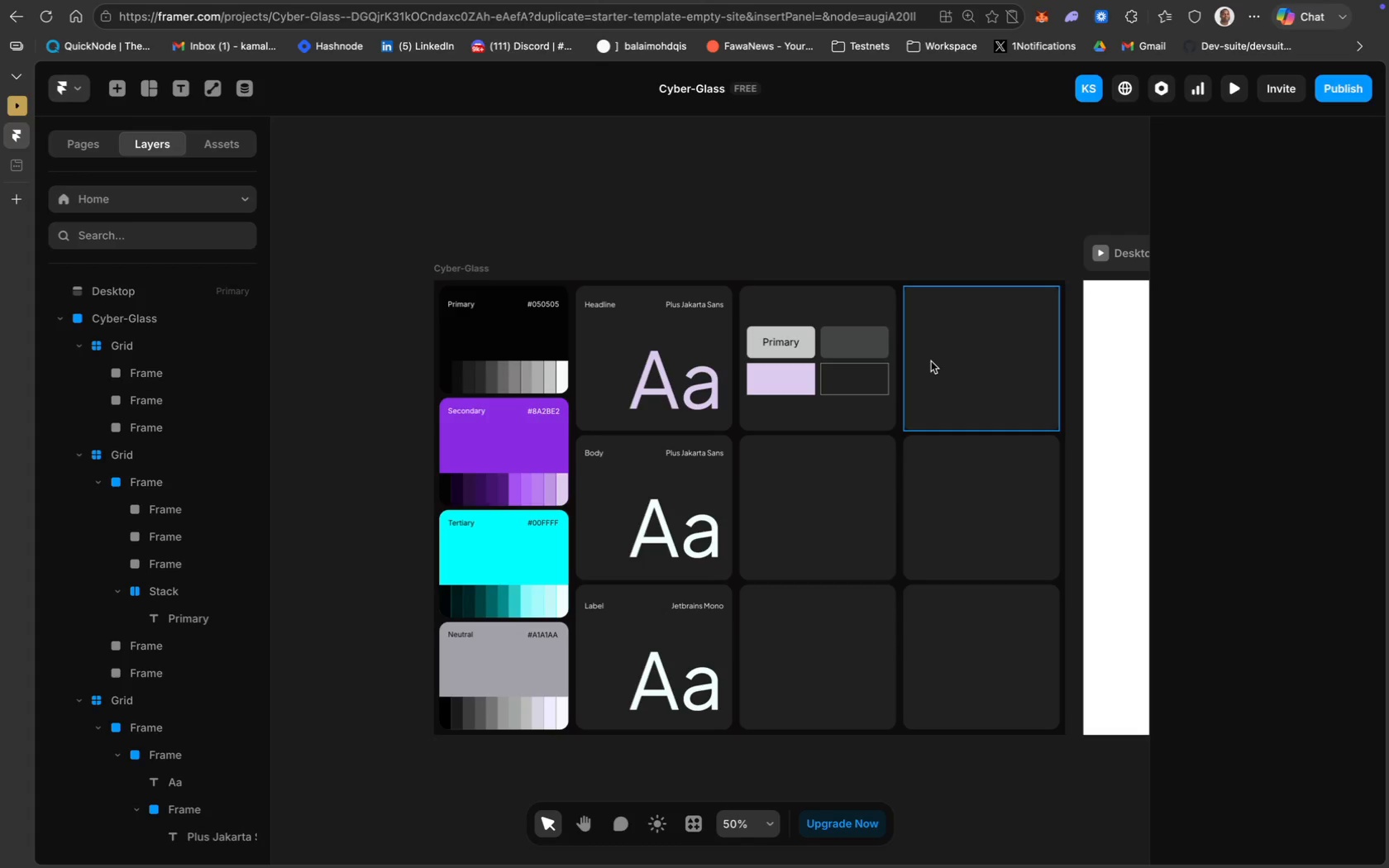 
left_click([826, 492])
 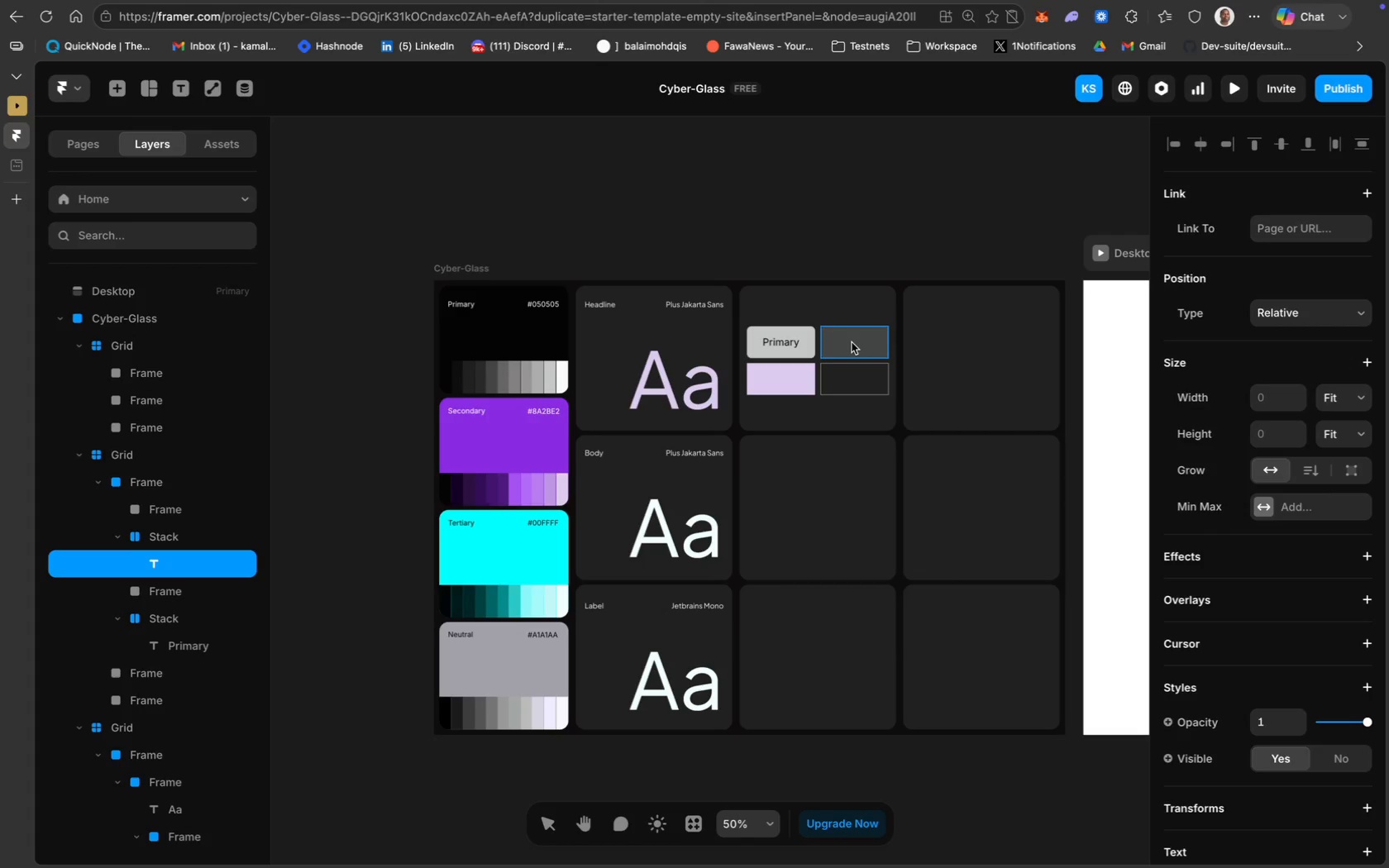 
wait(31.64)
 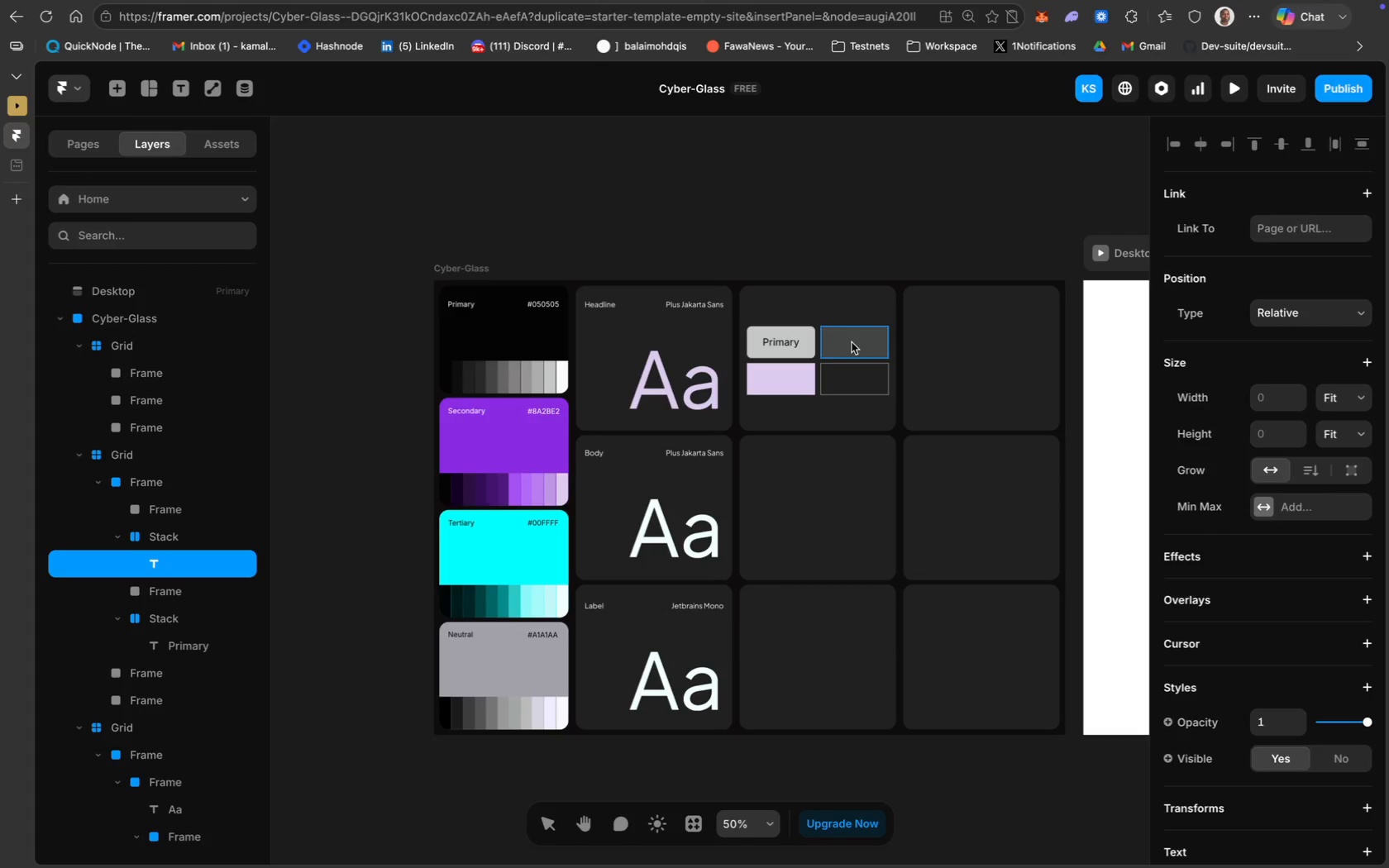 
type(Secondary)
 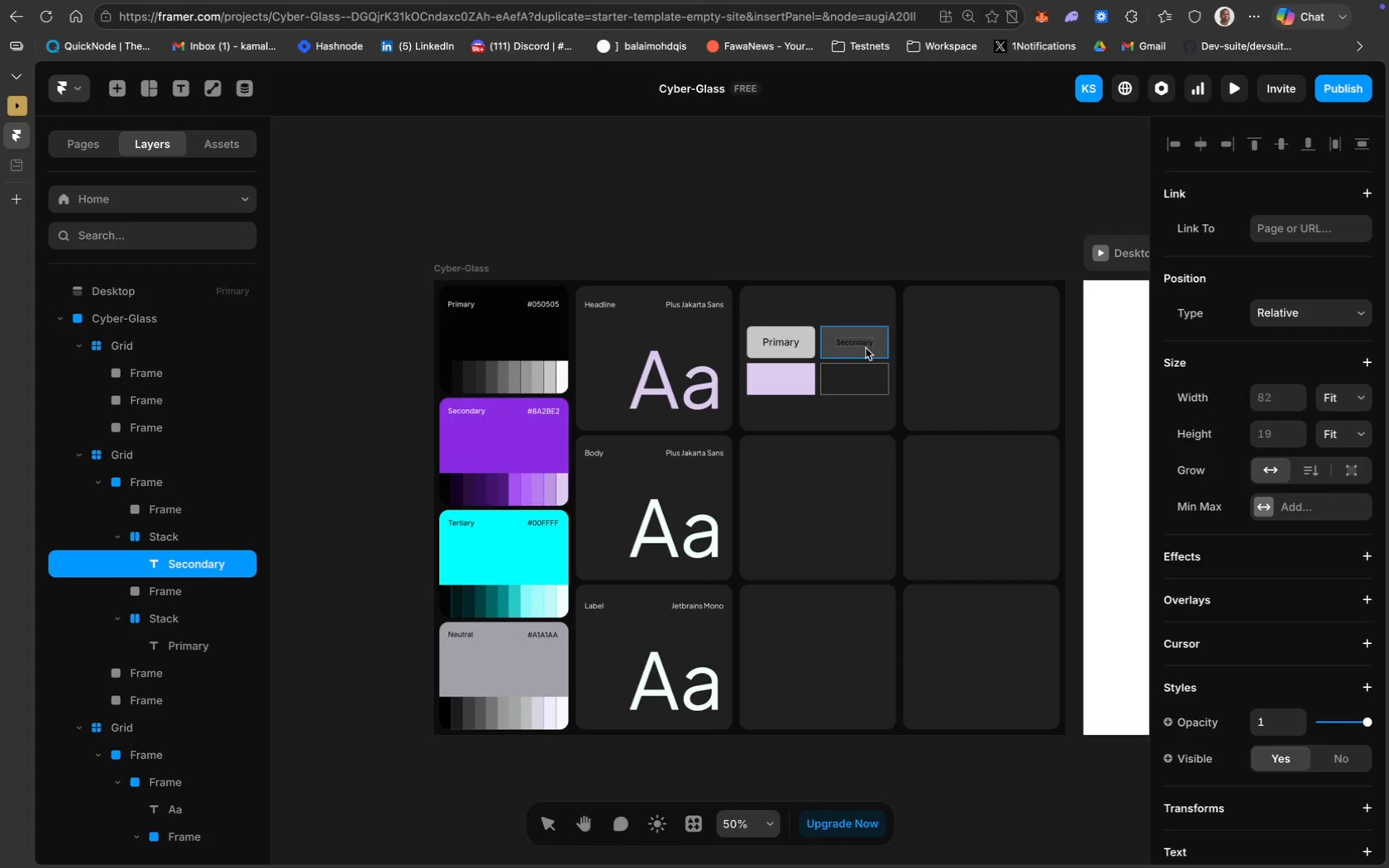 
key(Meta+CommandLeft)
 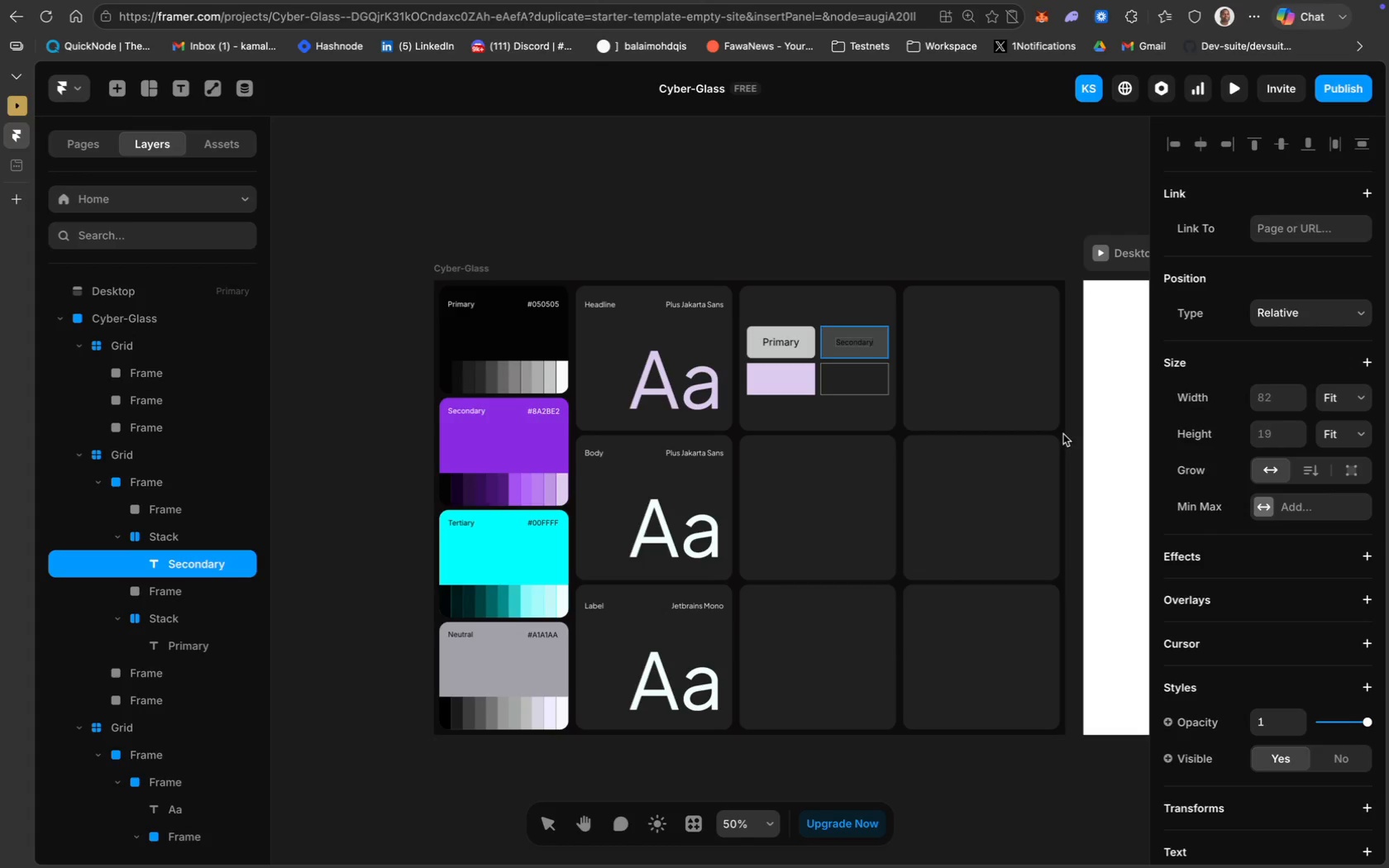 
key(Meta+A)
 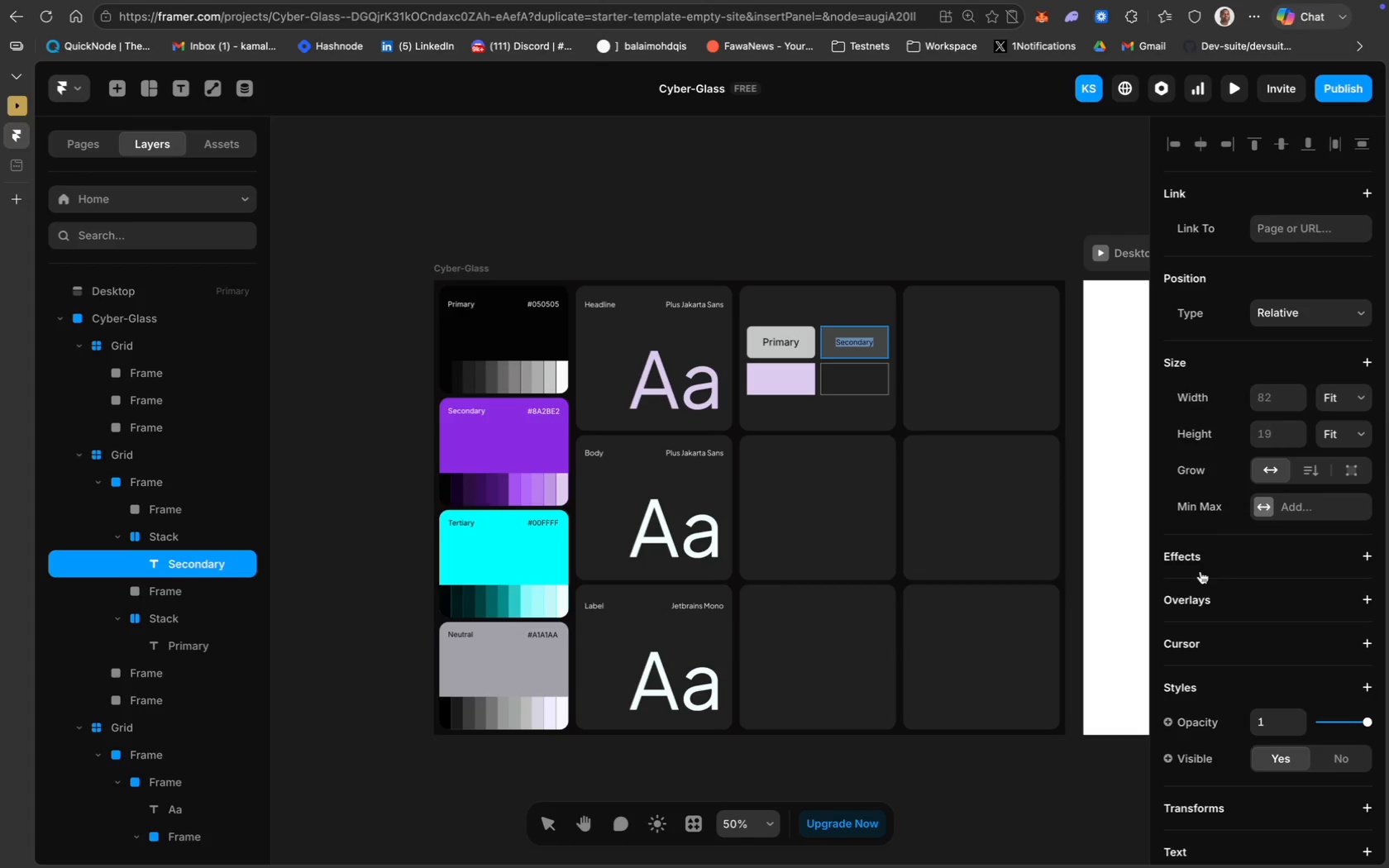 
scroll: coordinate [1200, 571], scroll_direction: down, amount: 32.0
 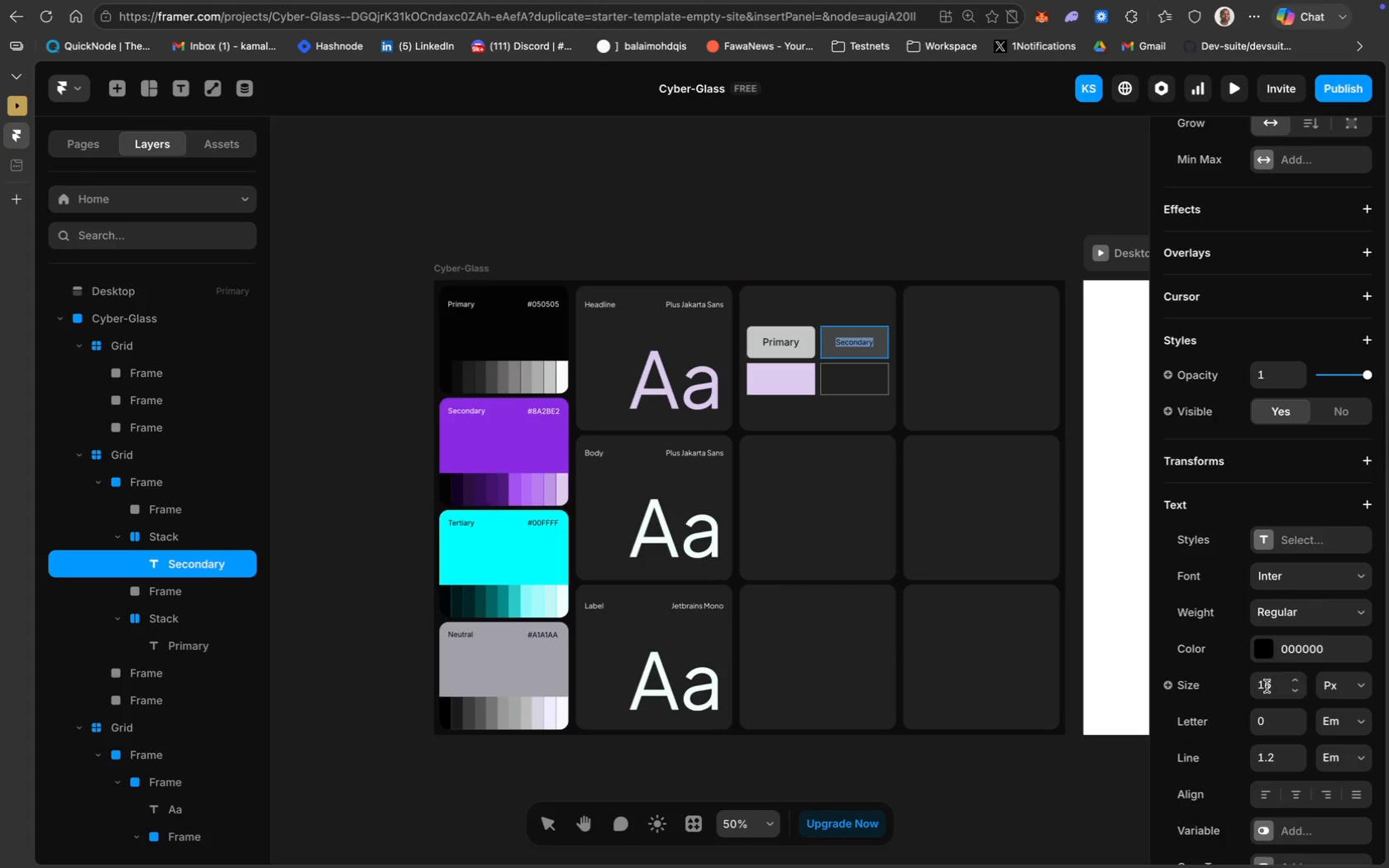 
type(22)
 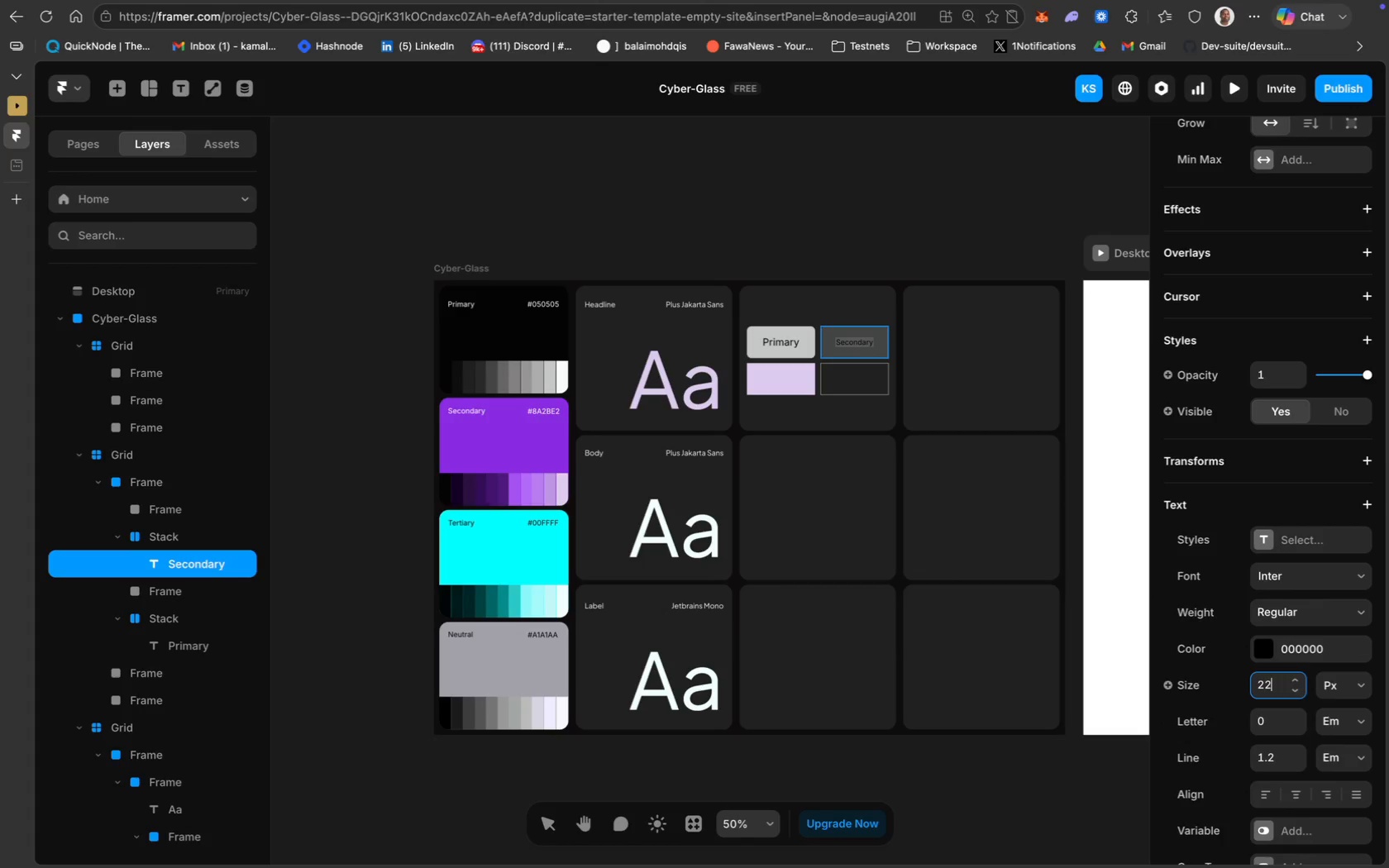 
key(Enter)
 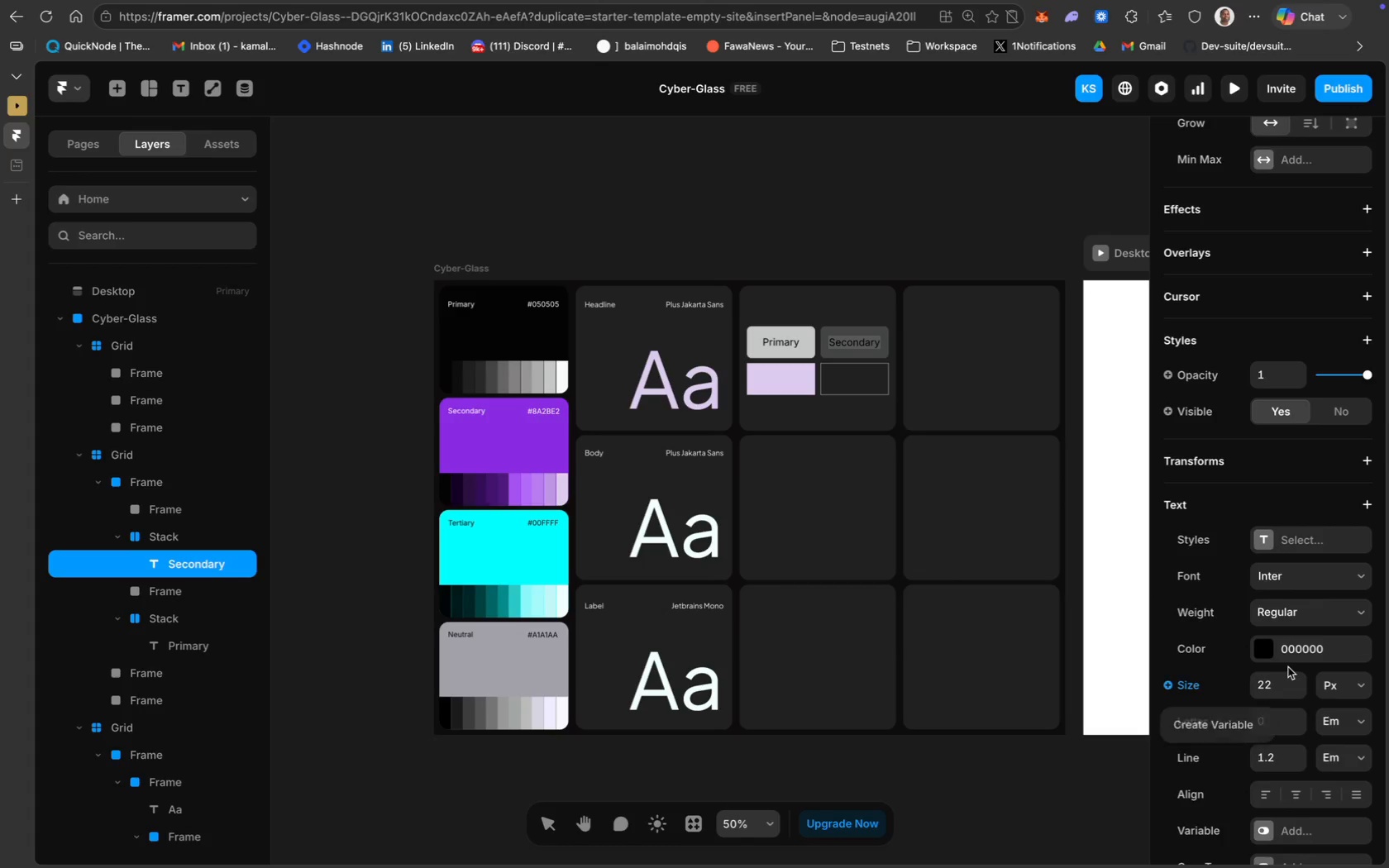 
double_click([1291, 649])
 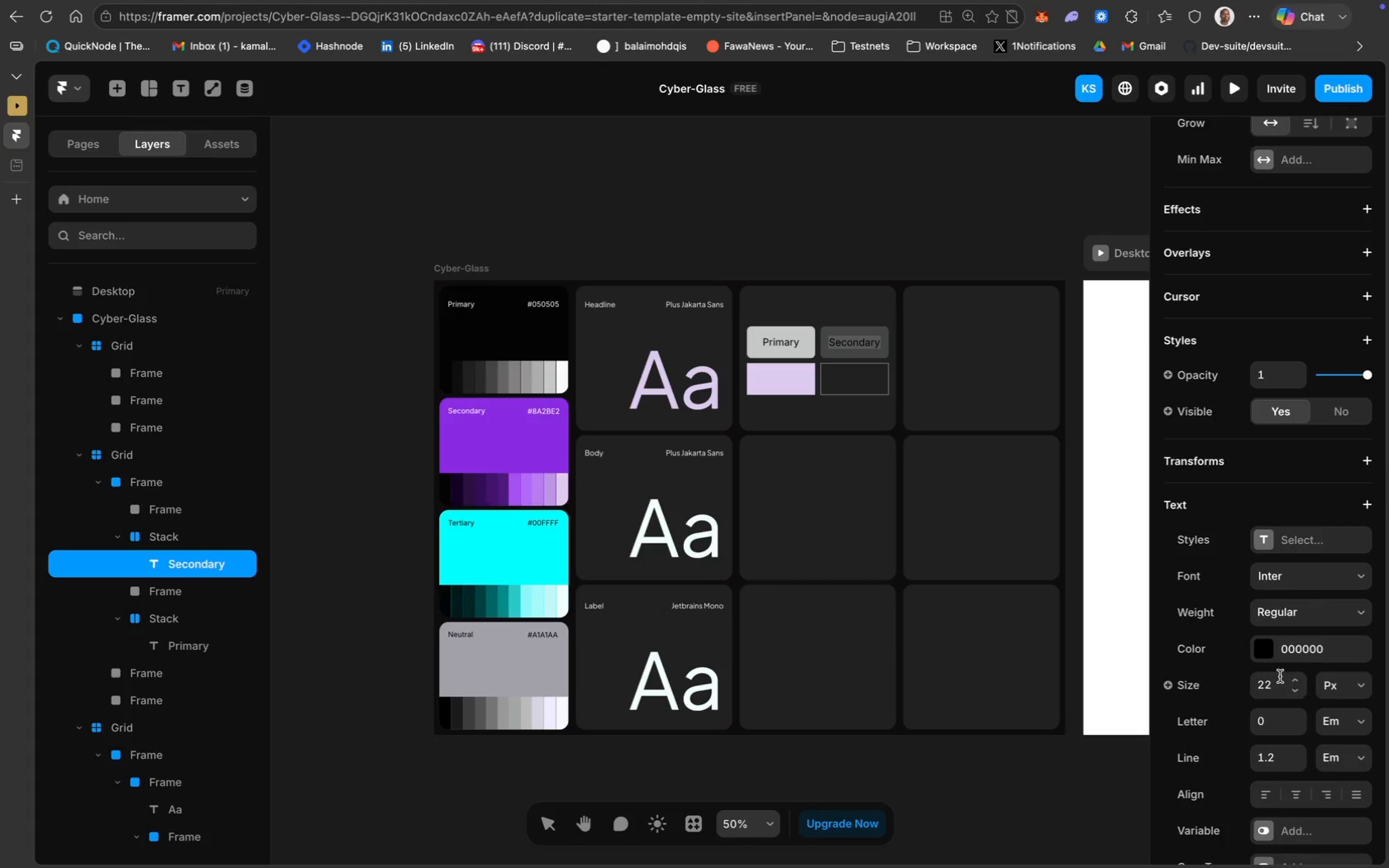 
left_click([1298, 659])
 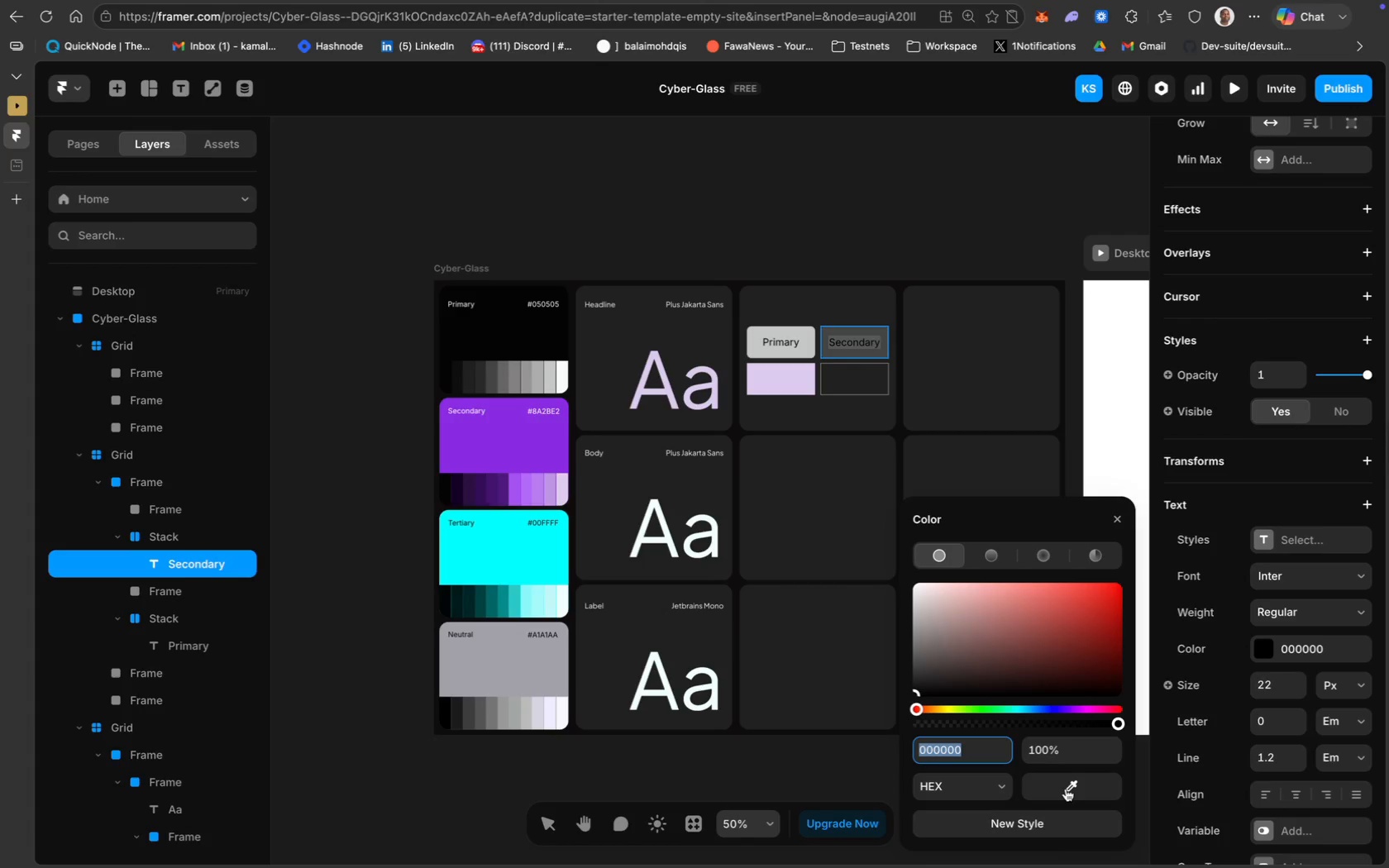 
left_click([1072, 789])
 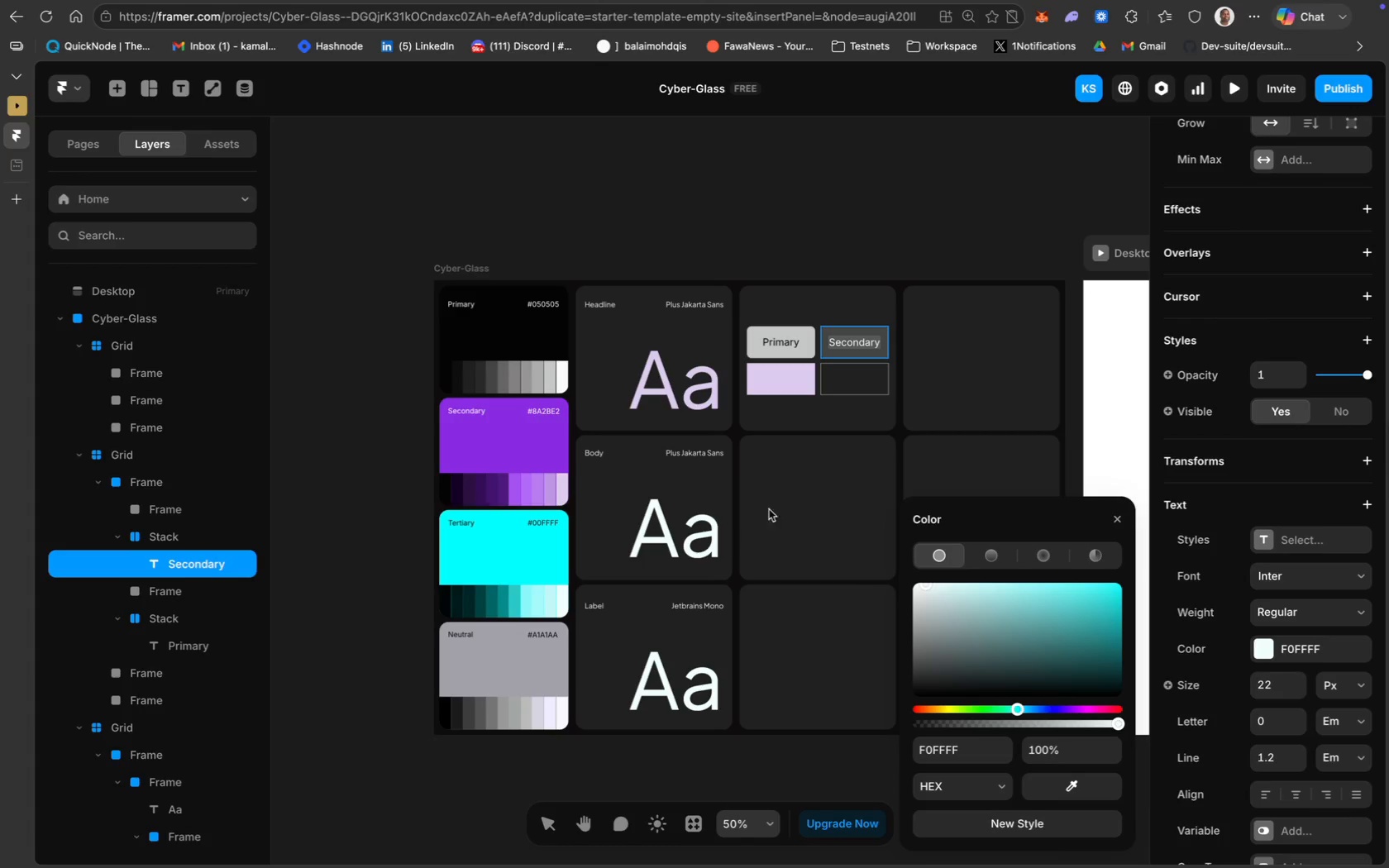 
left_click([847, 380])
 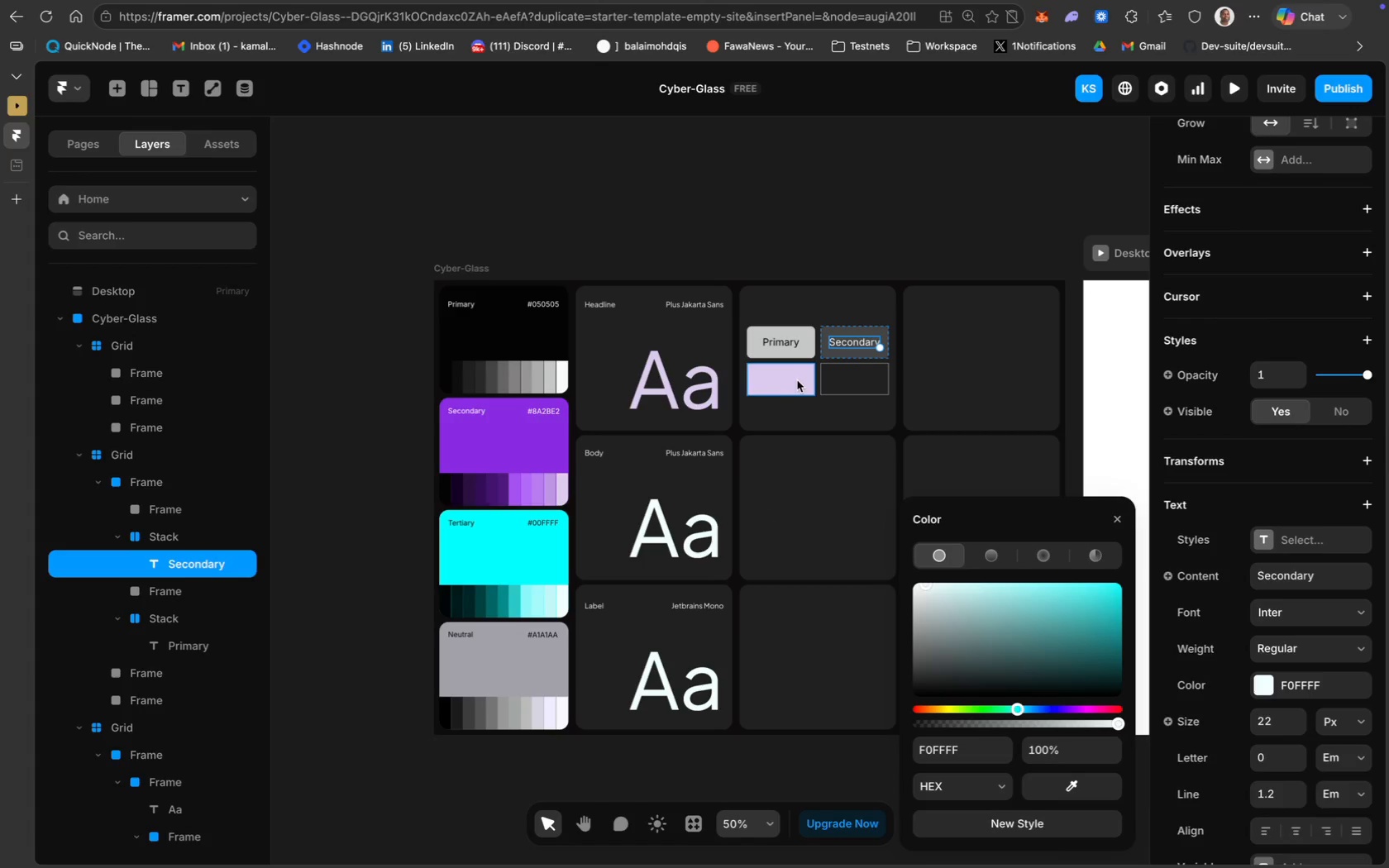 
left_click([787, 379])
 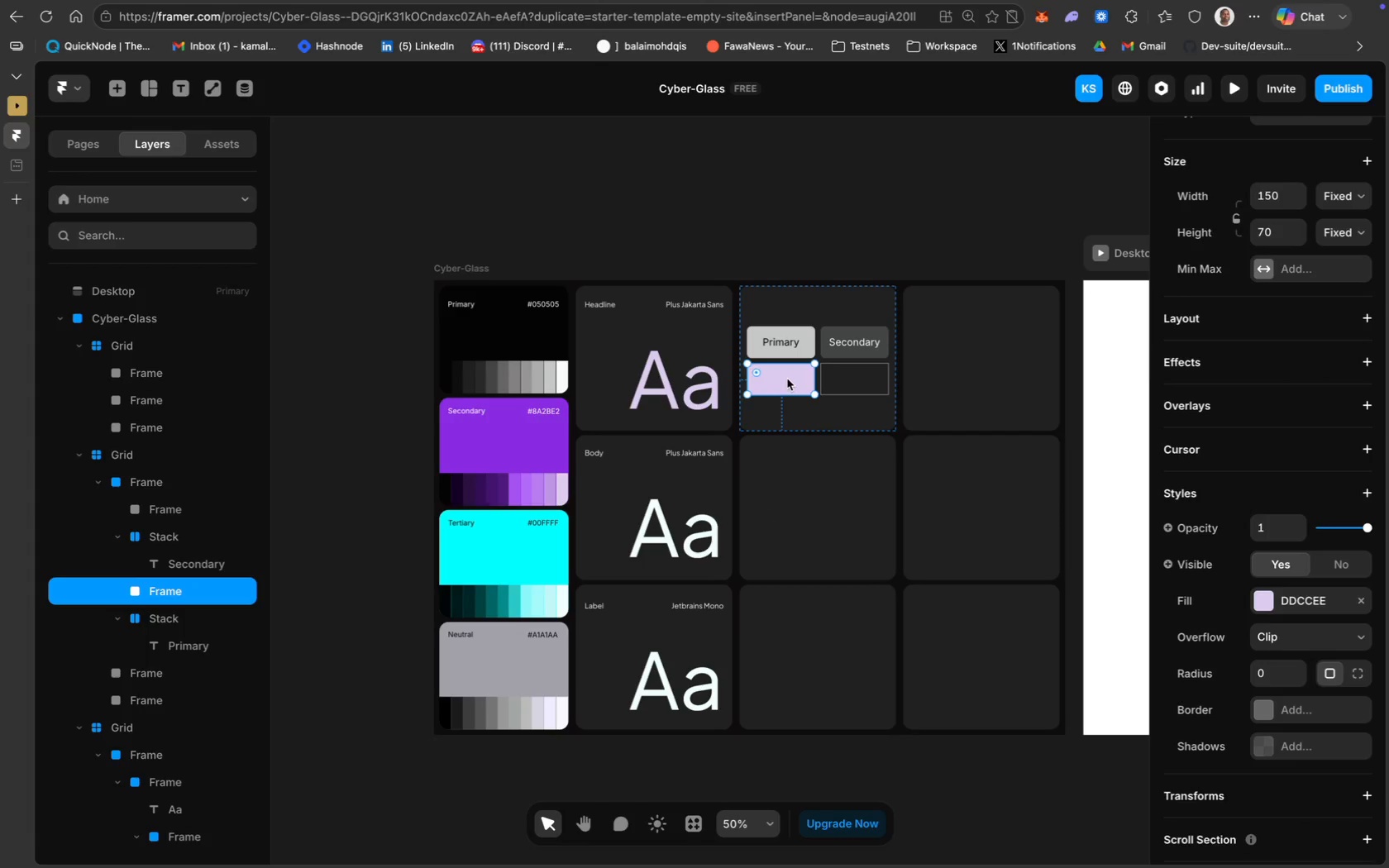 
double_click([787, 379])
 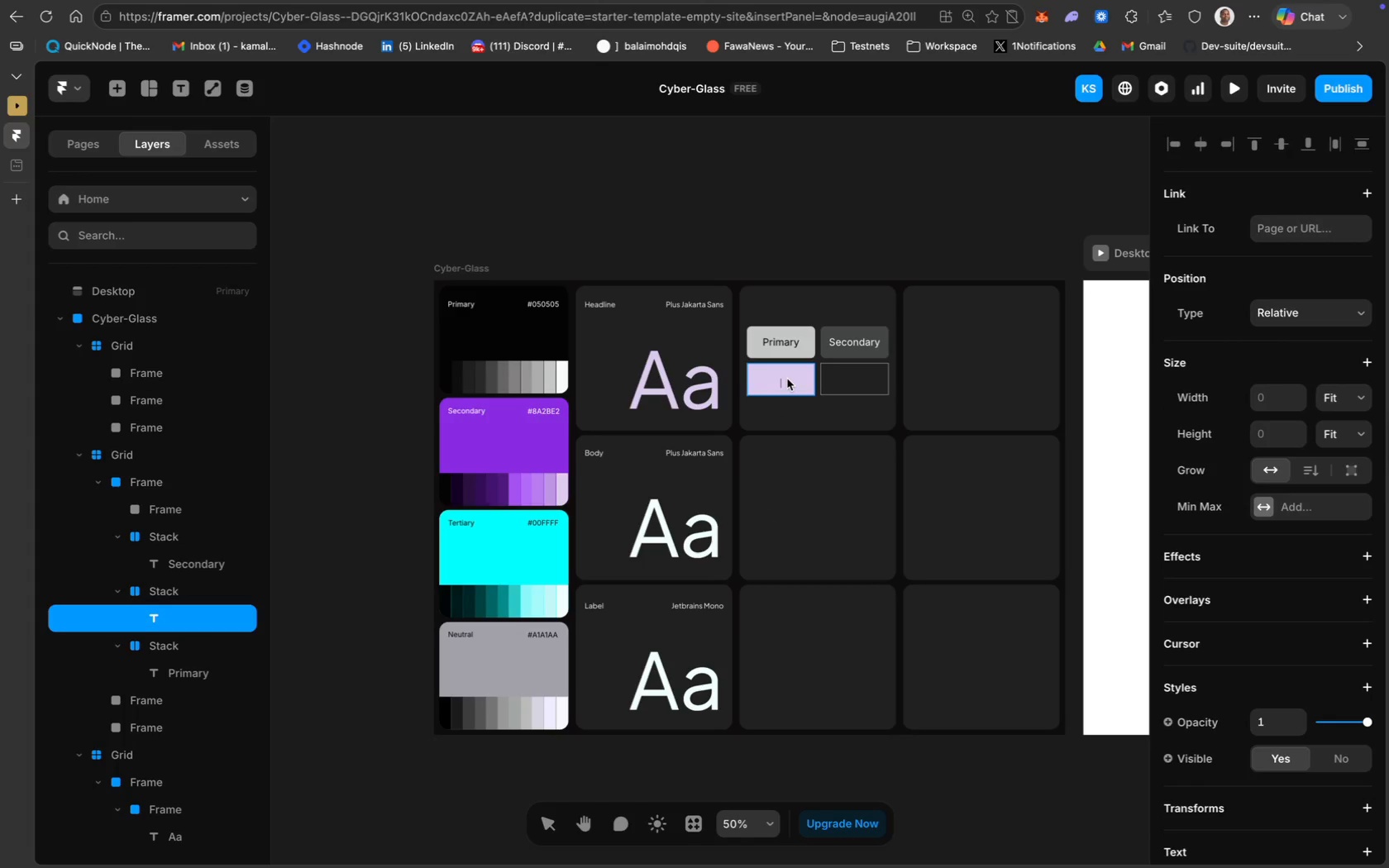 
type(Inverted)
 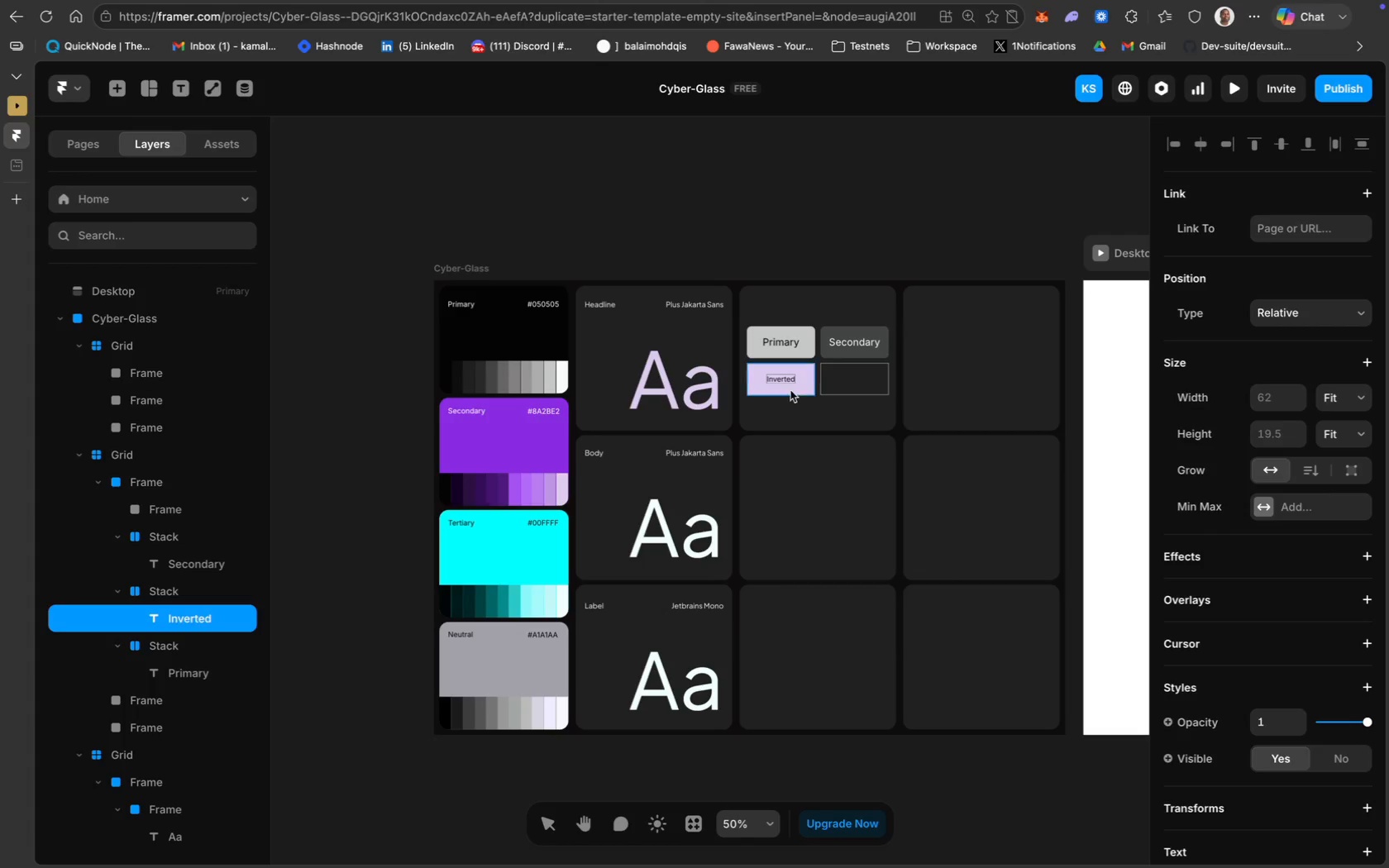 
key(Meta+CommandLeft)
 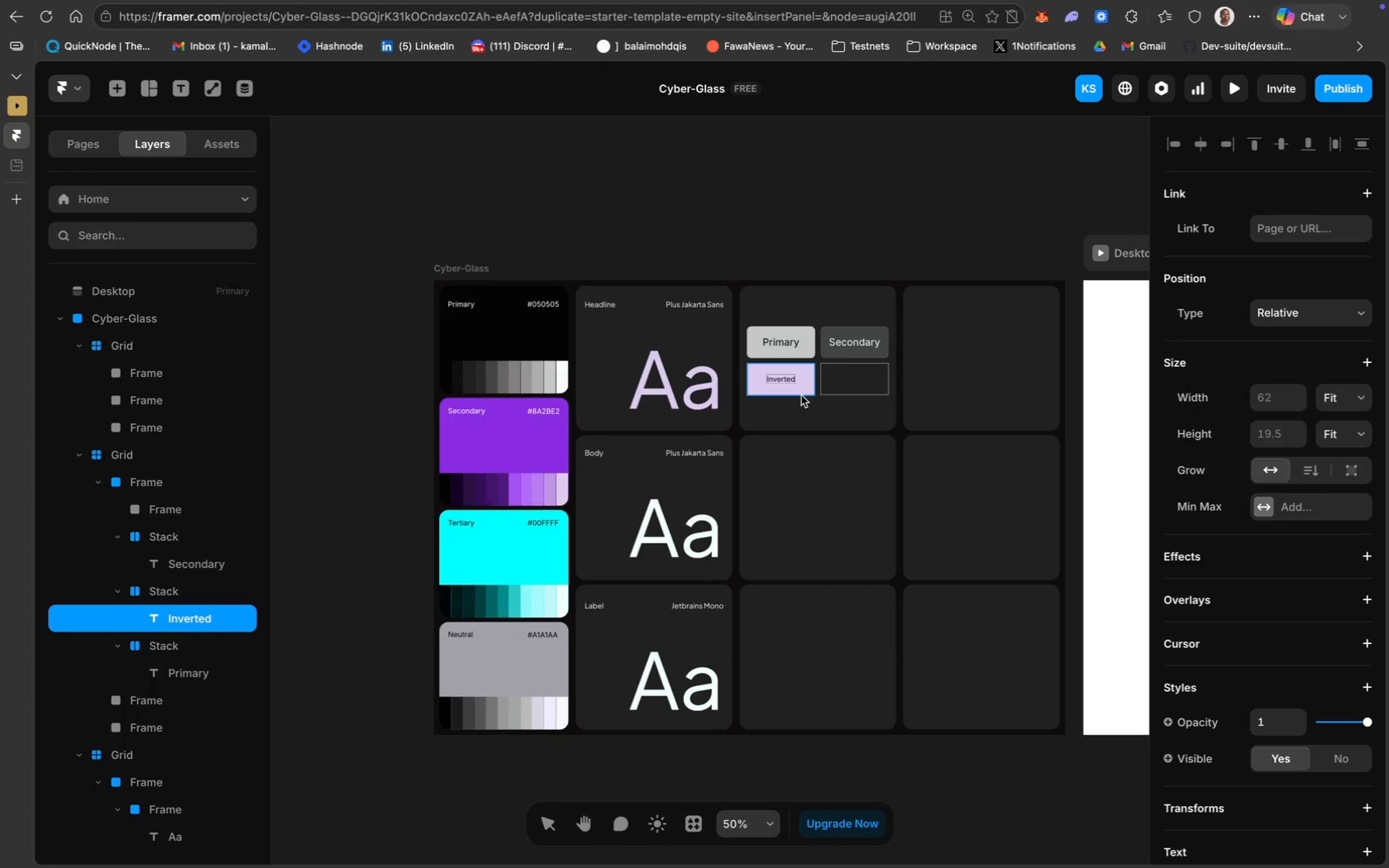 
key(Meta+A)
 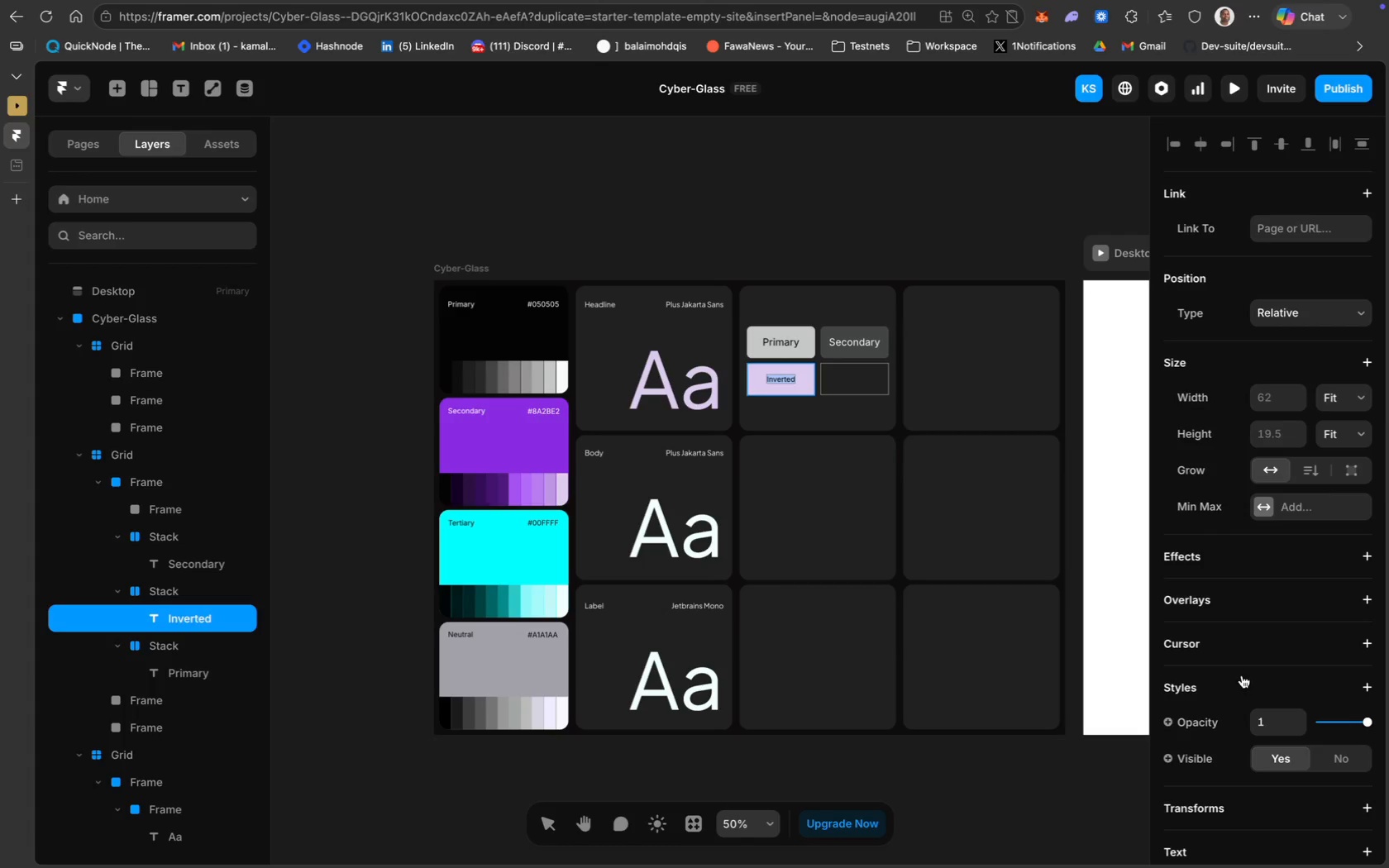 
scroll: coordinate [1242, 675], scroll_direction: down, amount: 65.0
 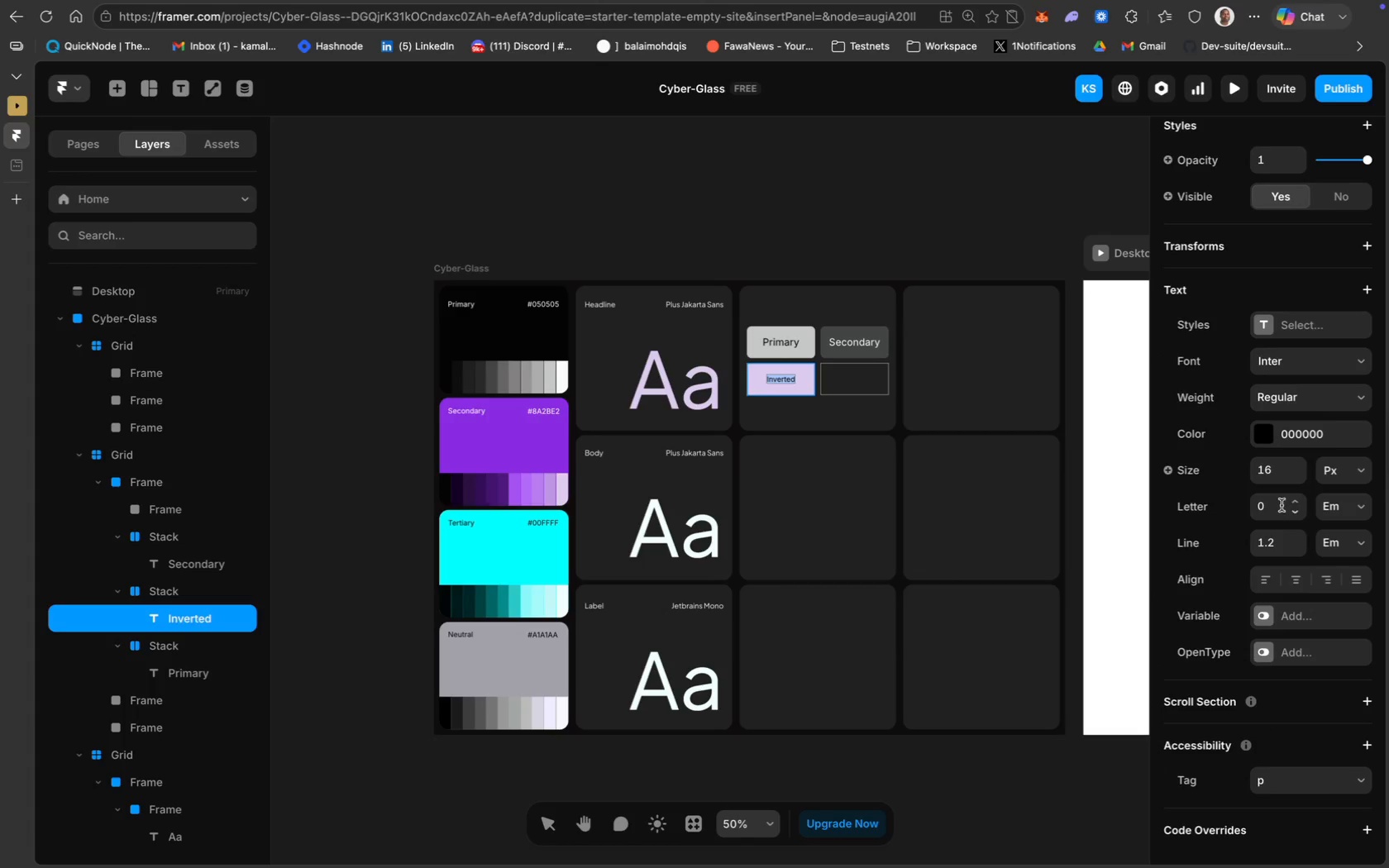 
left_click([1270, 469])
 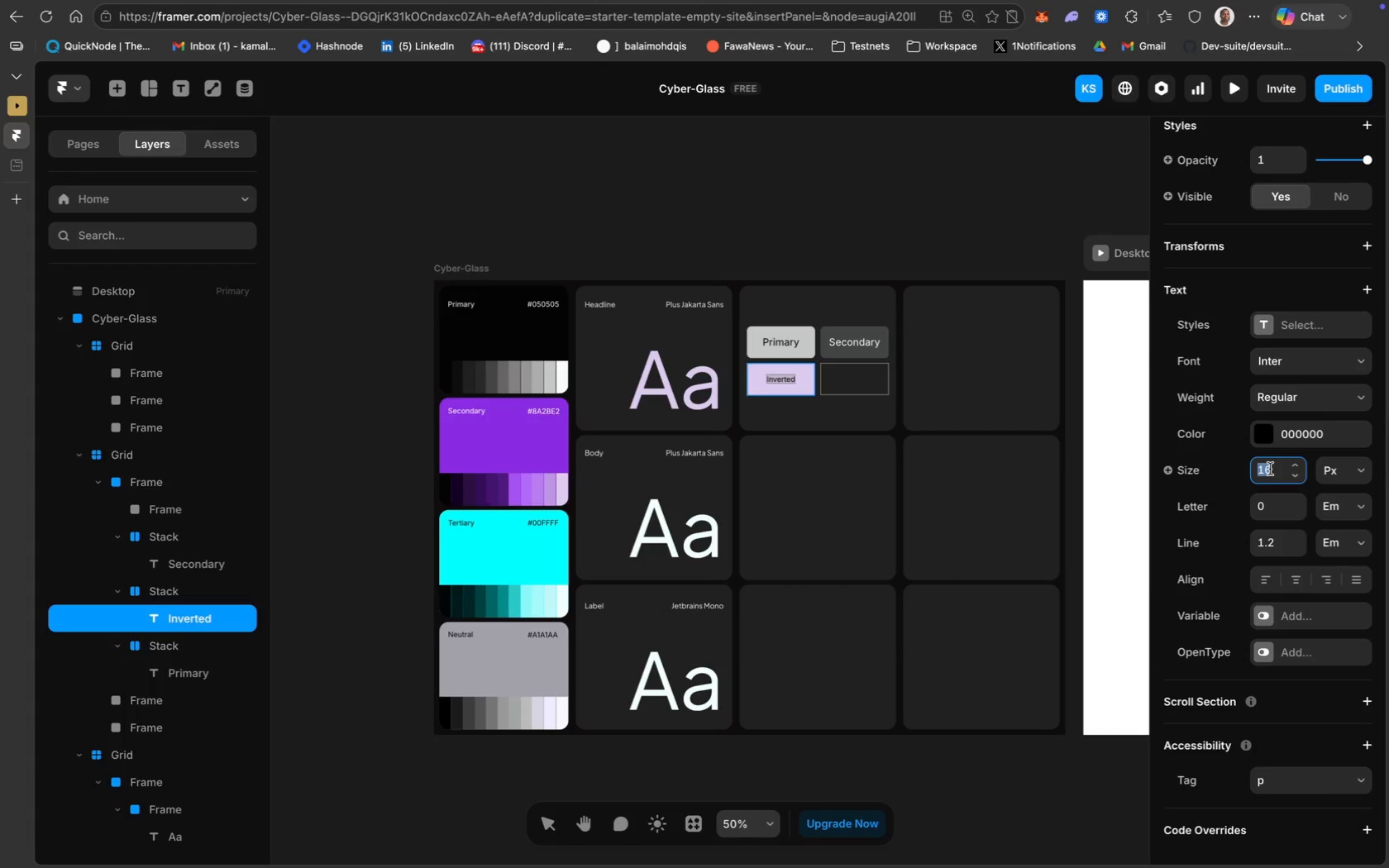 
type(22)
 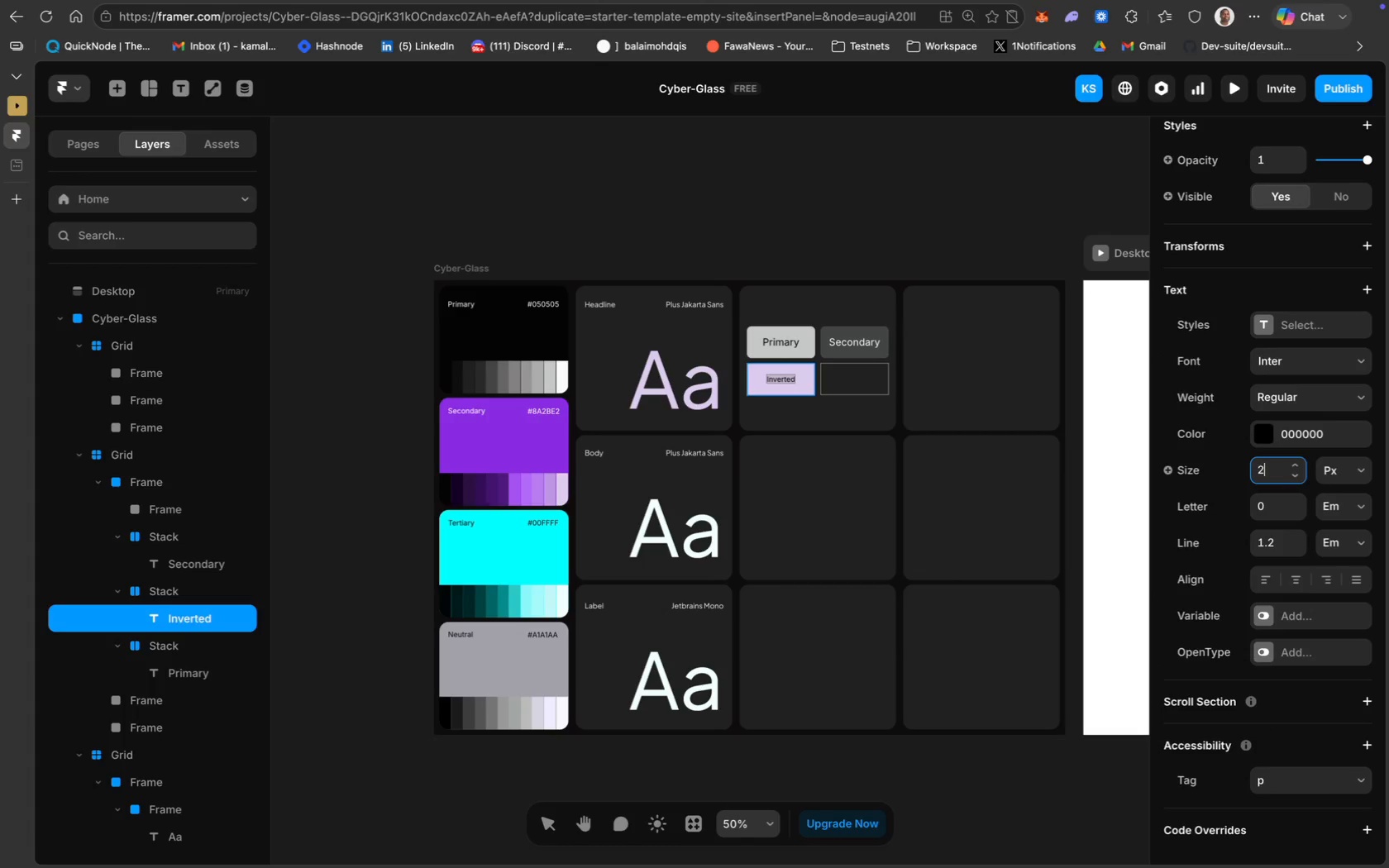 
key(Enter)
 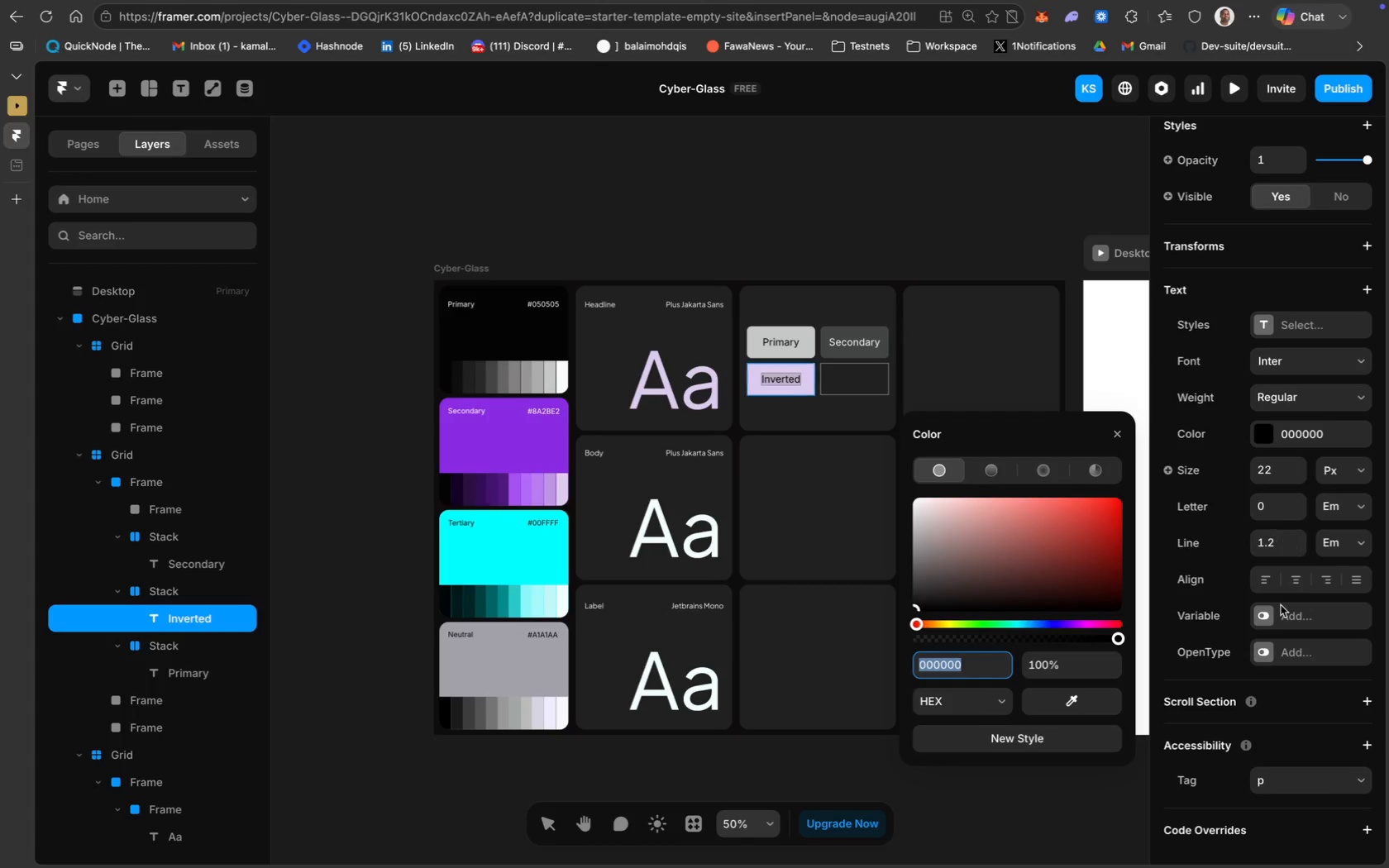 
left_click([1315, 435])
 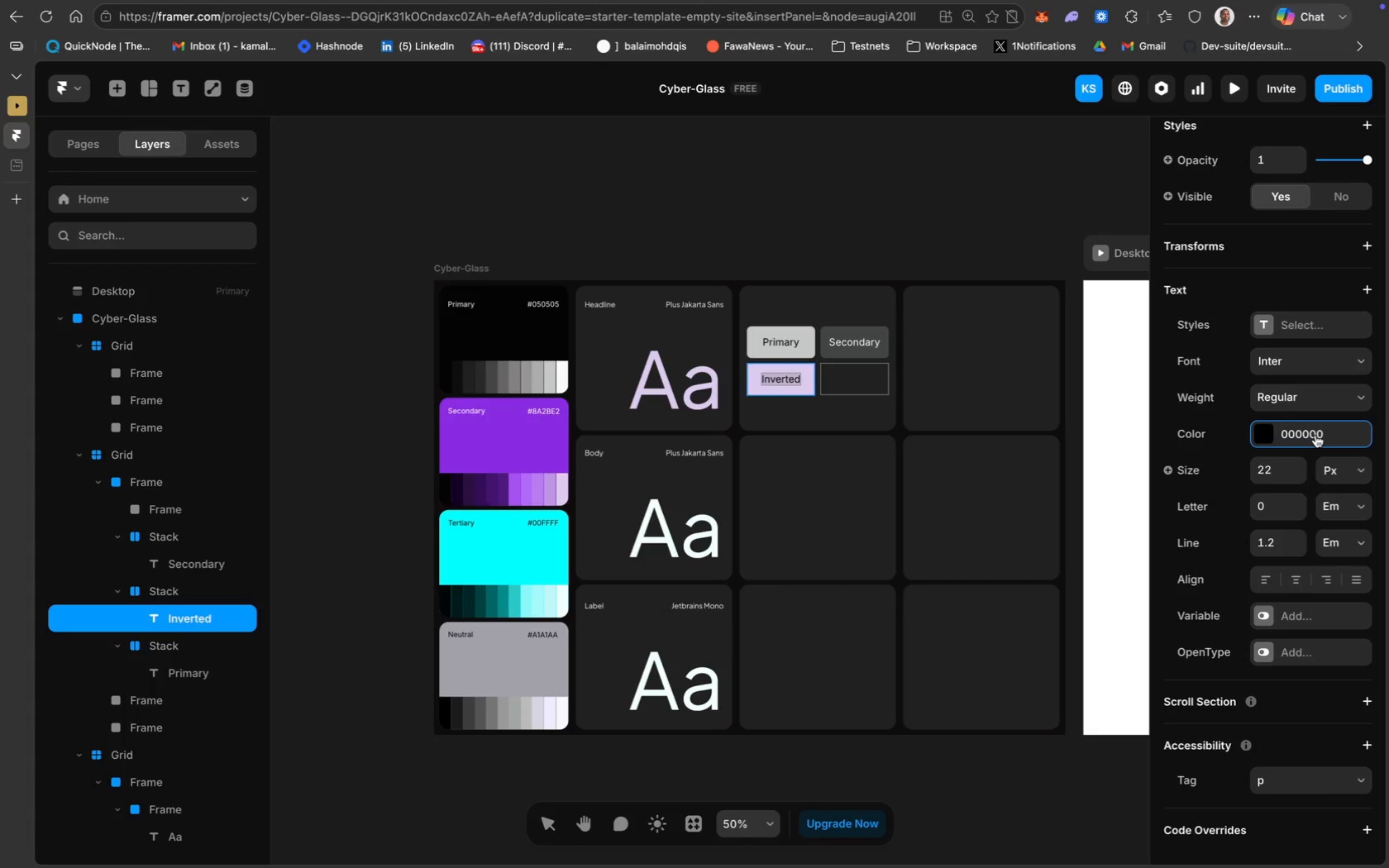 
left_click([1315, 435])
 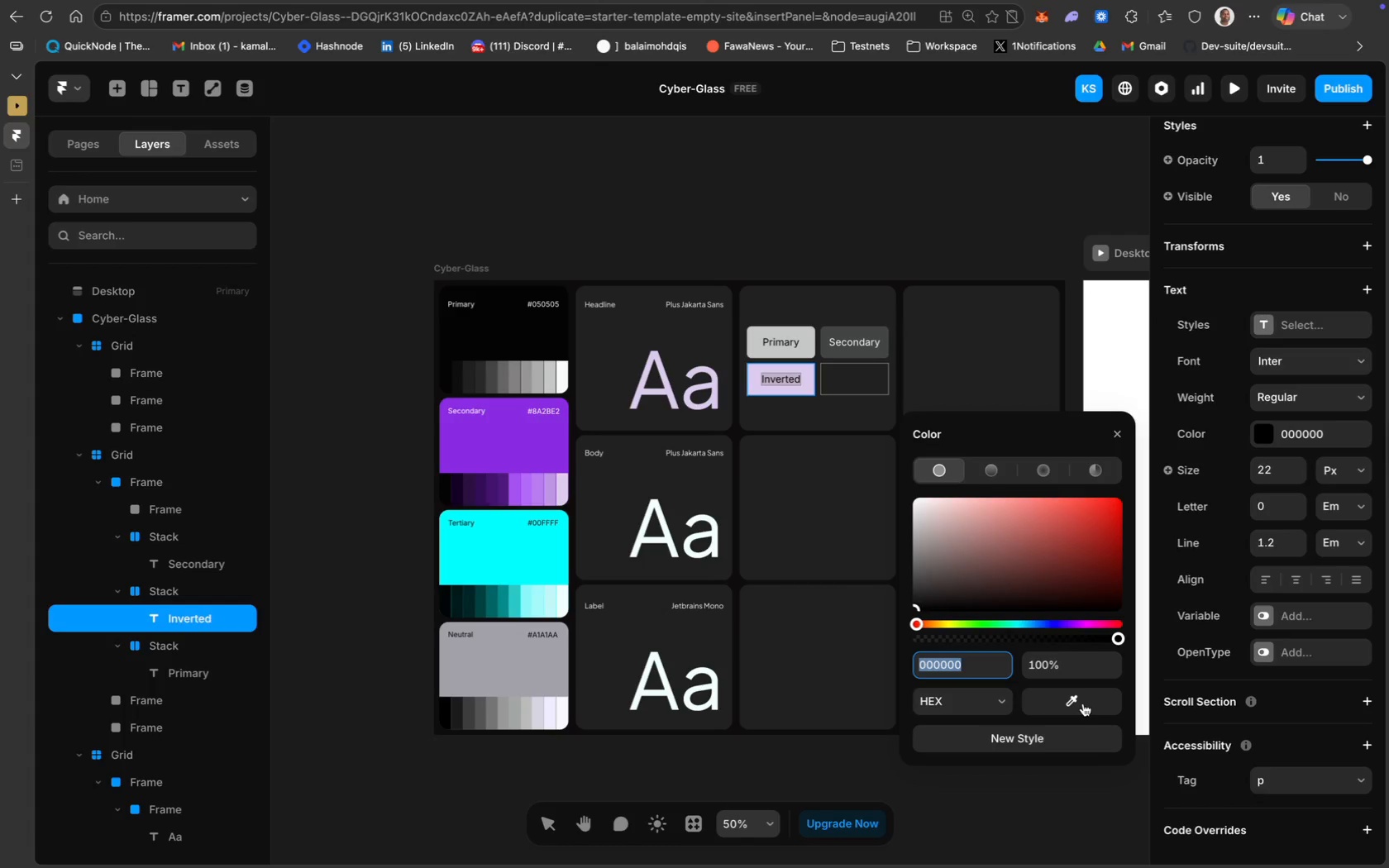 
wait(9.53)
 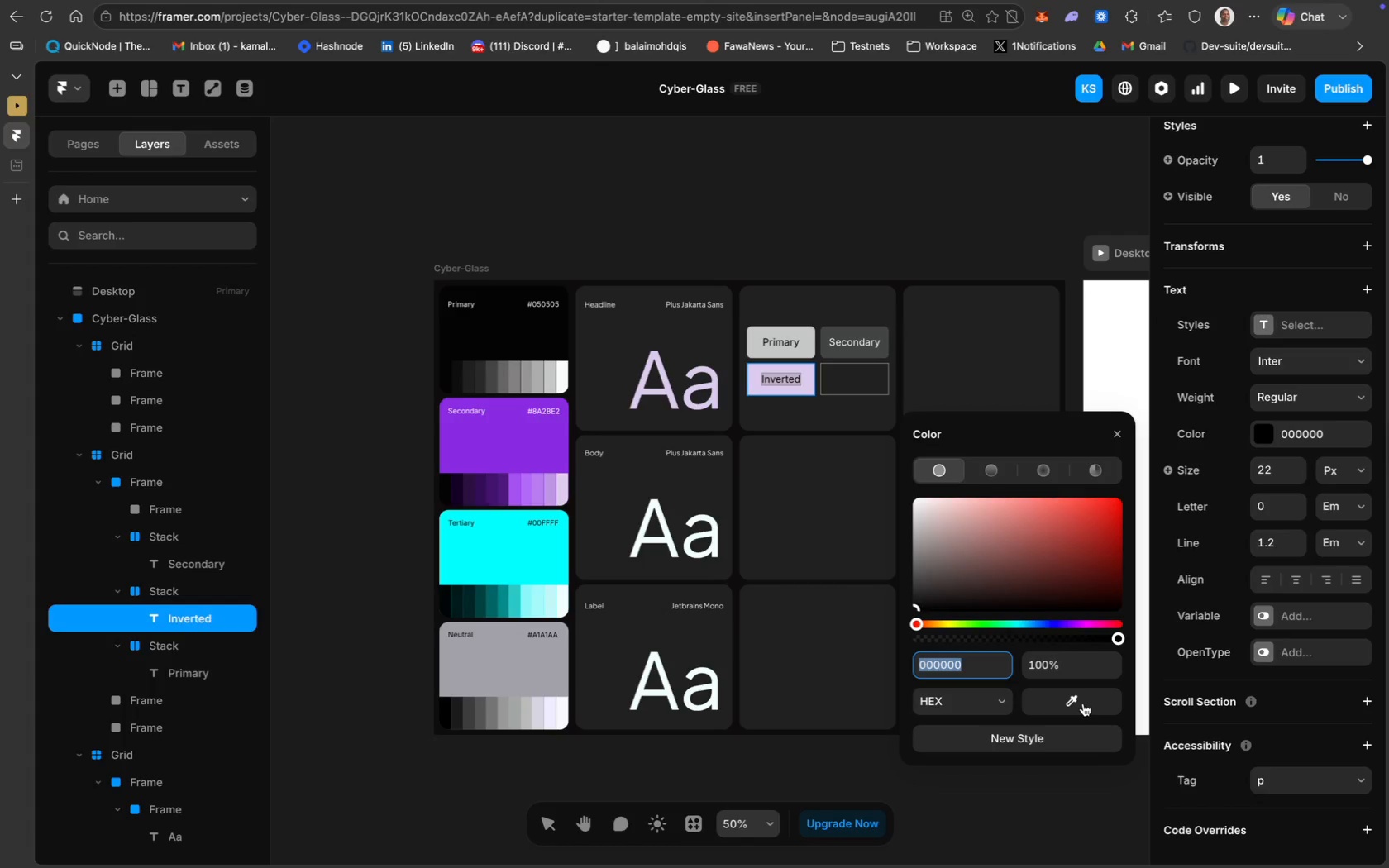 
left_click([866, 376])
 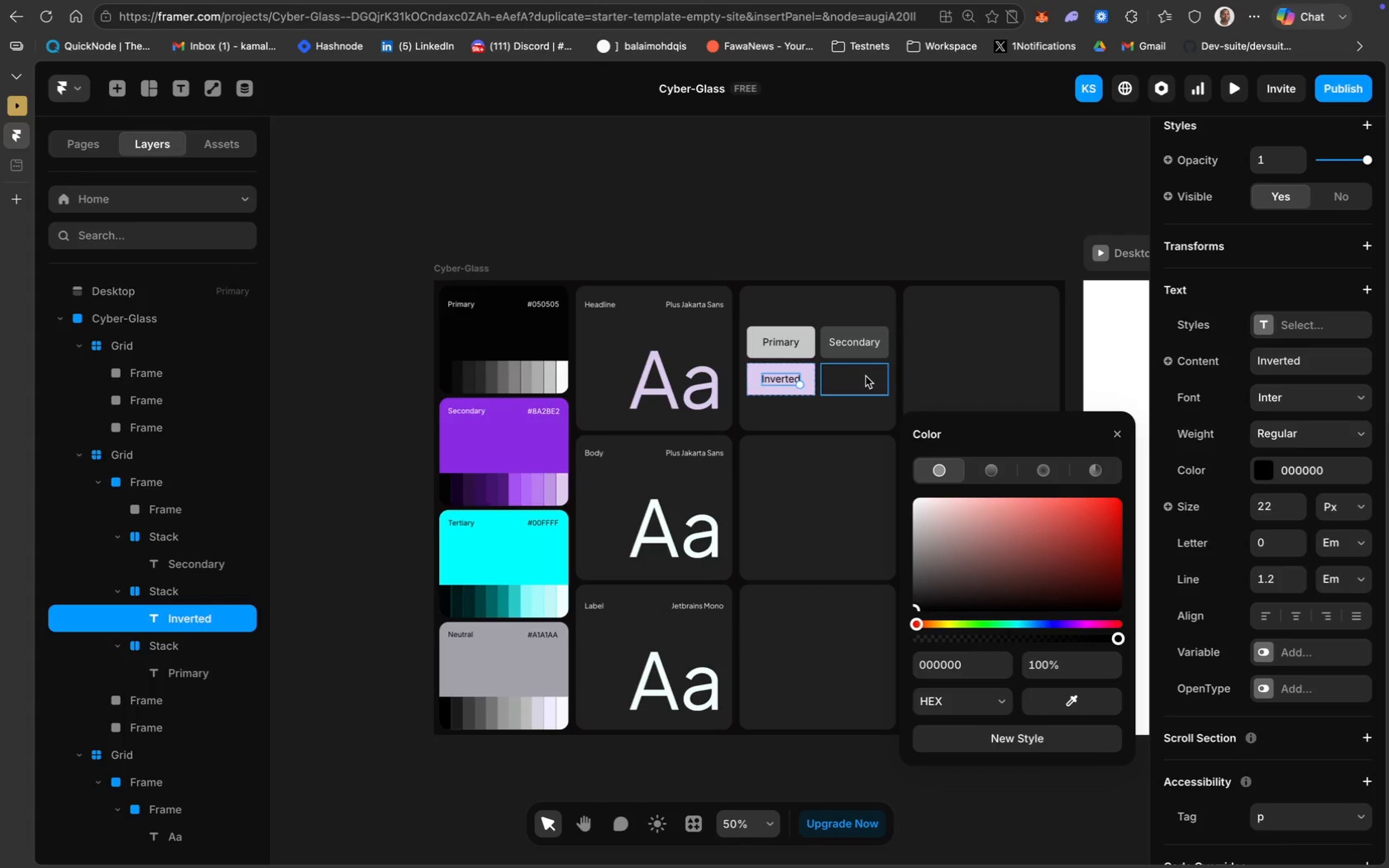 
left_click([866, 376])
 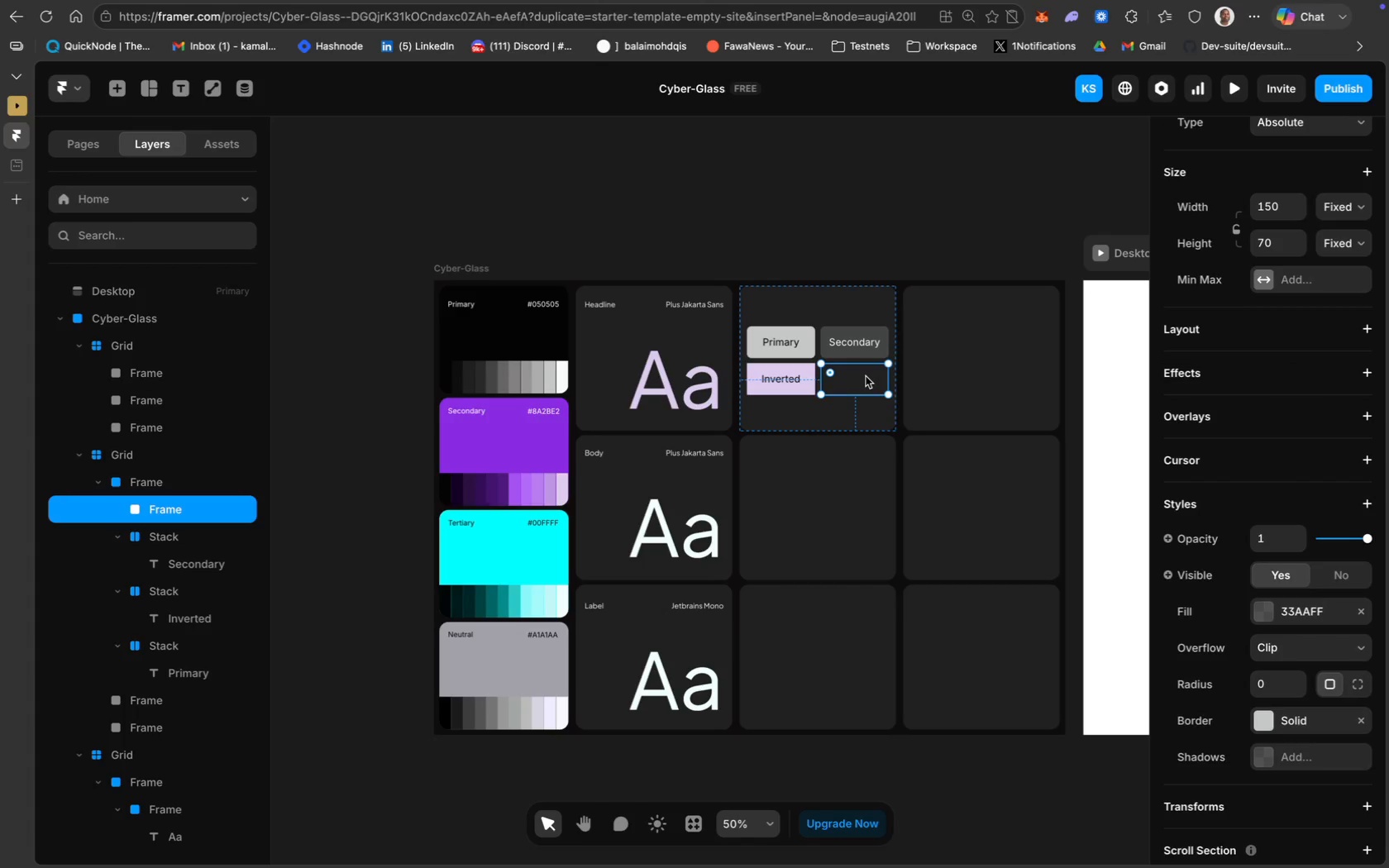 
double_click([866, 376])
 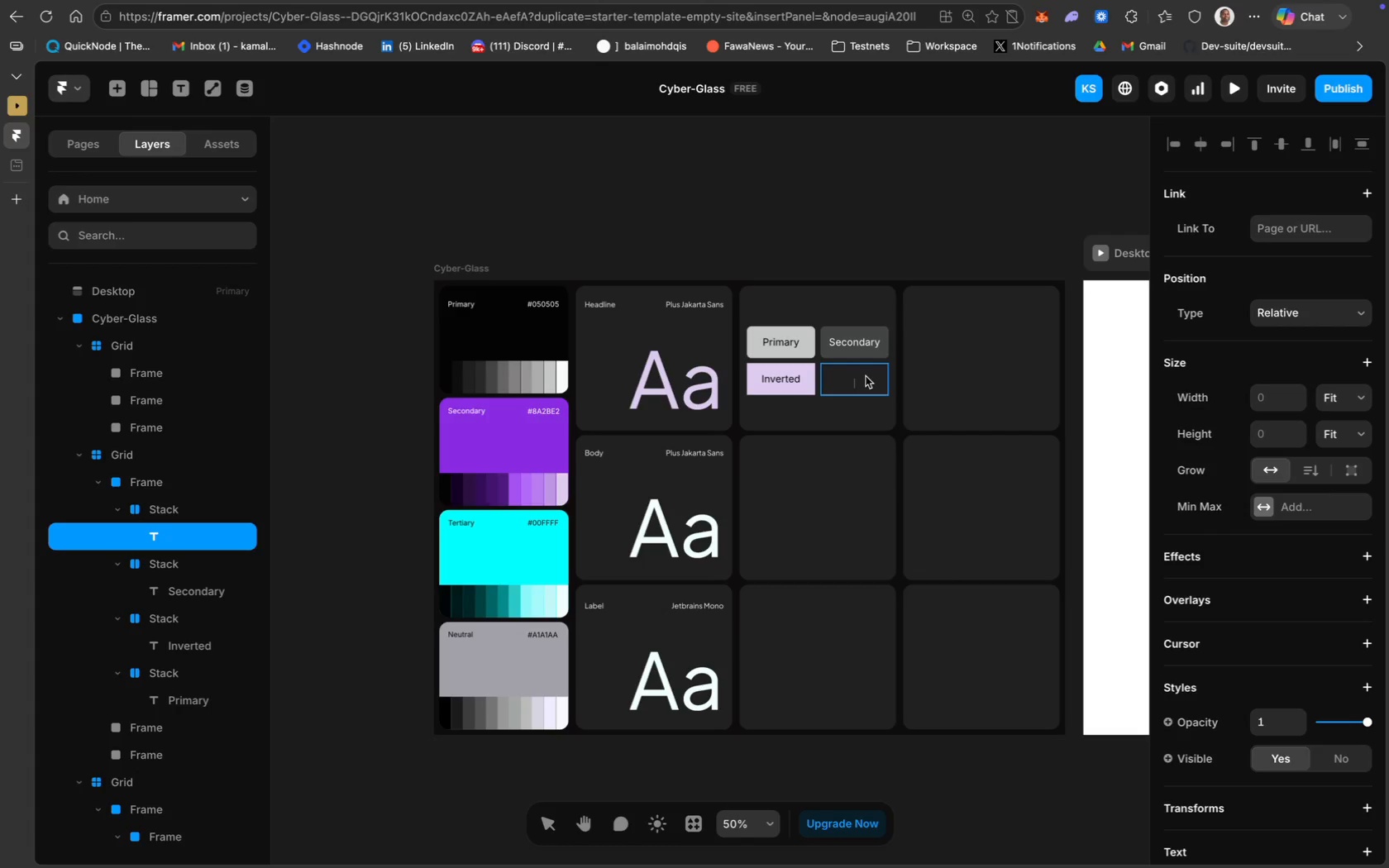 
type(Out)
key(Backspace)
key(Backspace)
key(Backspace)
type(Outlined)
 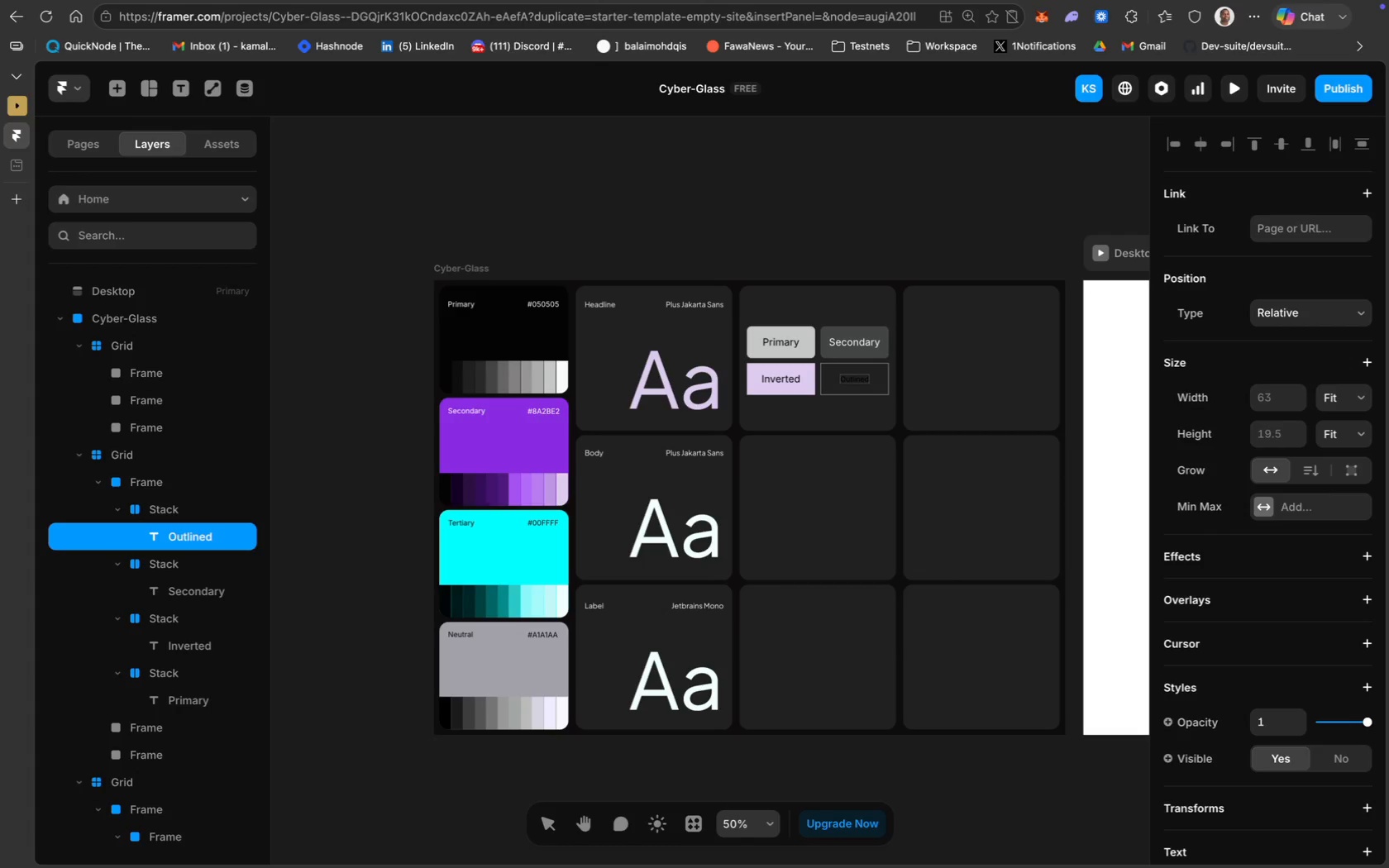 
key(Meta+CommandLeft)
 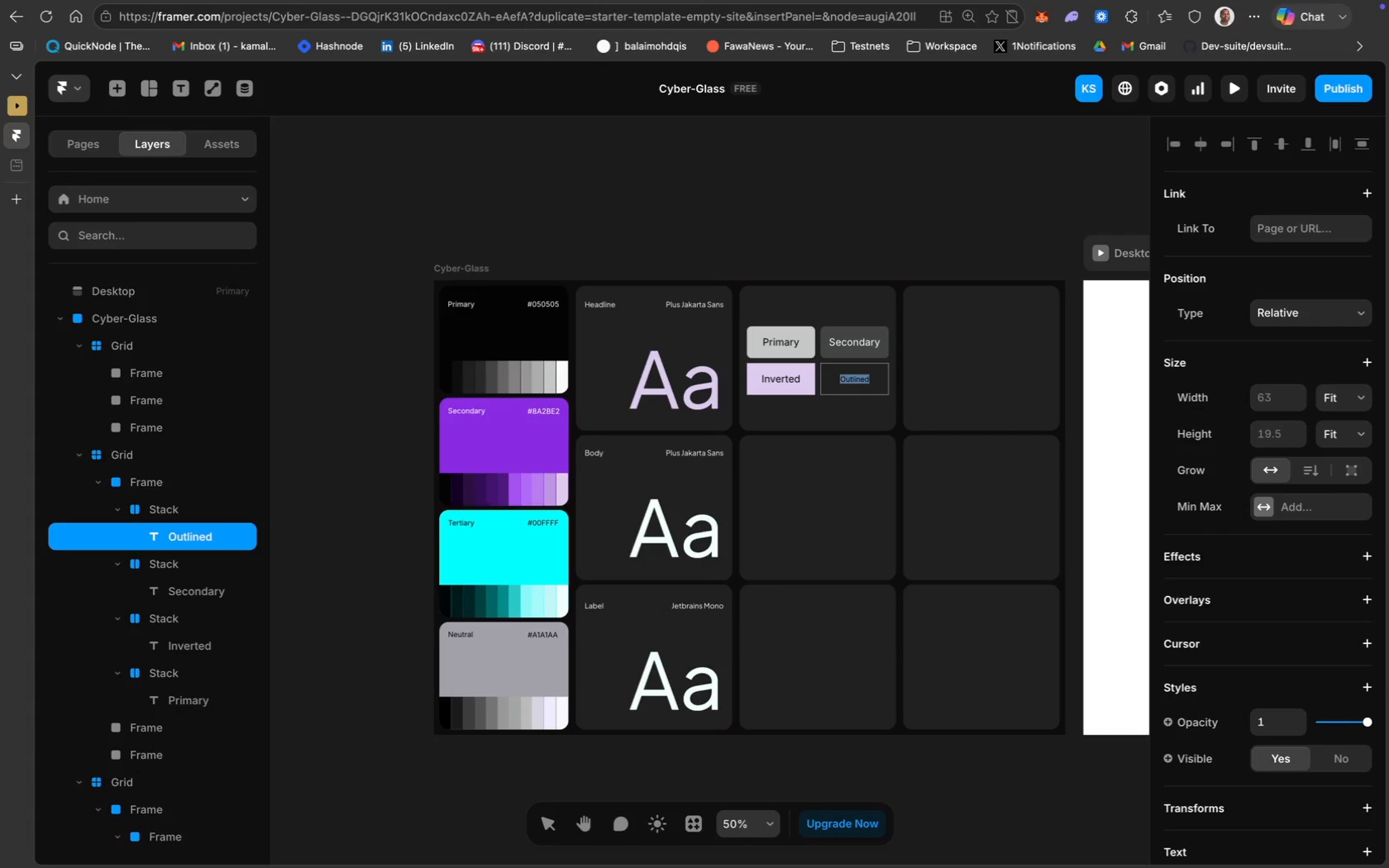 
key(Meta+A)
 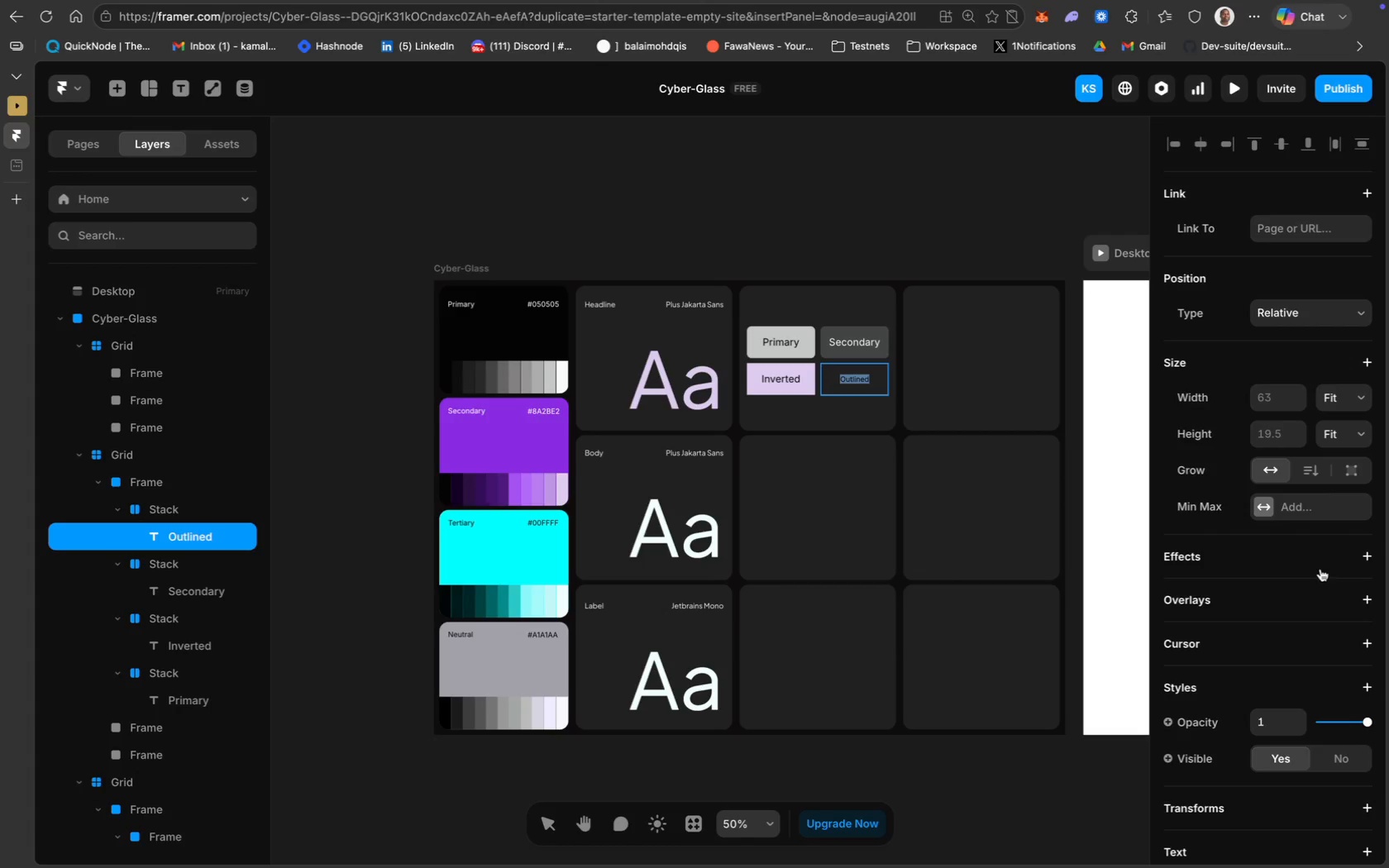 
scroll: coordinate [1324, 585], scroll_direction: down, amount: 73.0
 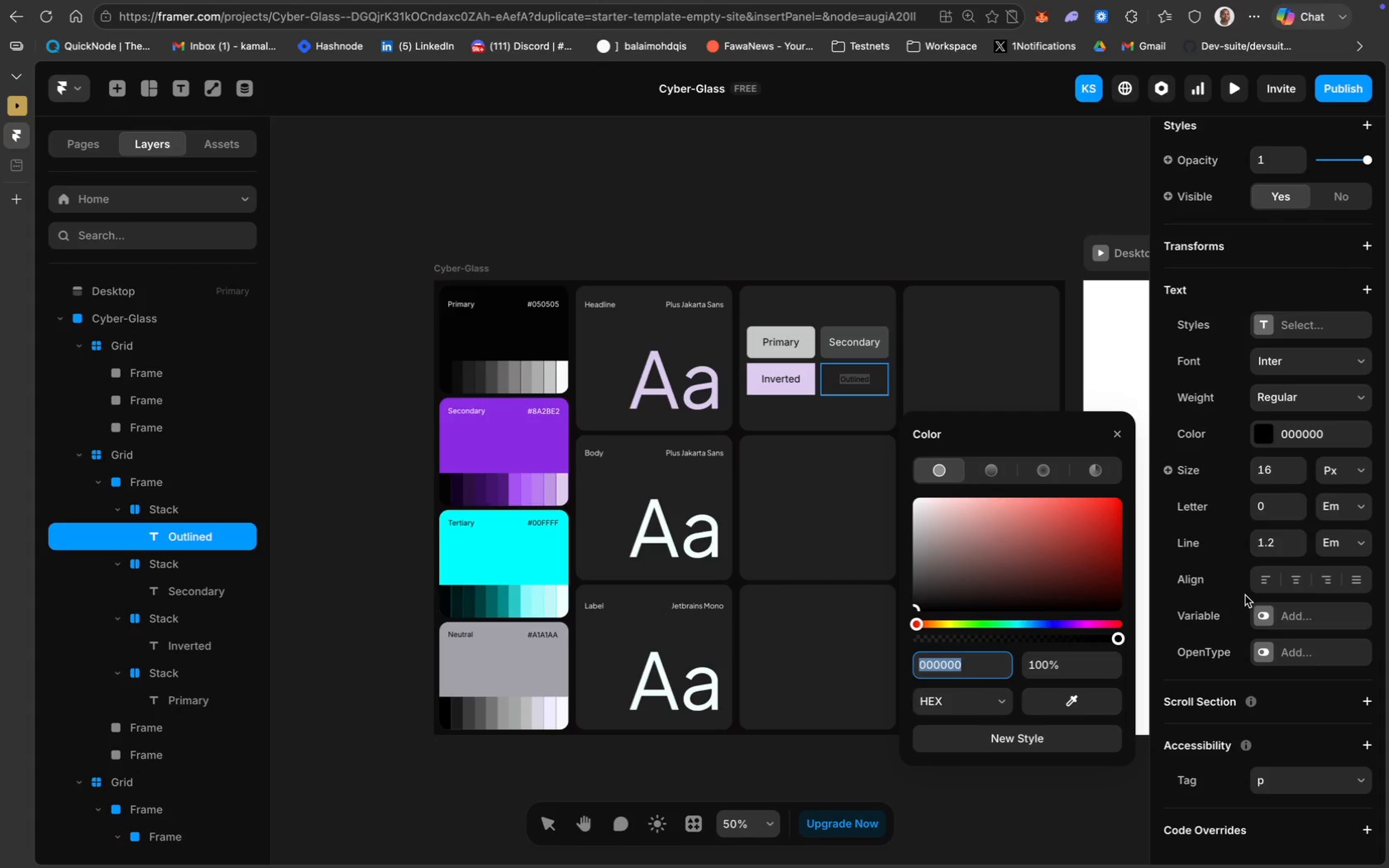 
key(CapsLock)
 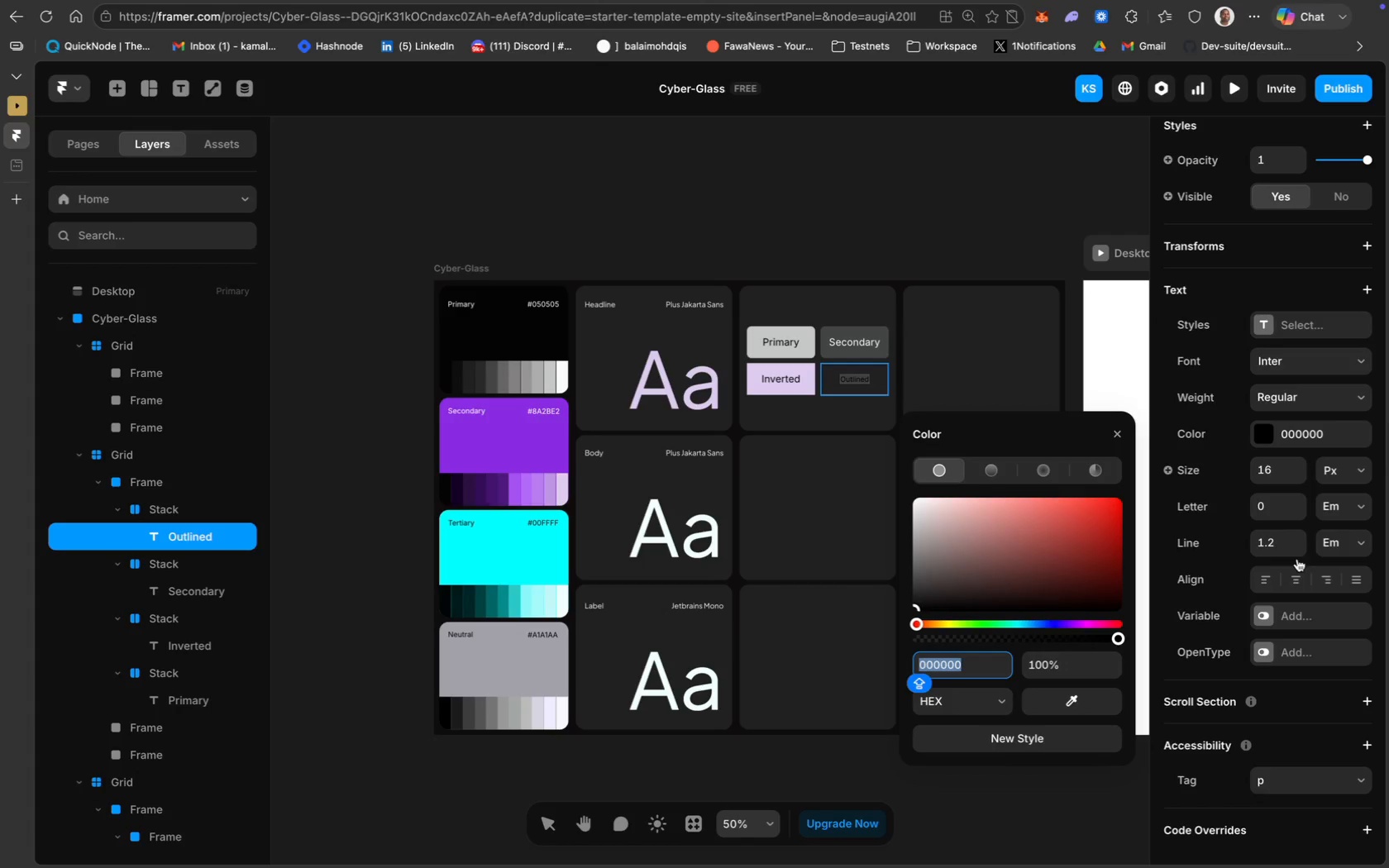 
wait(7.03)
 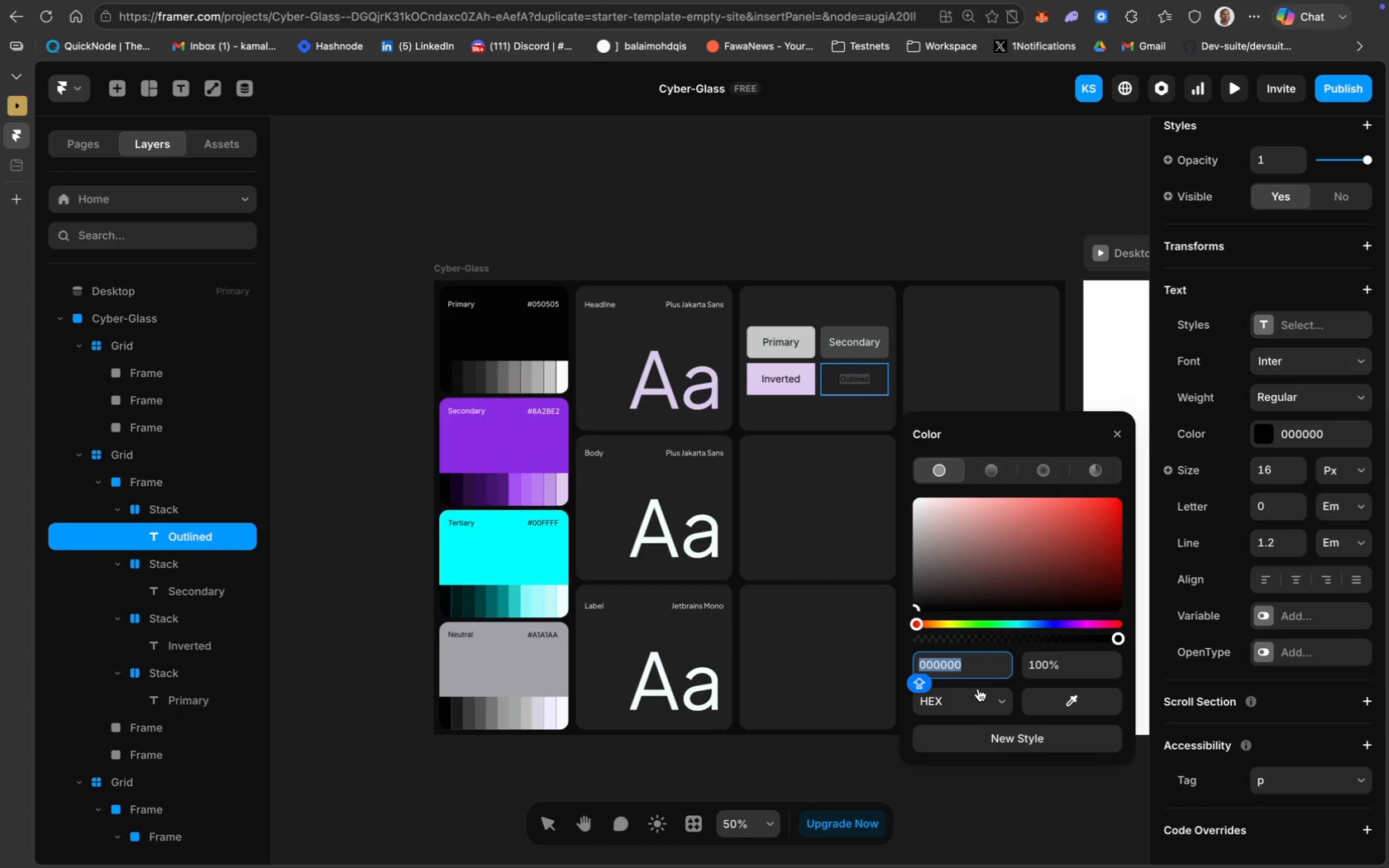 
type(22)
 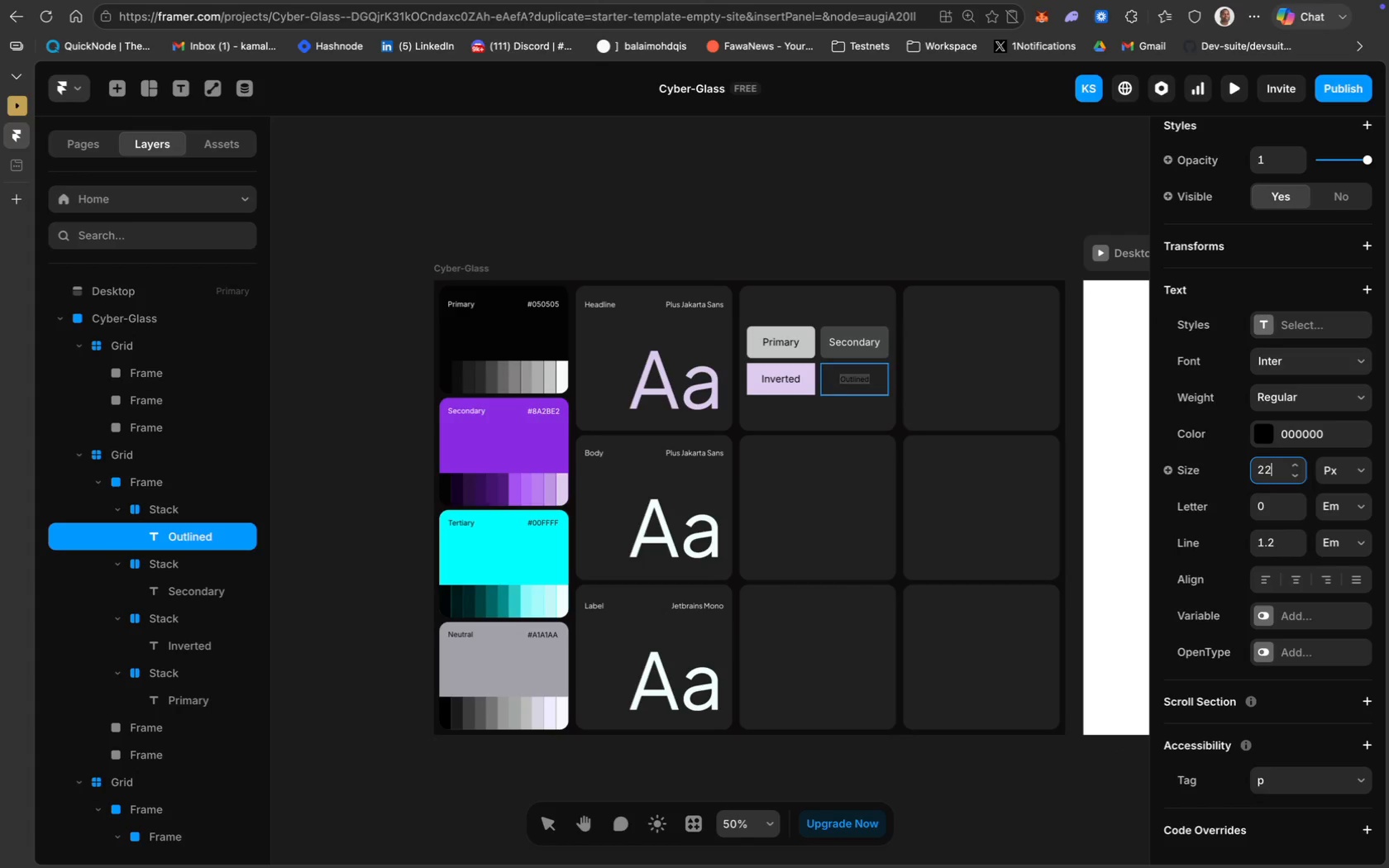 
key(Enter)
 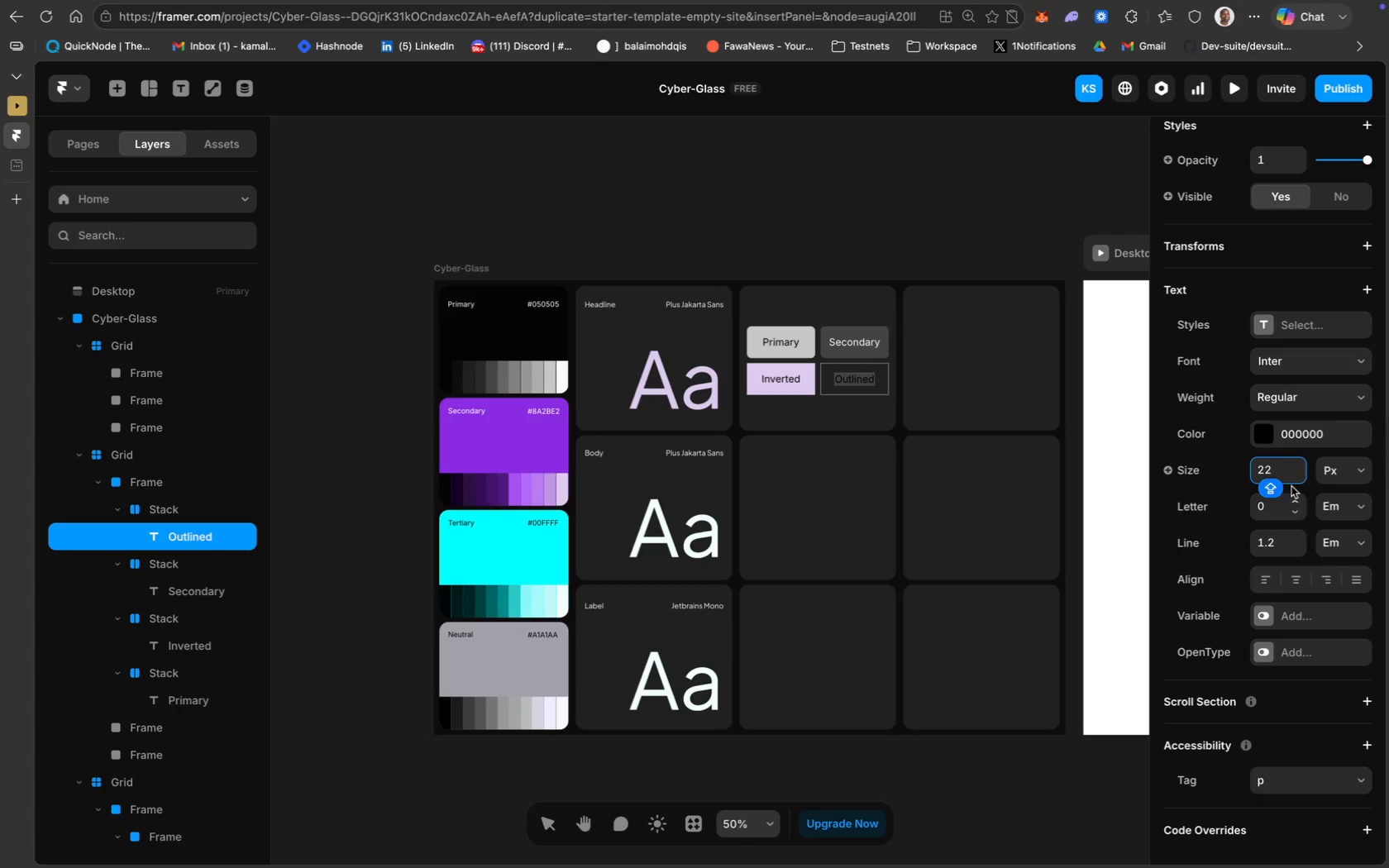 
left_click([1313, 441])
 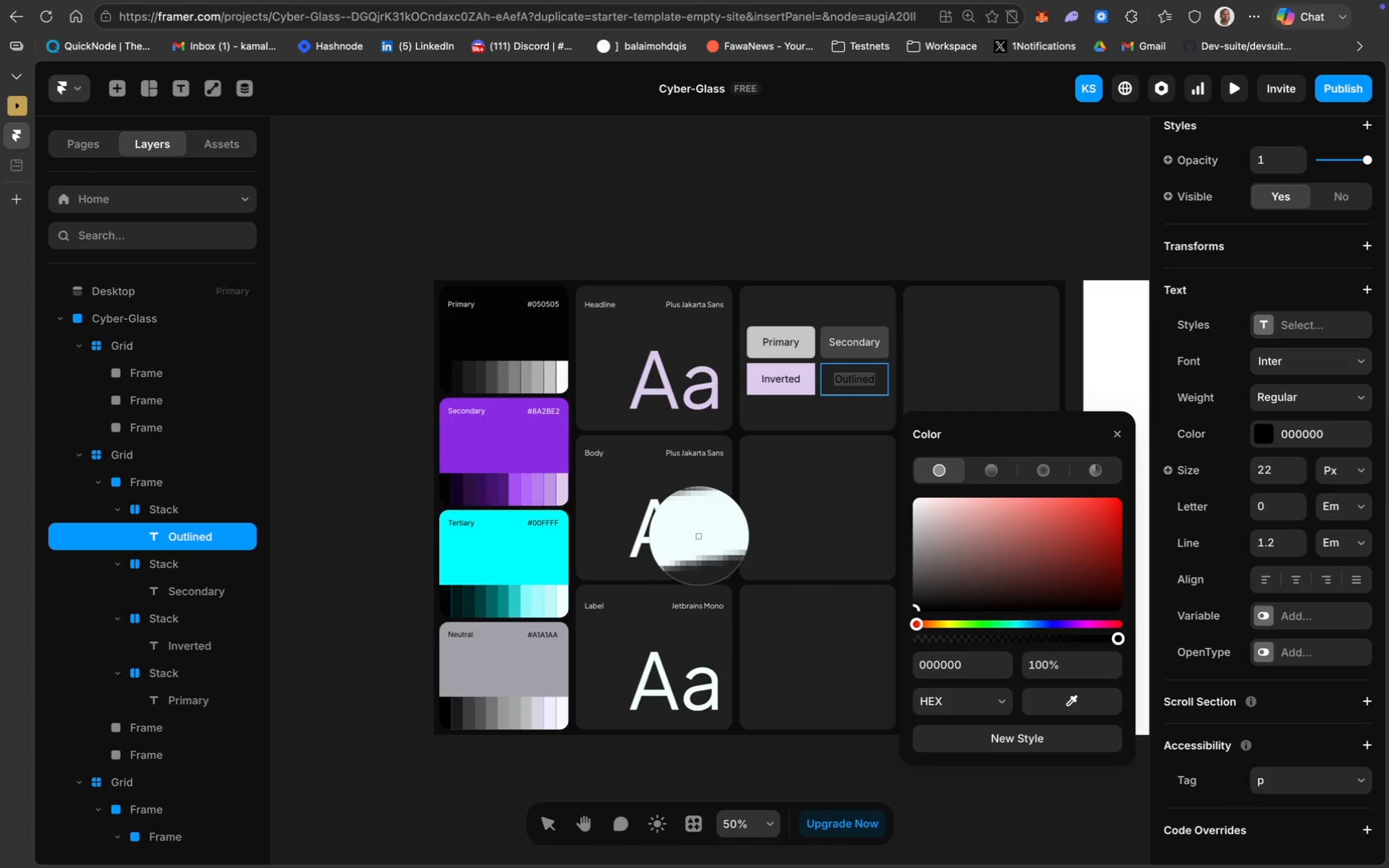 
wait(5.34)
 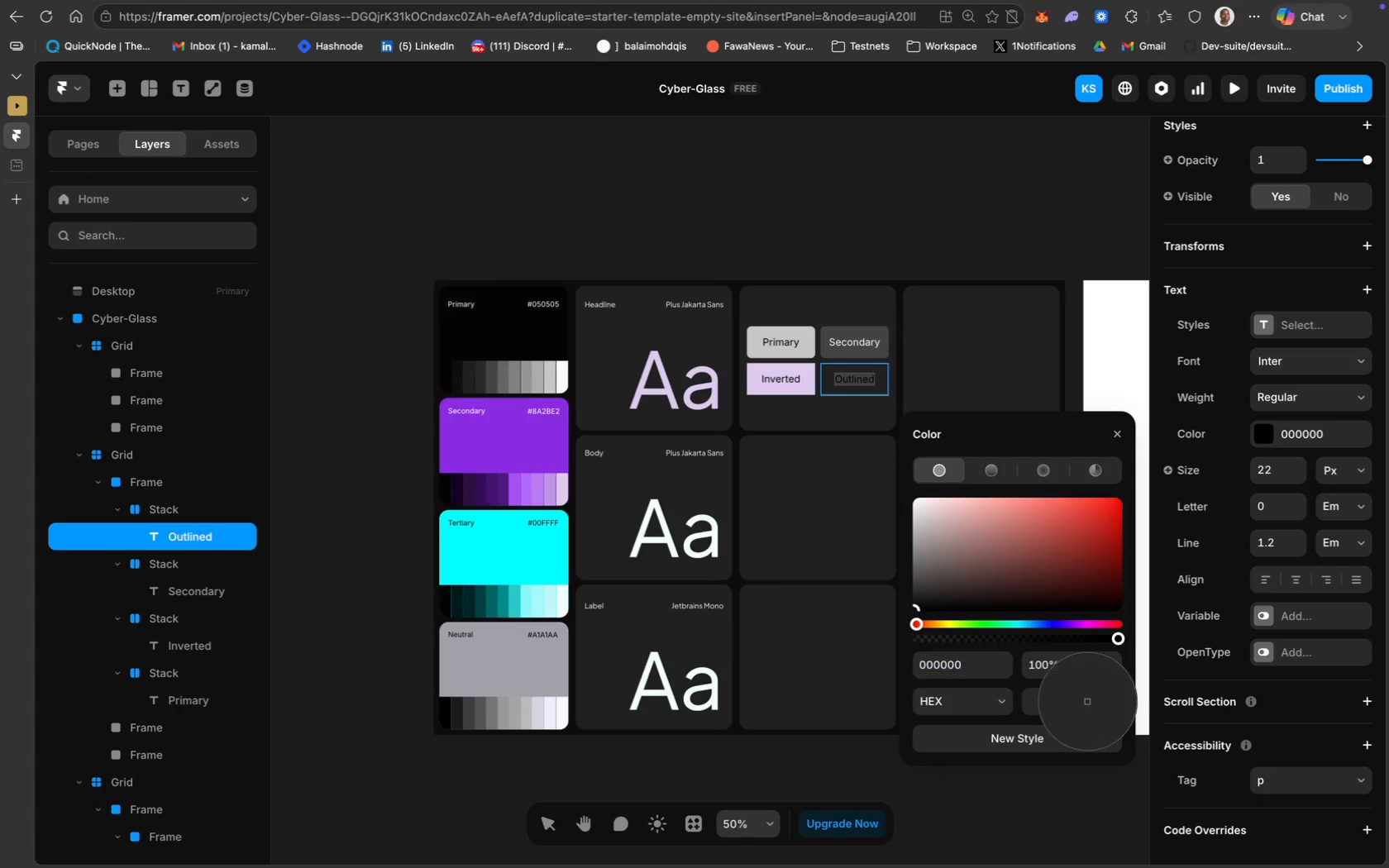 
left_click([699, 535])
 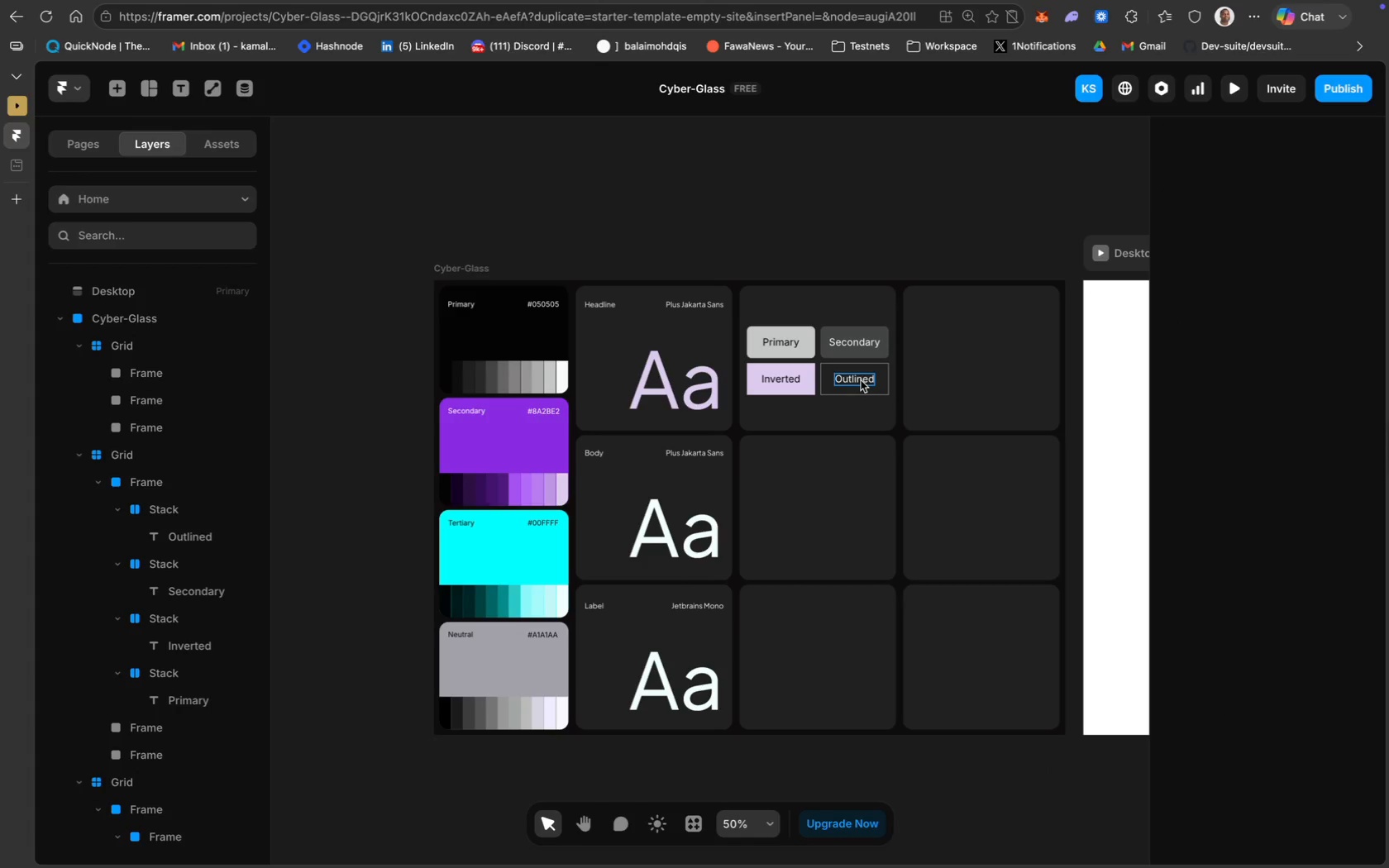 
wait(6.76)
 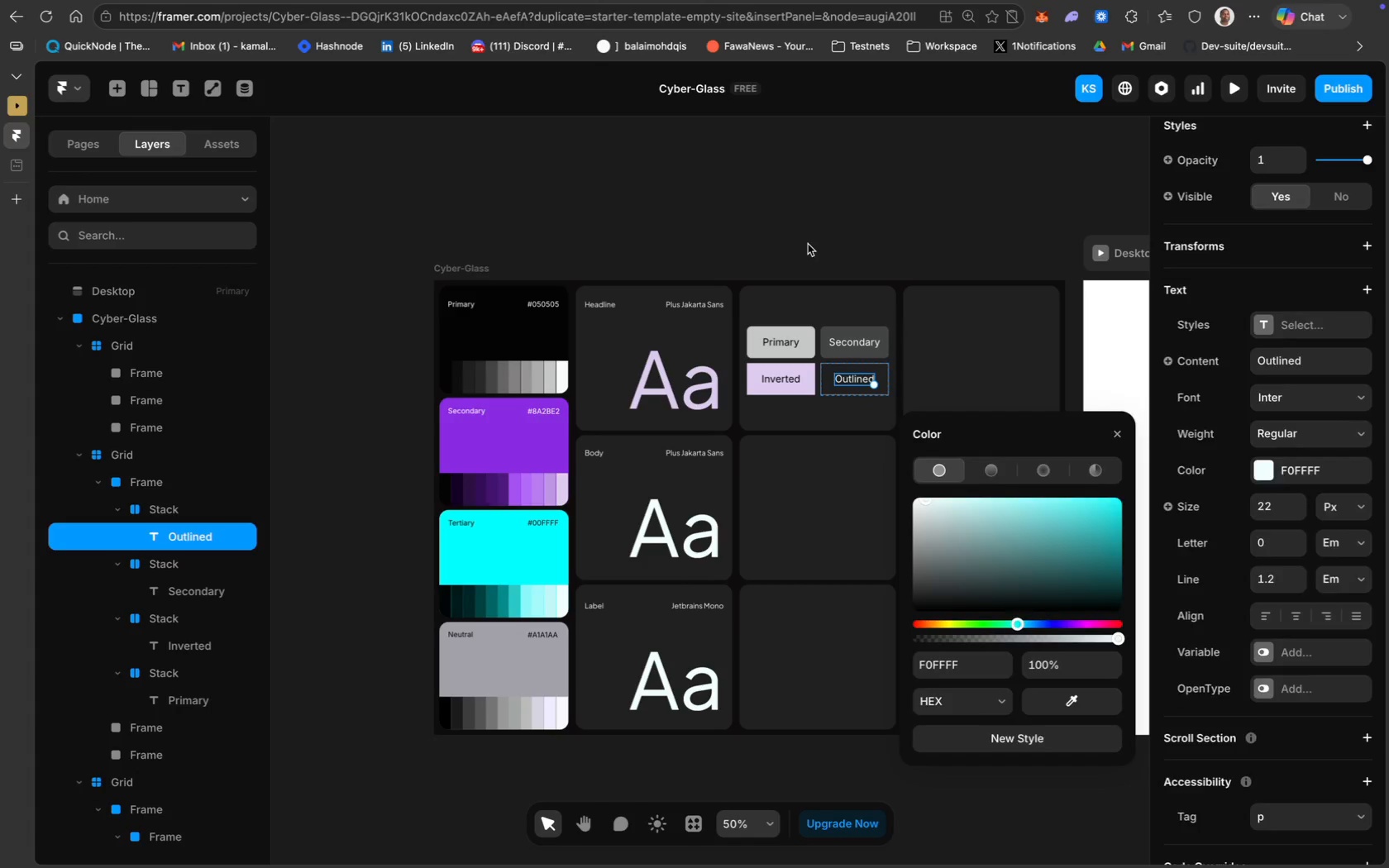 
left_click([873, 266])
 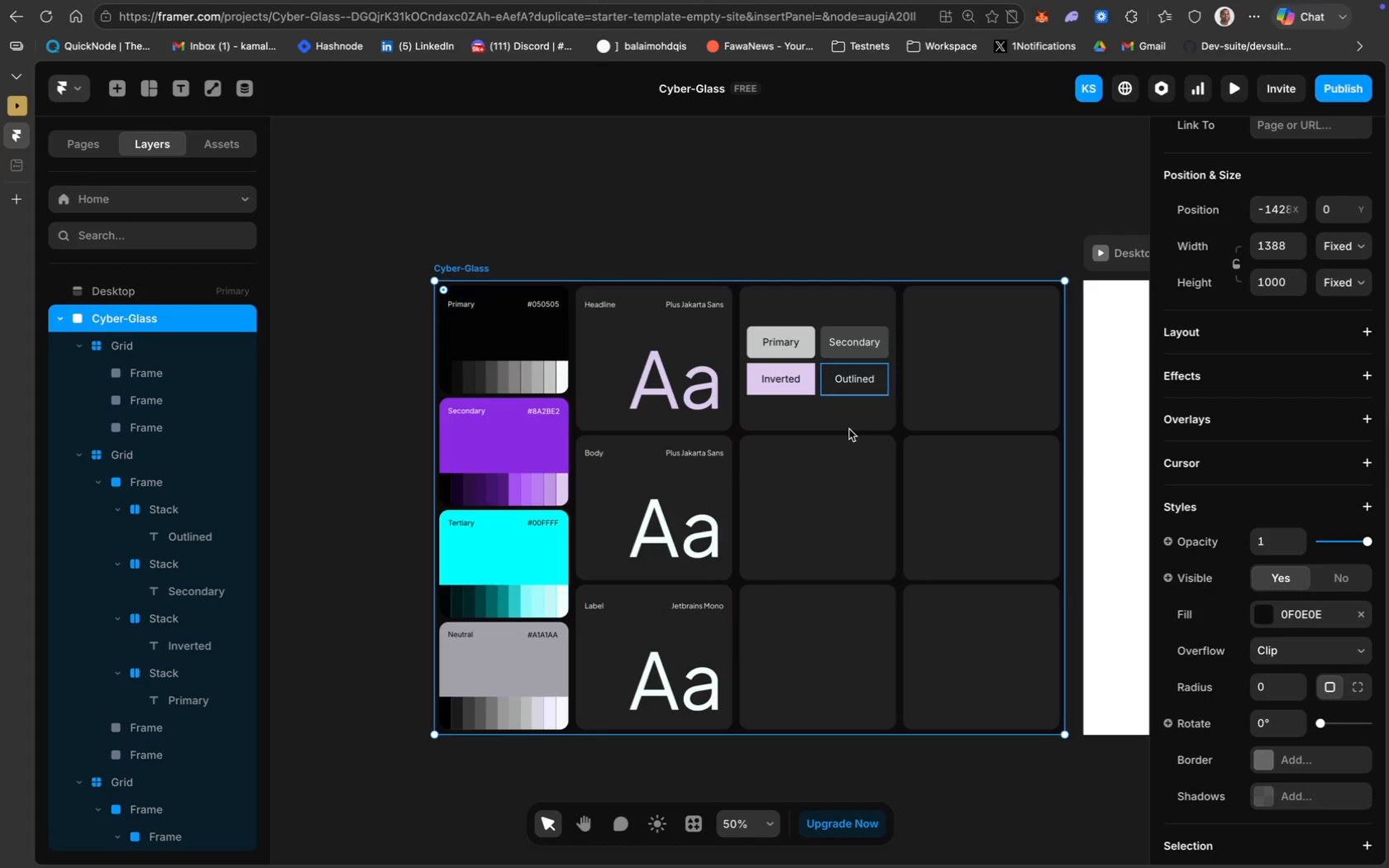 
scroll: coordinate [839, 474], scroll_direction: down, amount: 7.0
 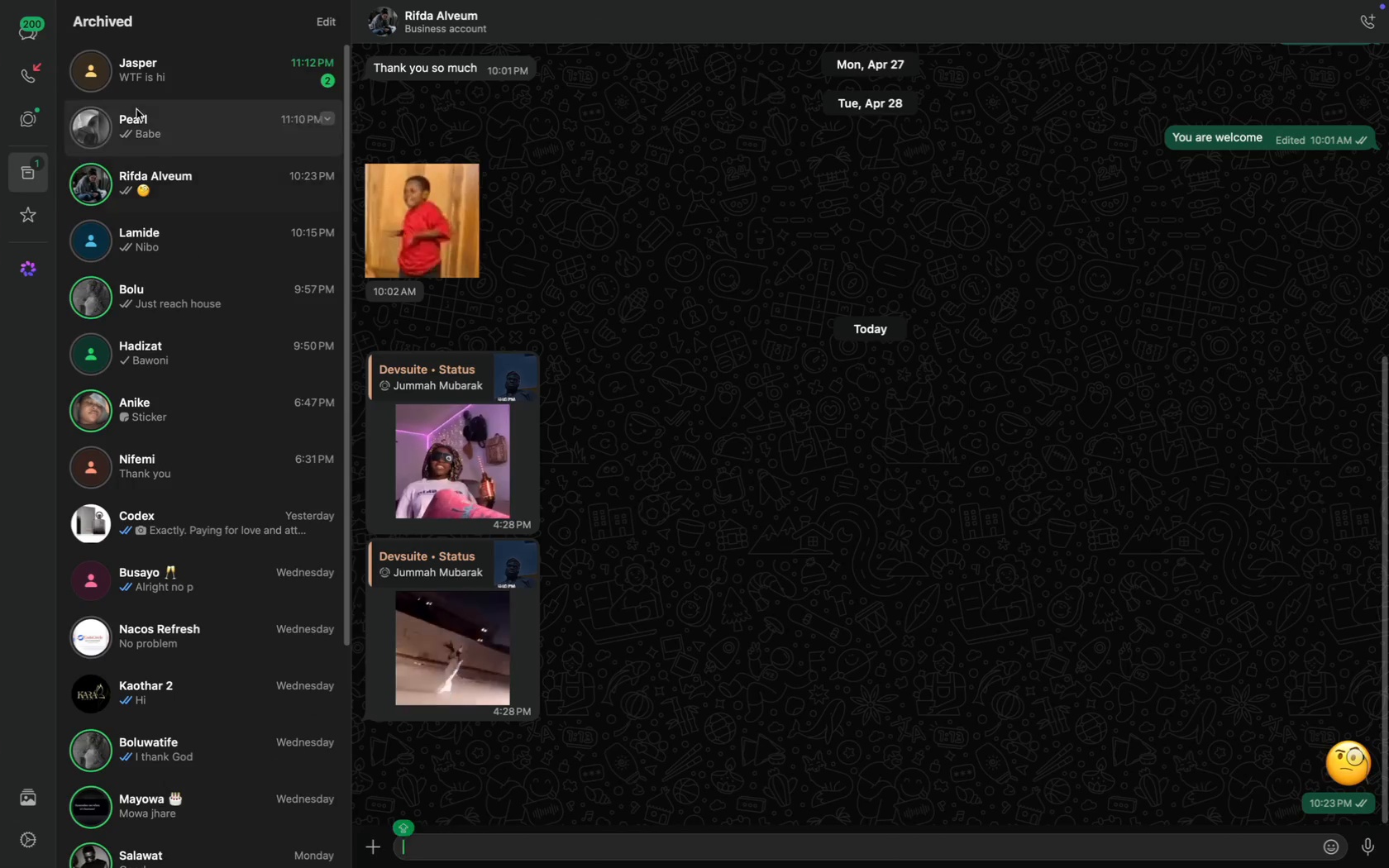 
wait(6.33)
 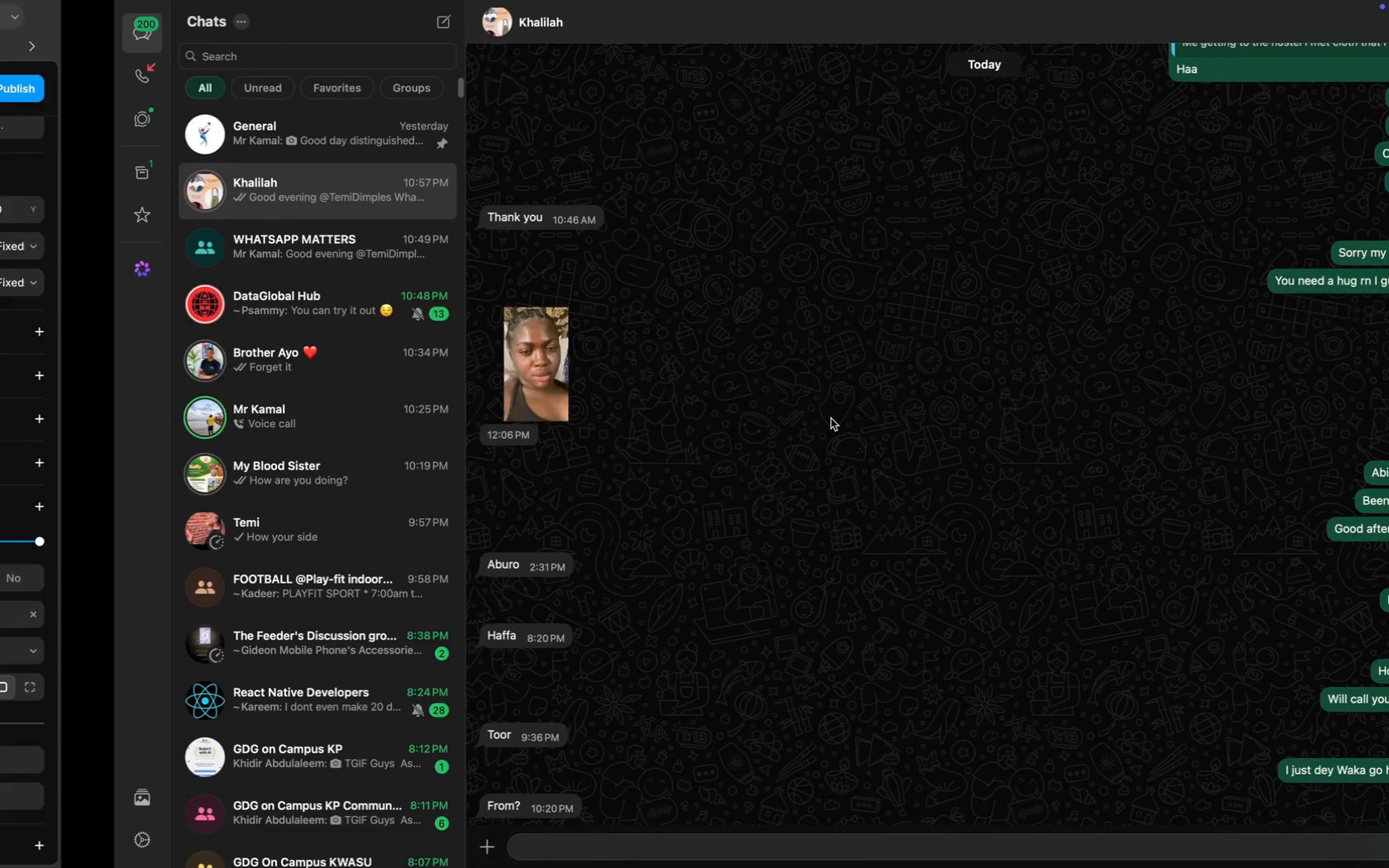 
type(Lol)
 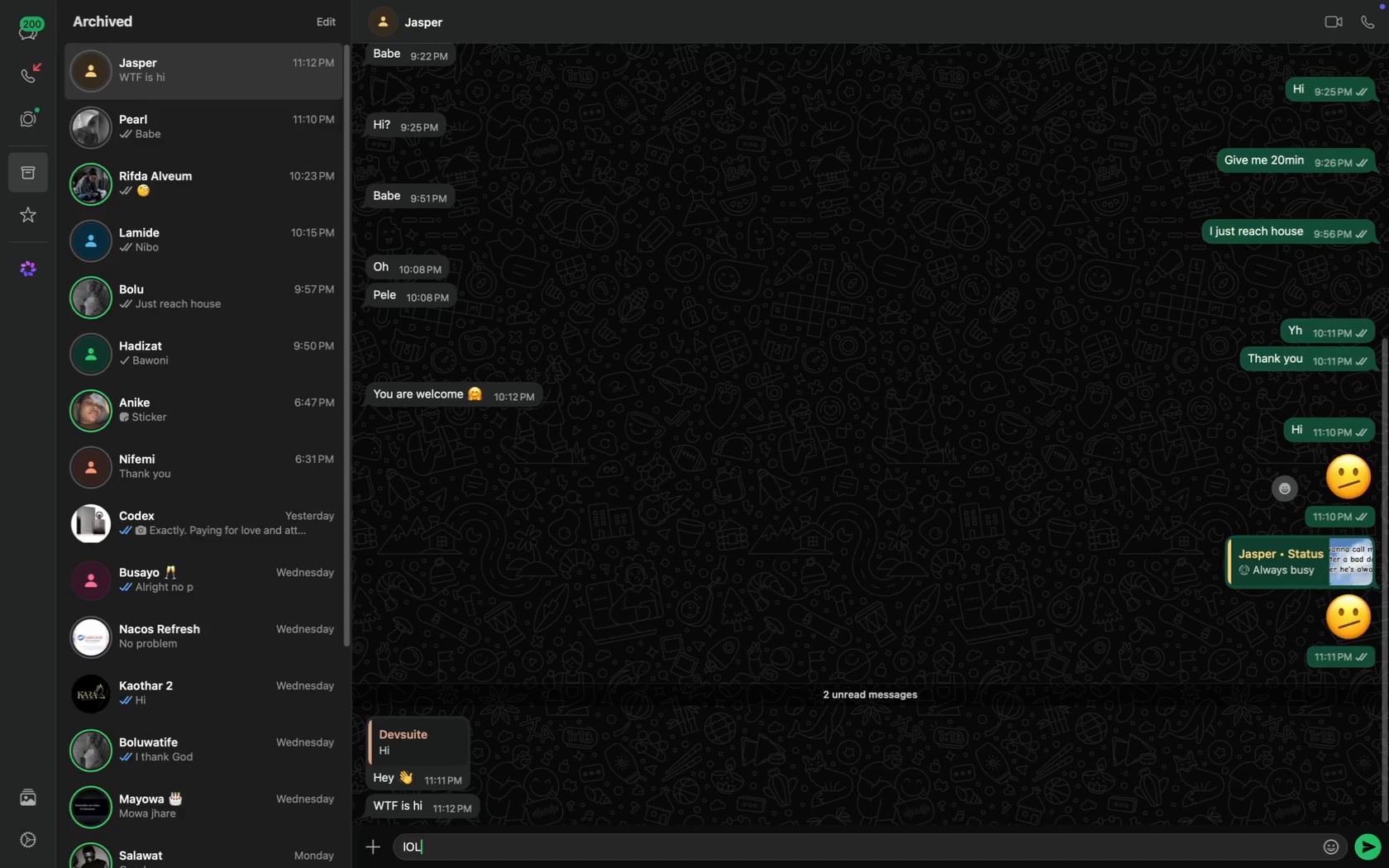 
scroll: coordinate [618, 465], scroll_direction: down, amount: 198.0
 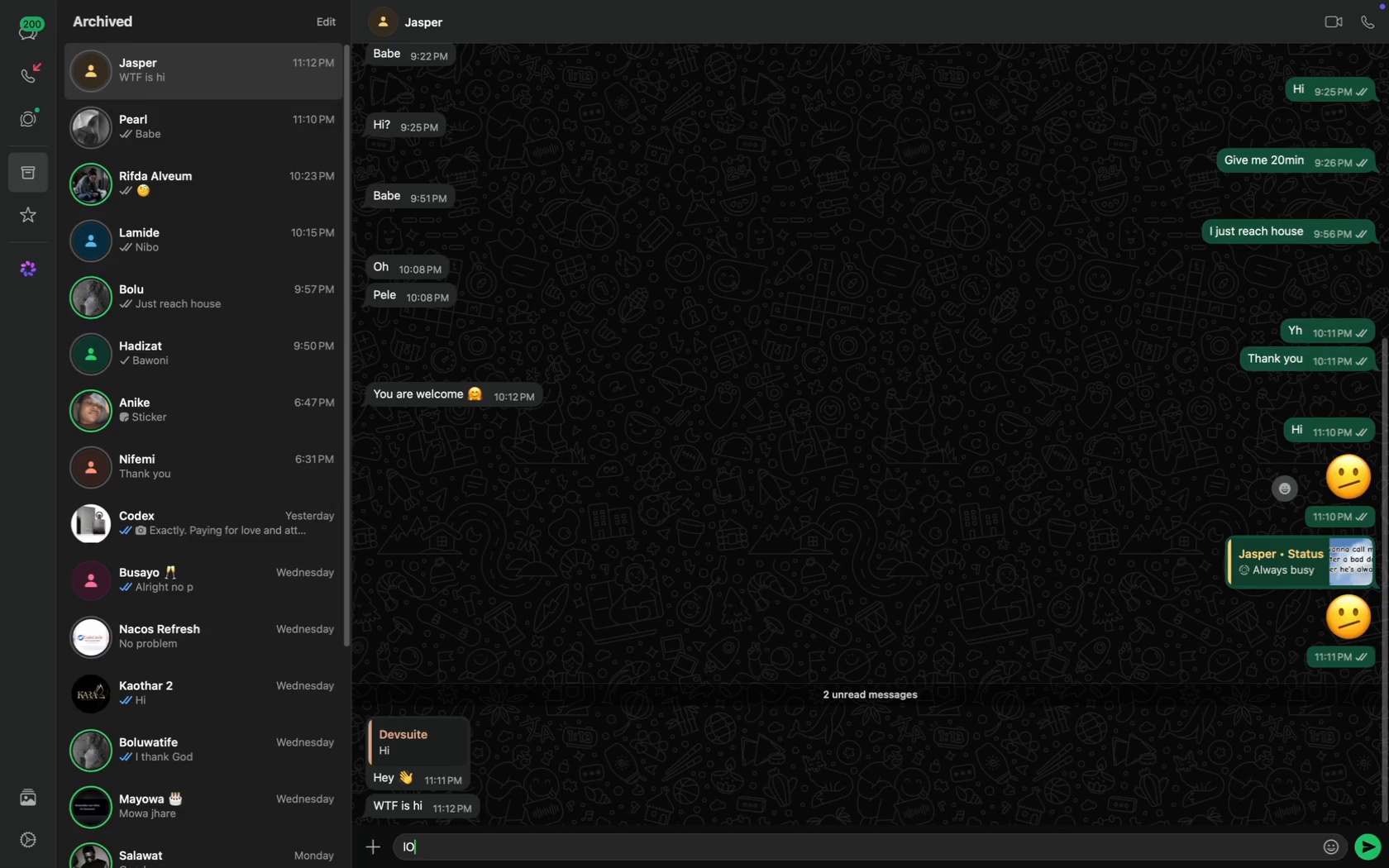 
key(Meta+CommandLeft)
 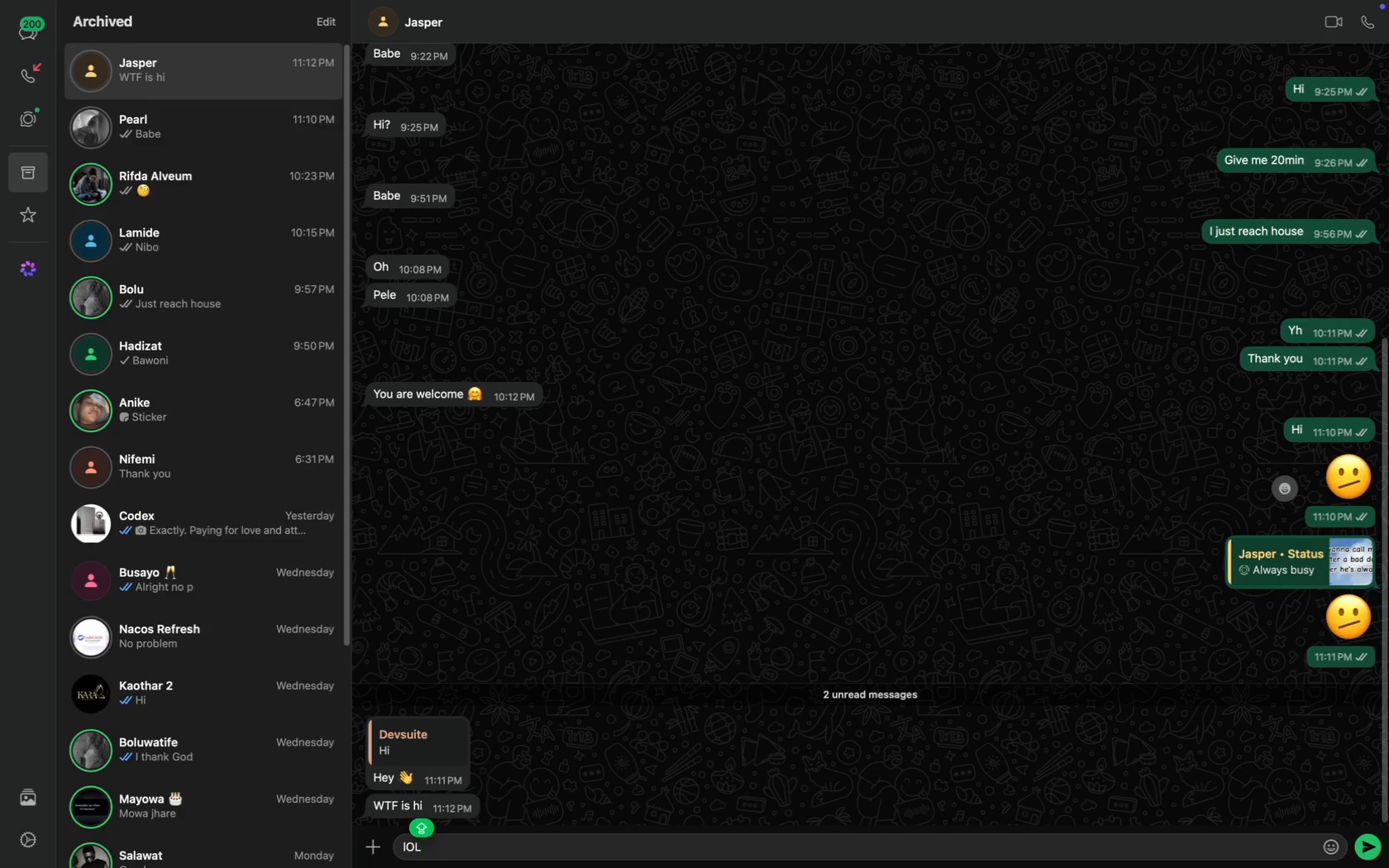 
key(Meta+A)
 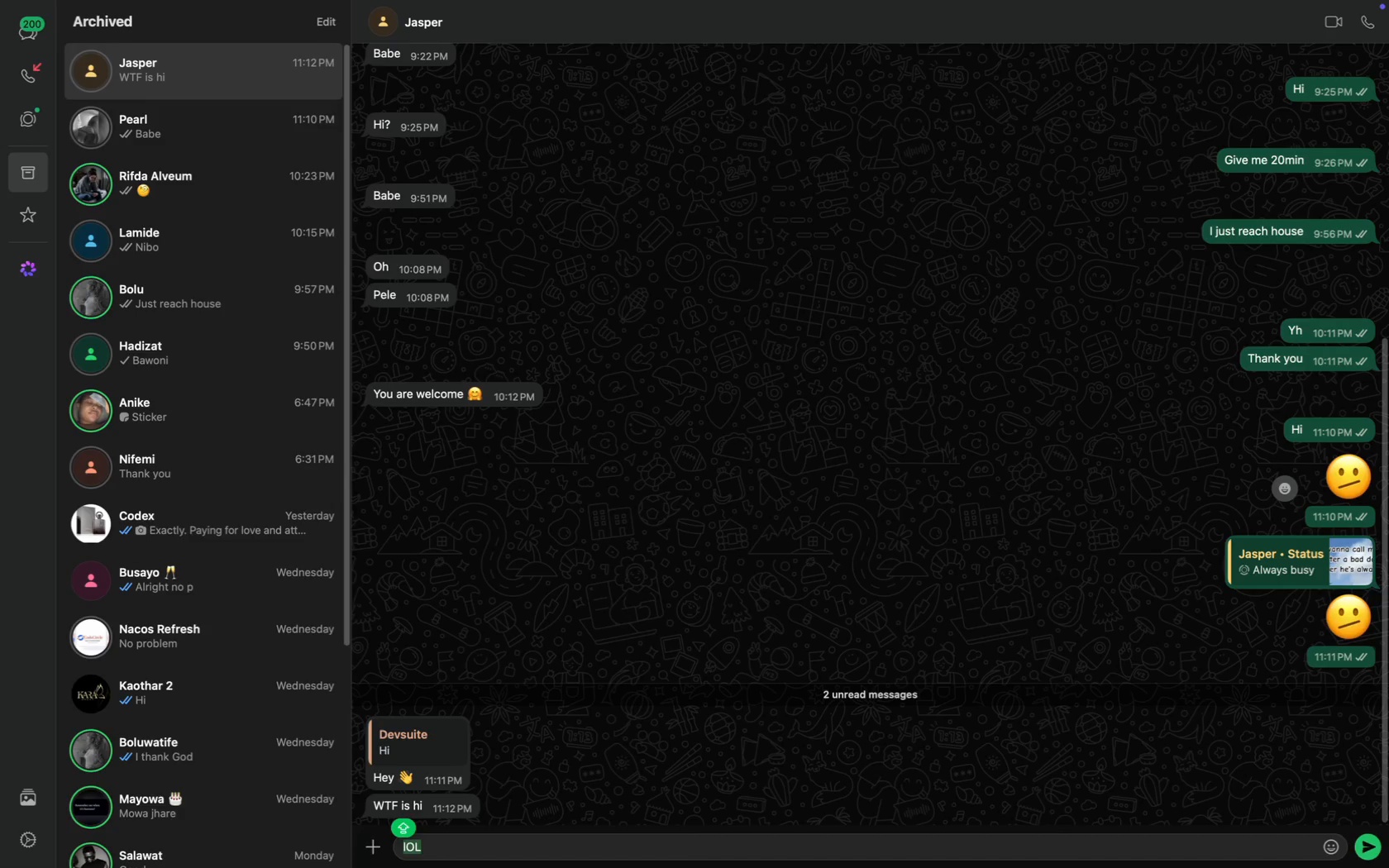 
type(Lol)
 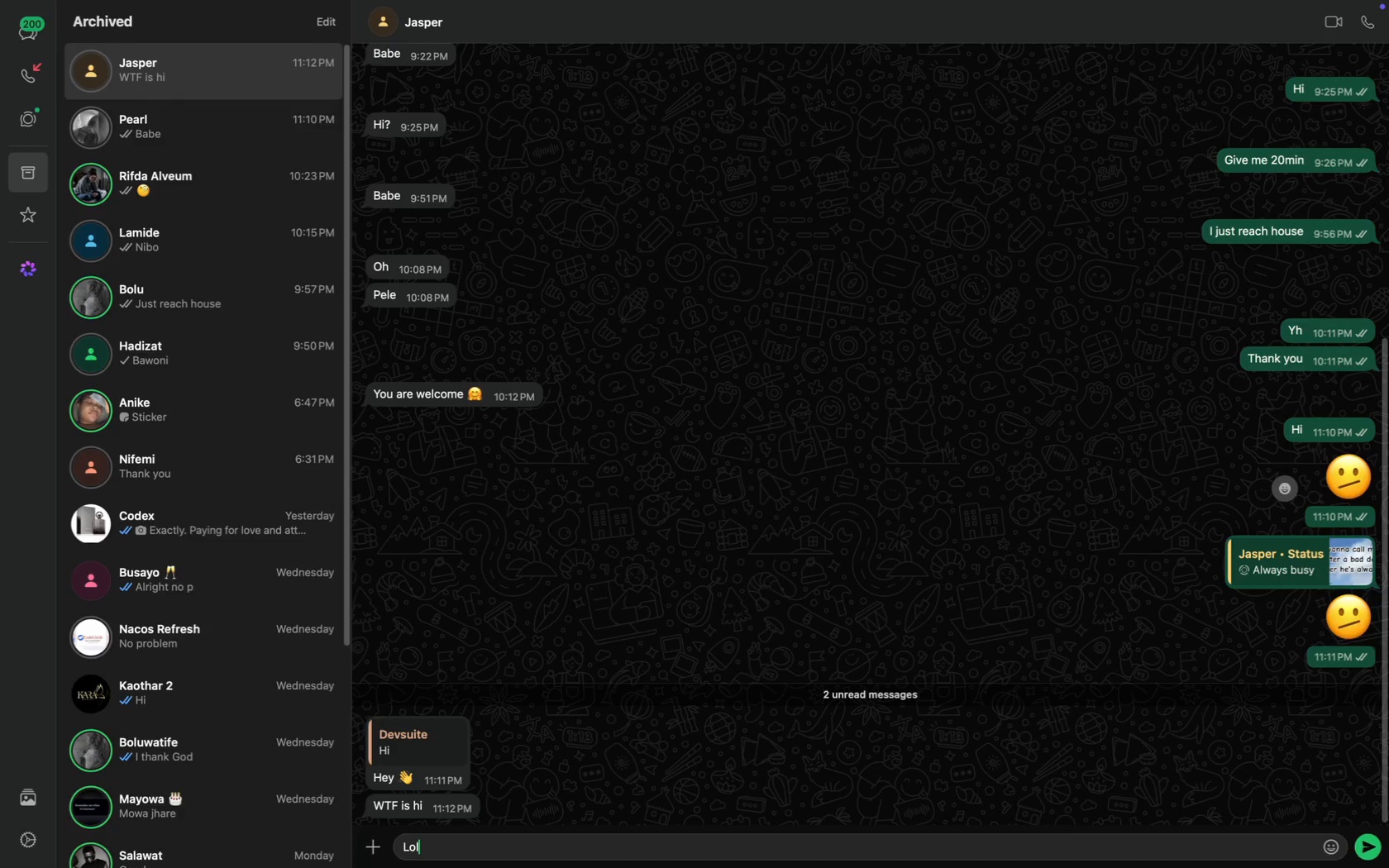 
key(Enter)
 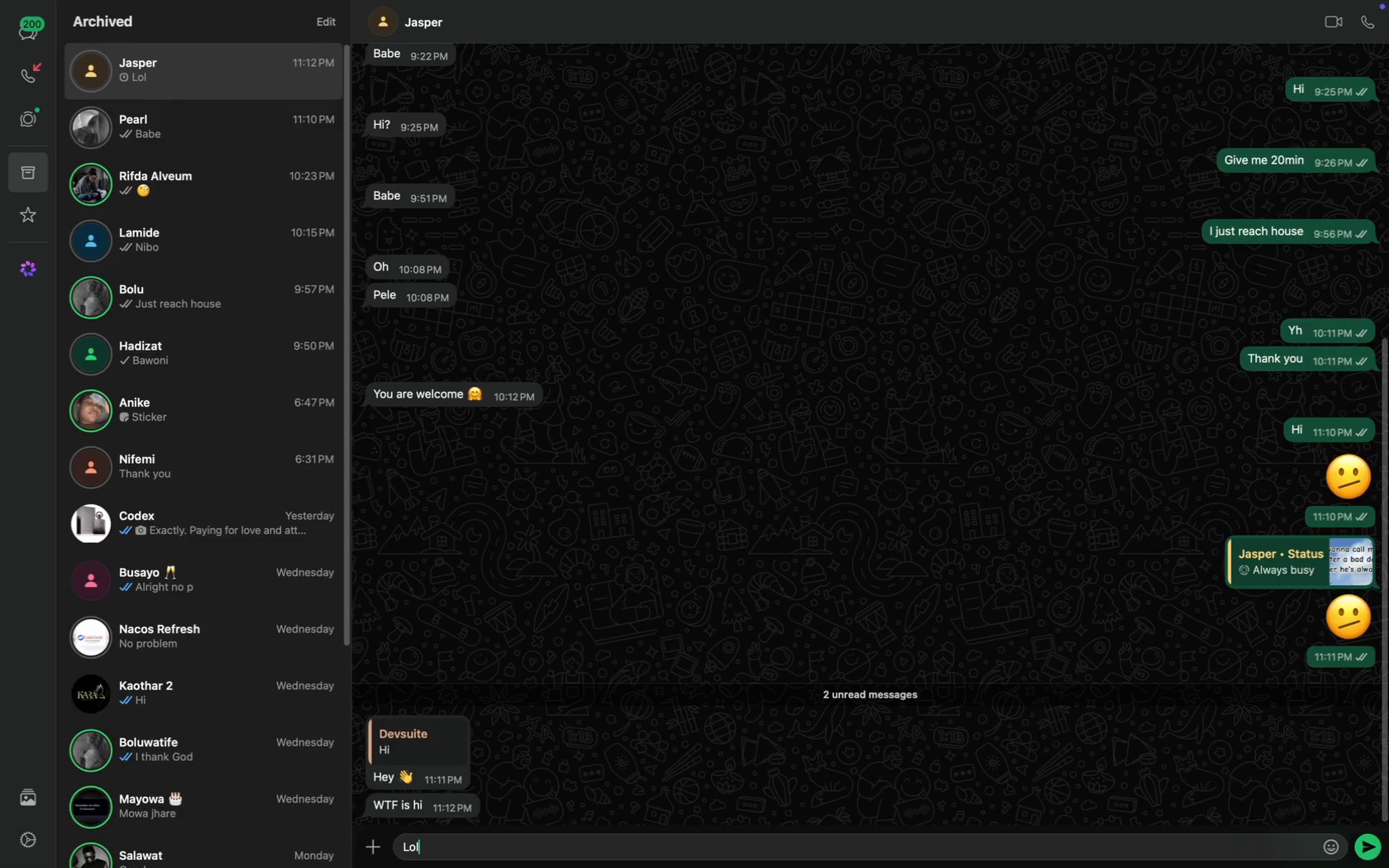 
type(WTF is Hey?)
 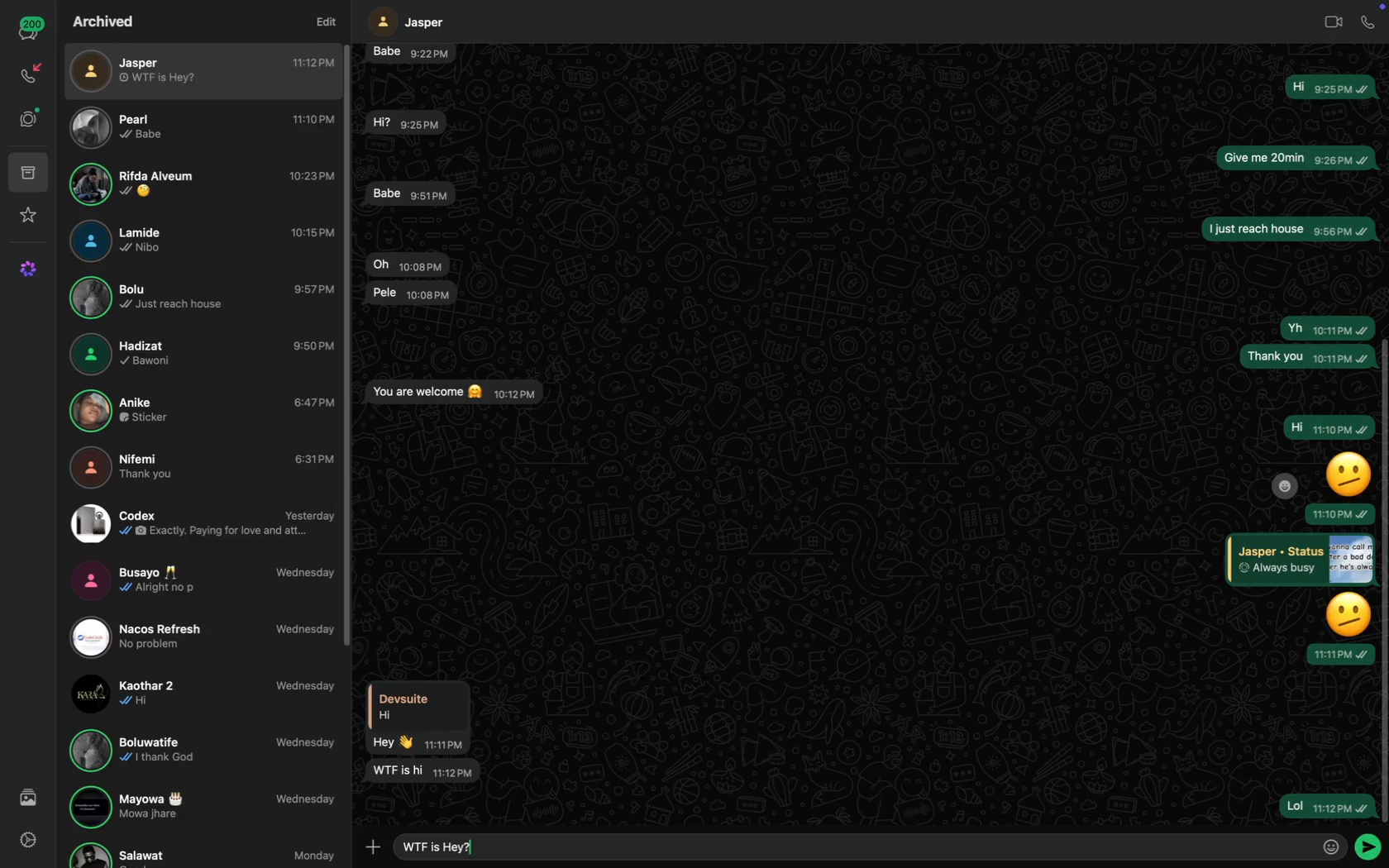 
key(Enter)
 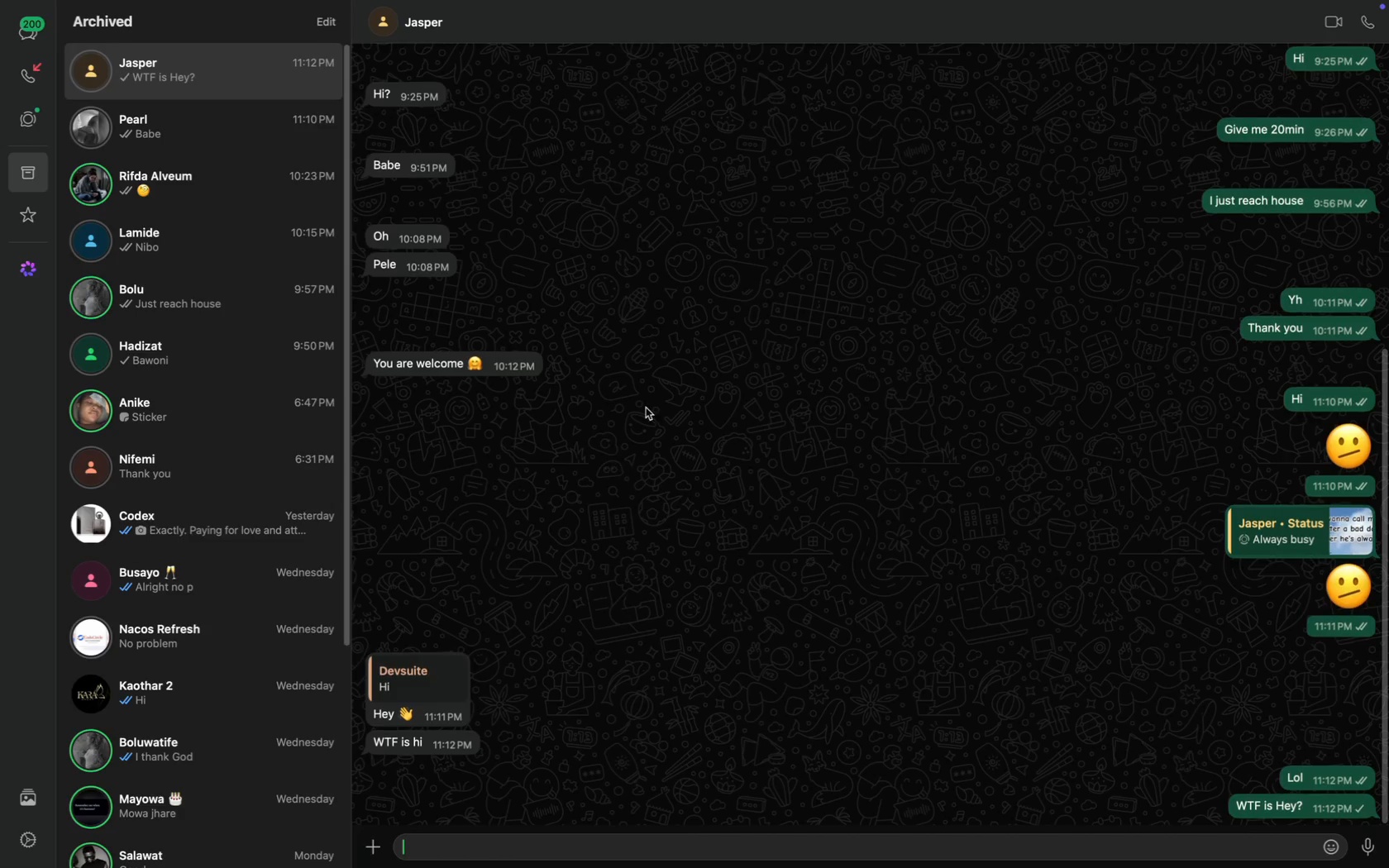 
scroll: coordinate [701, 319], scroll_direction: up, amount: 95.0
 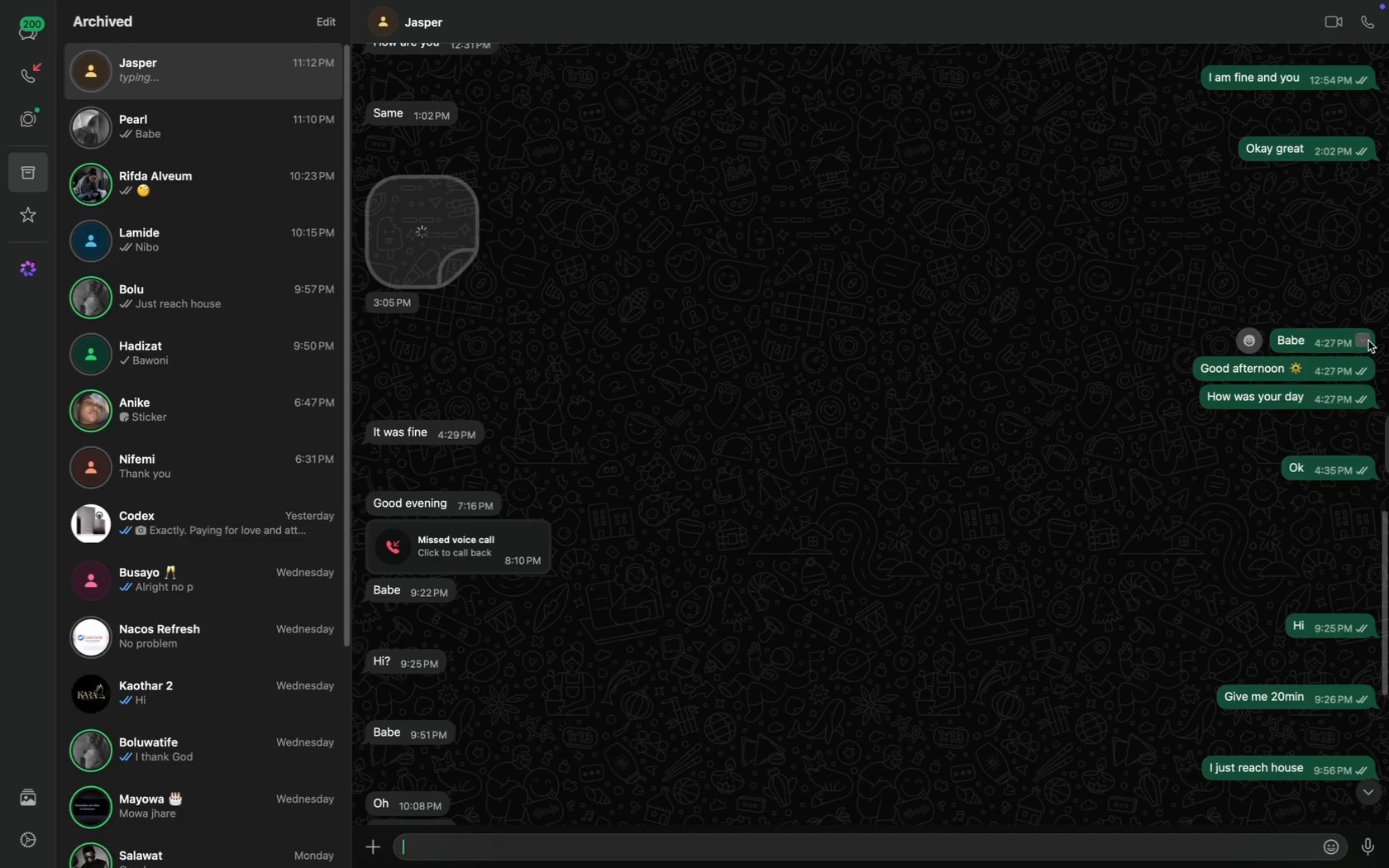 
left_click([1344, 362])
 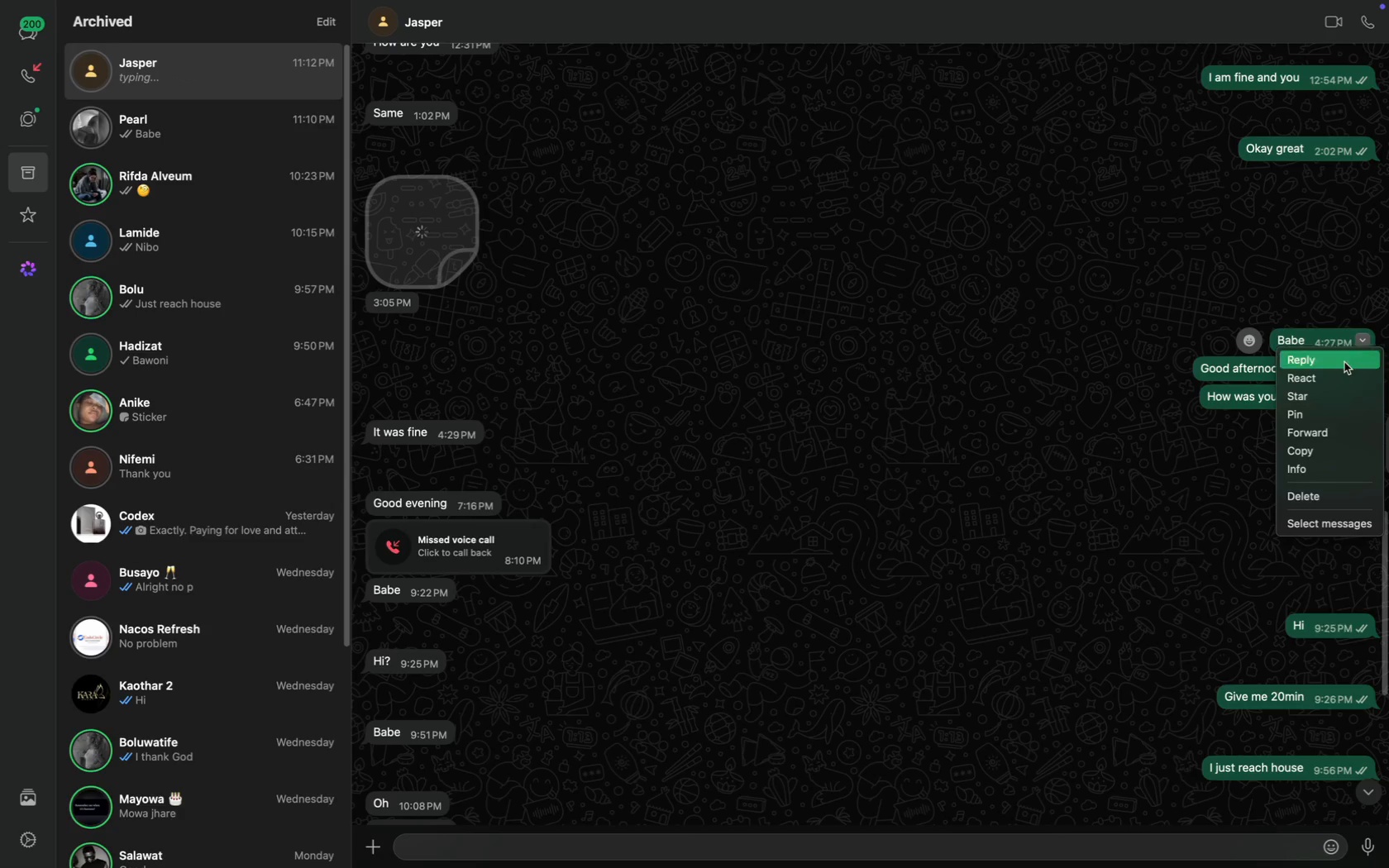 
type(Did you reply?)
 